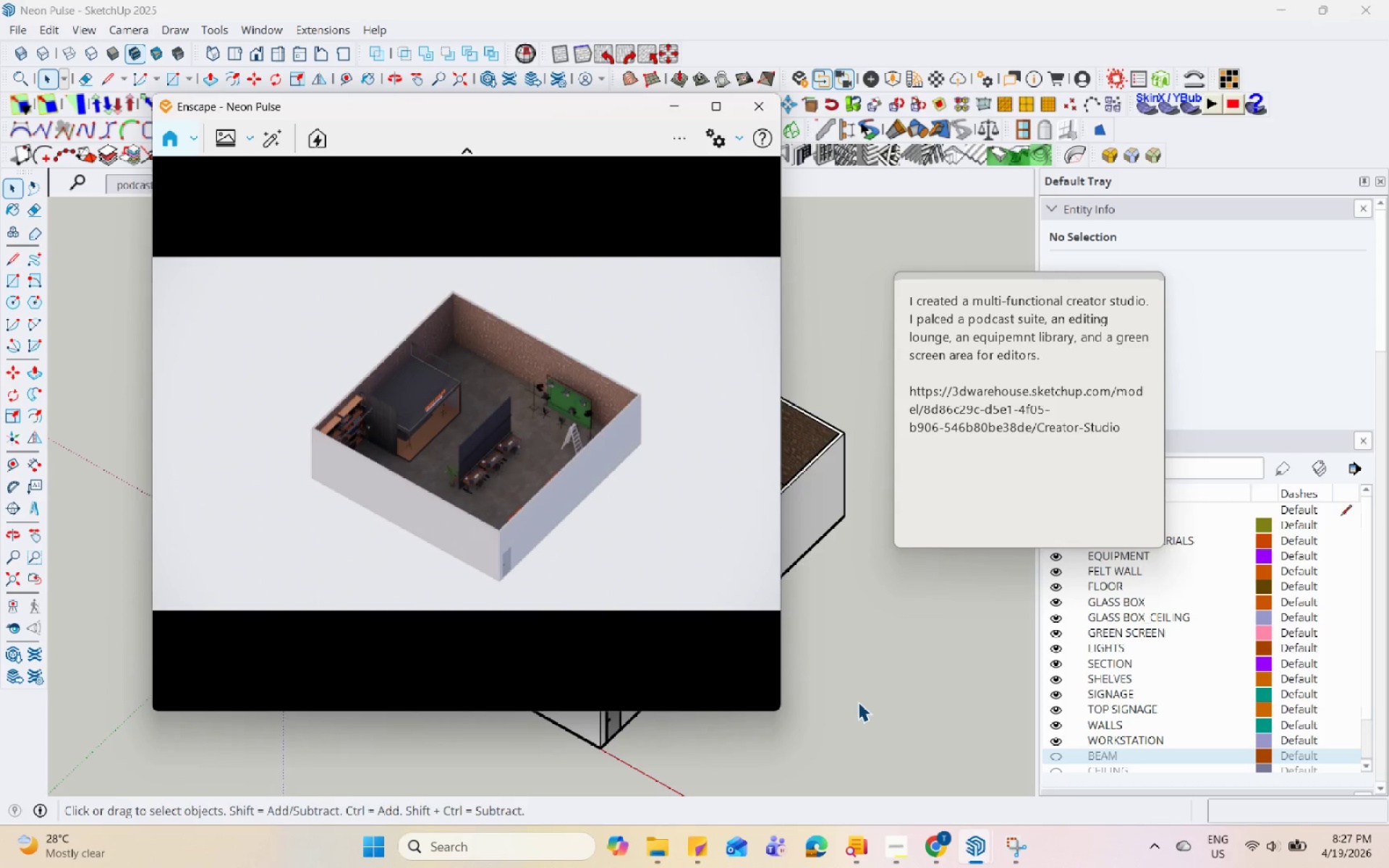 
hold_key(key=Space, duration=1.5)
 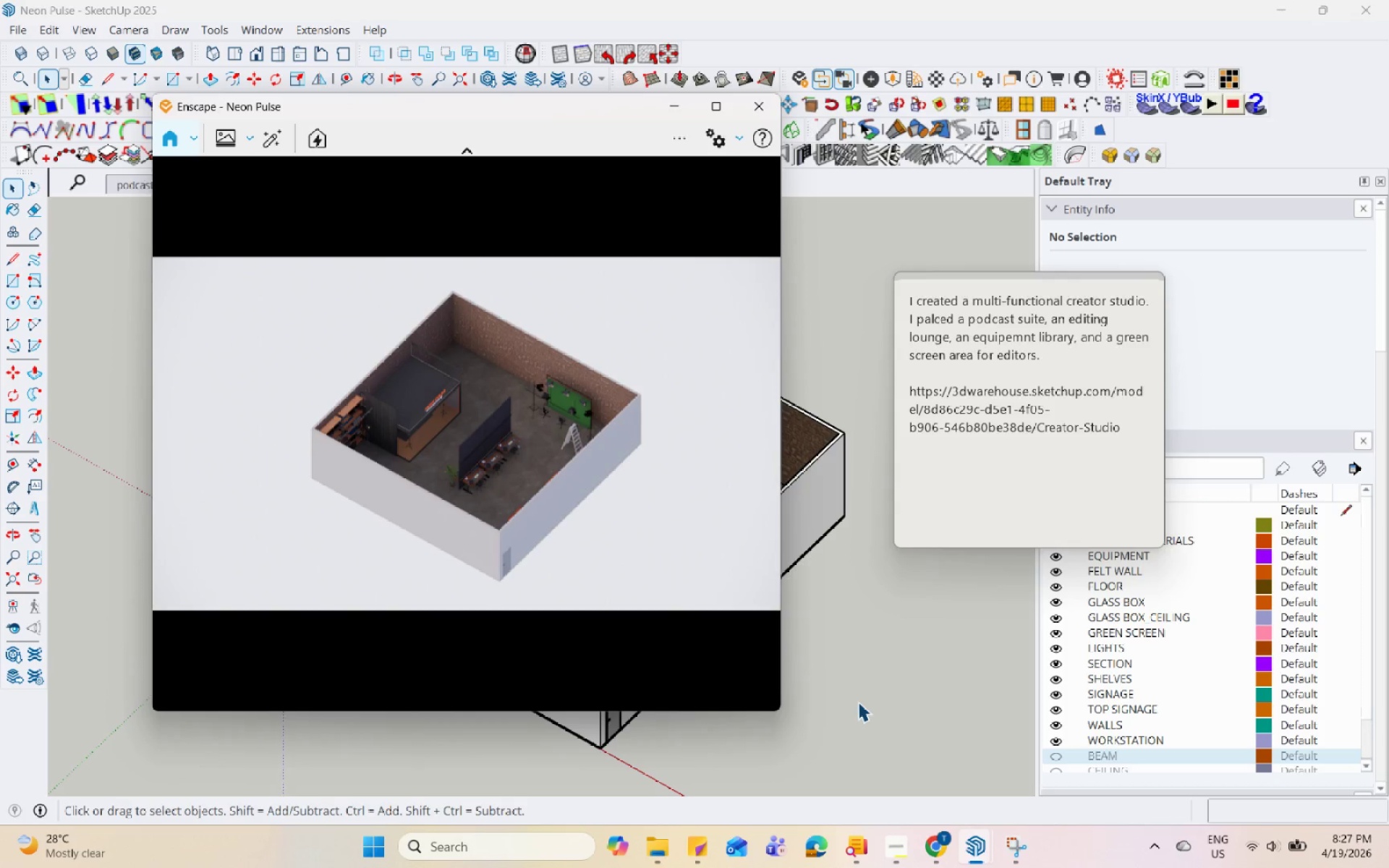 
hold_key(key=Space, duration=1.52)
 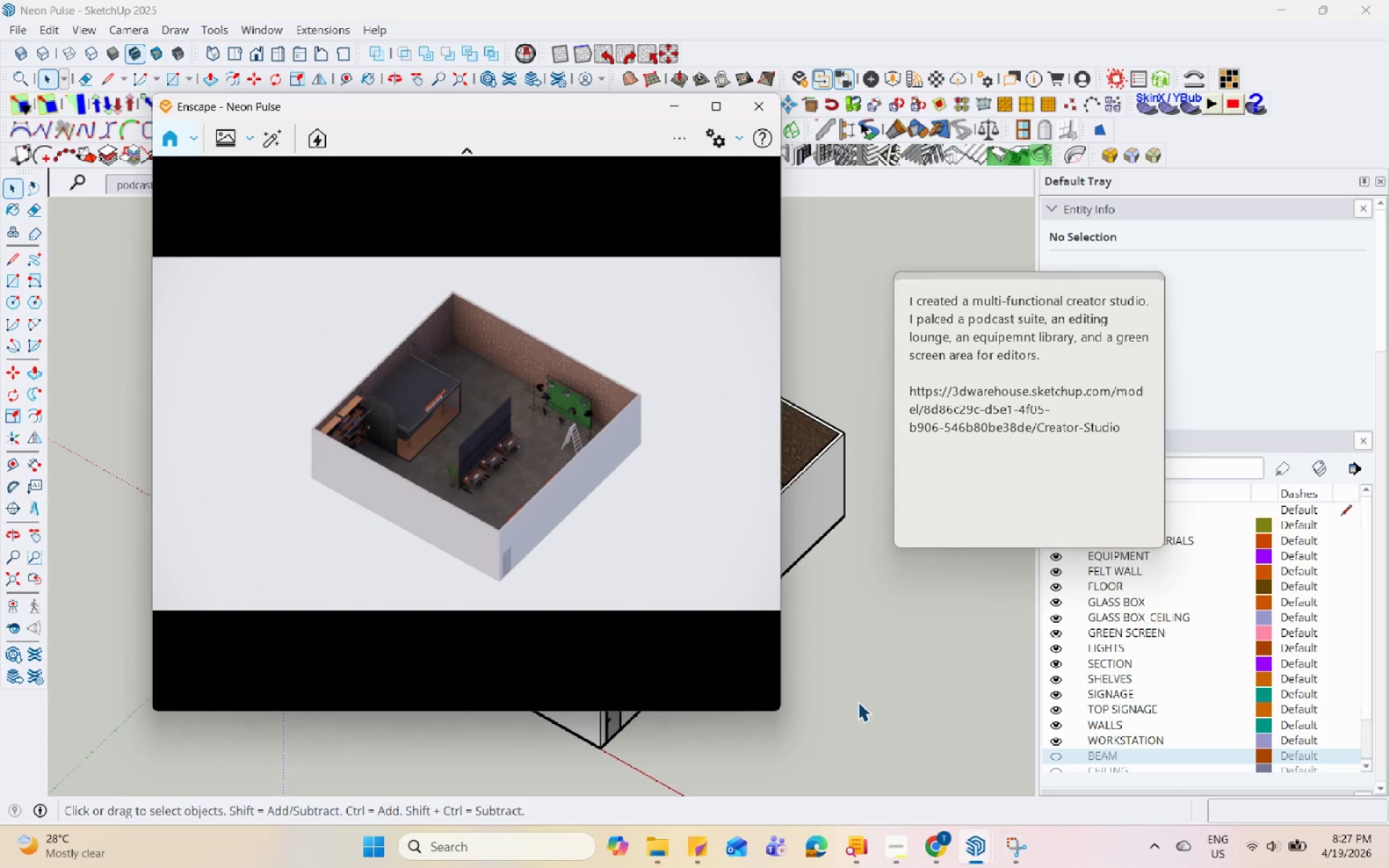 
hold_key(key=Space, duration=1.51)
 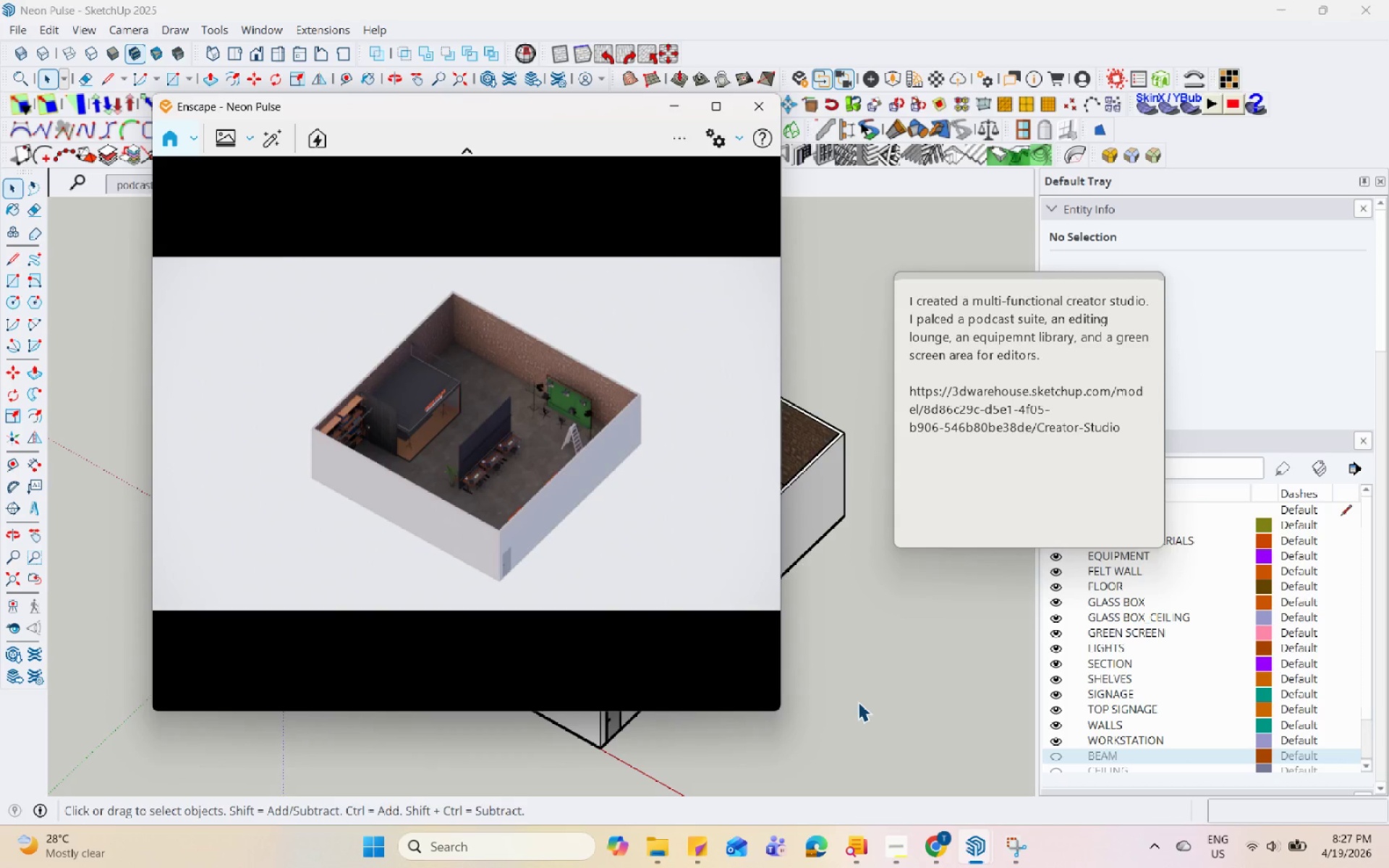 
hold_key(key=Space, duration=1.52)
 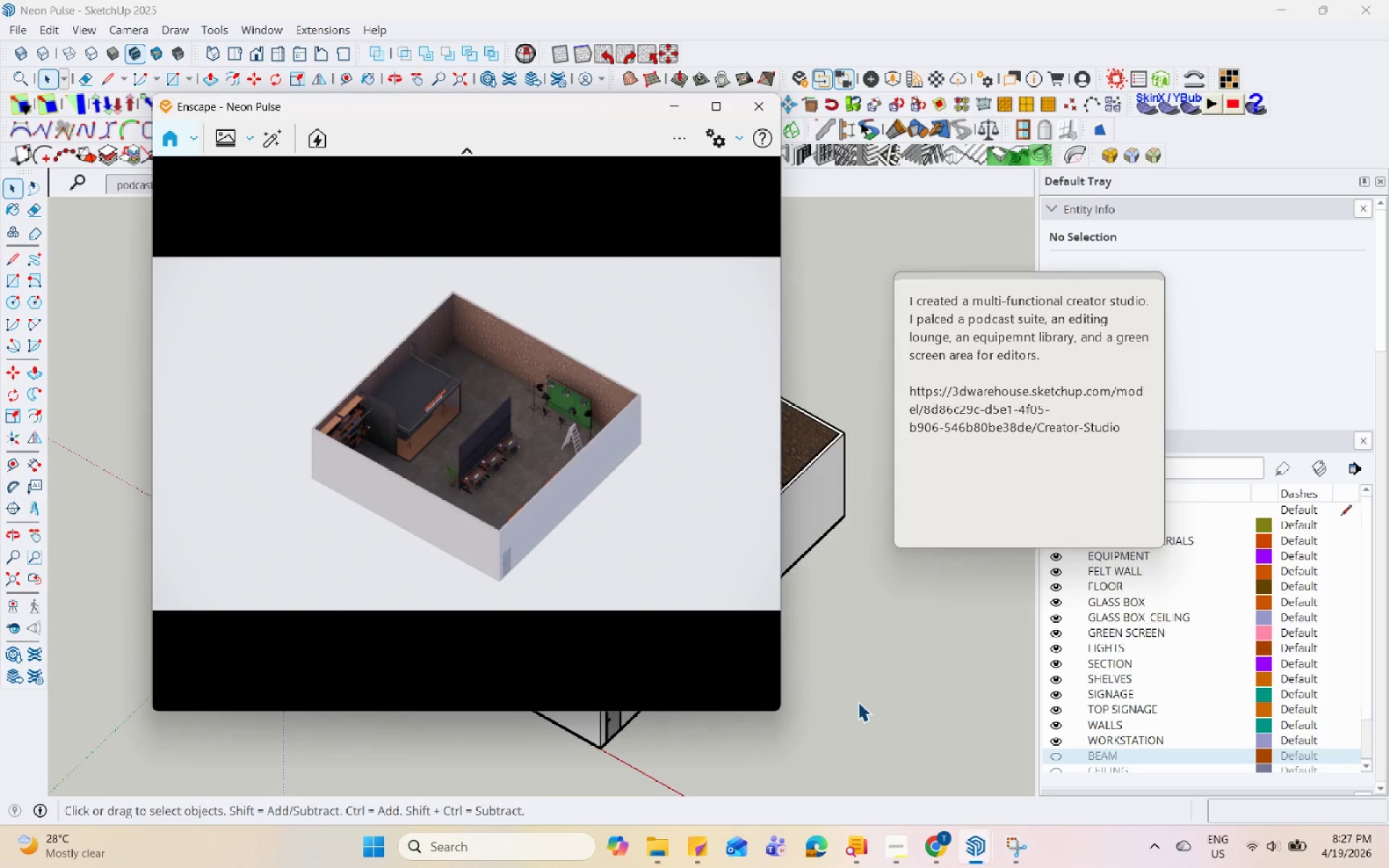 
hold_key(key=Space, duration=1.52)
 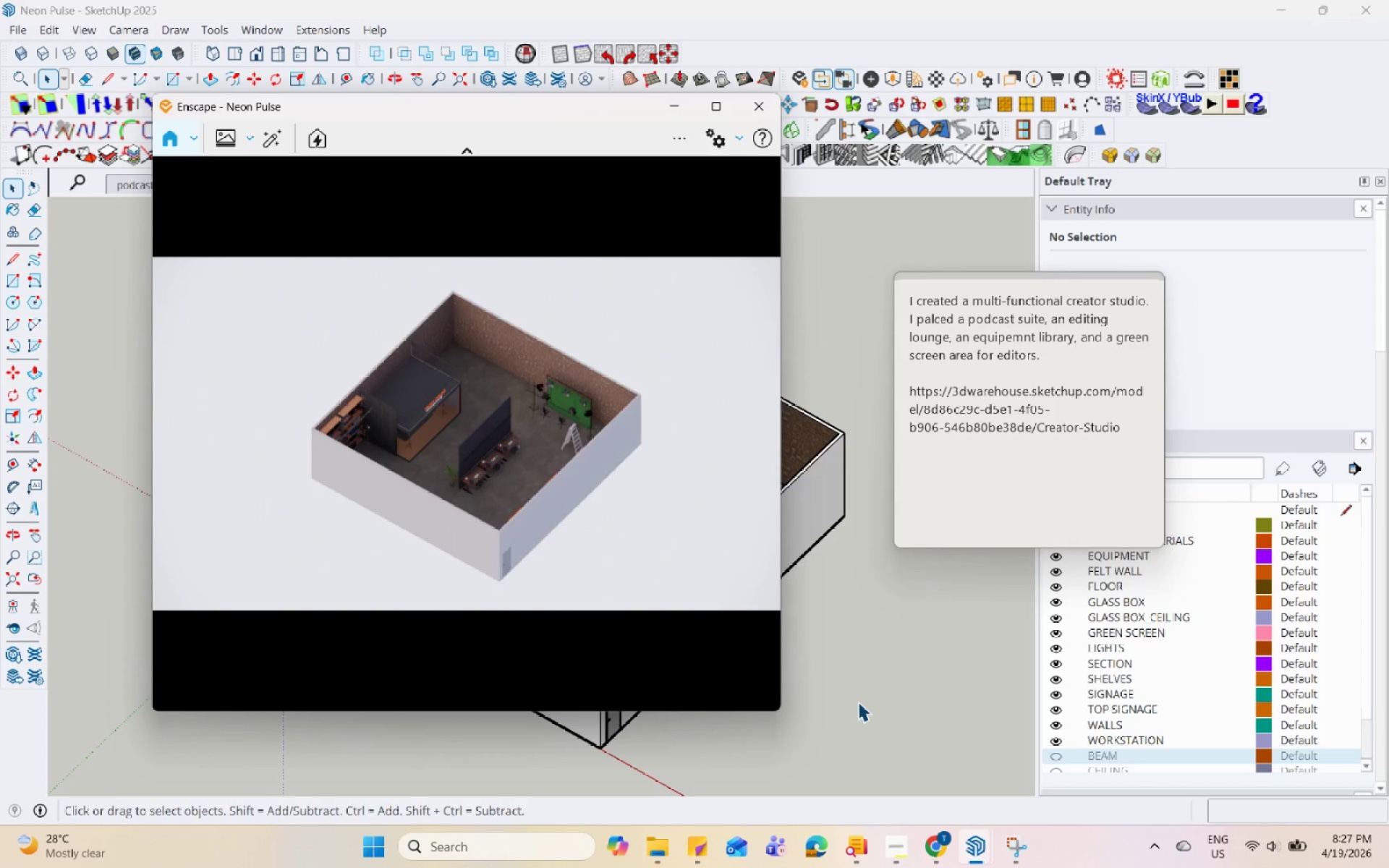 
hold_key(key=Space, duration=1.5)
 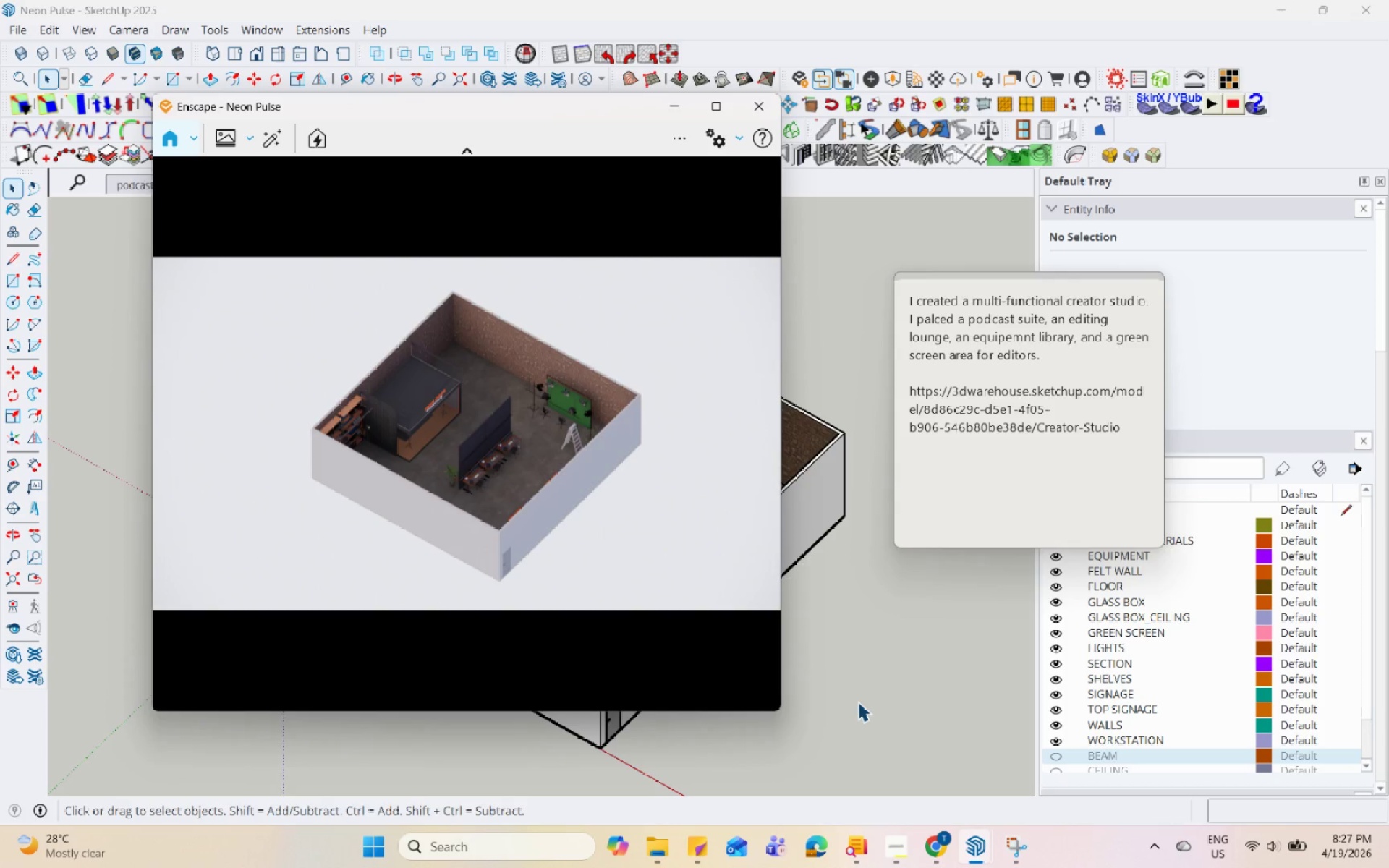 
hold_key(key=Space, duration=1.5)
 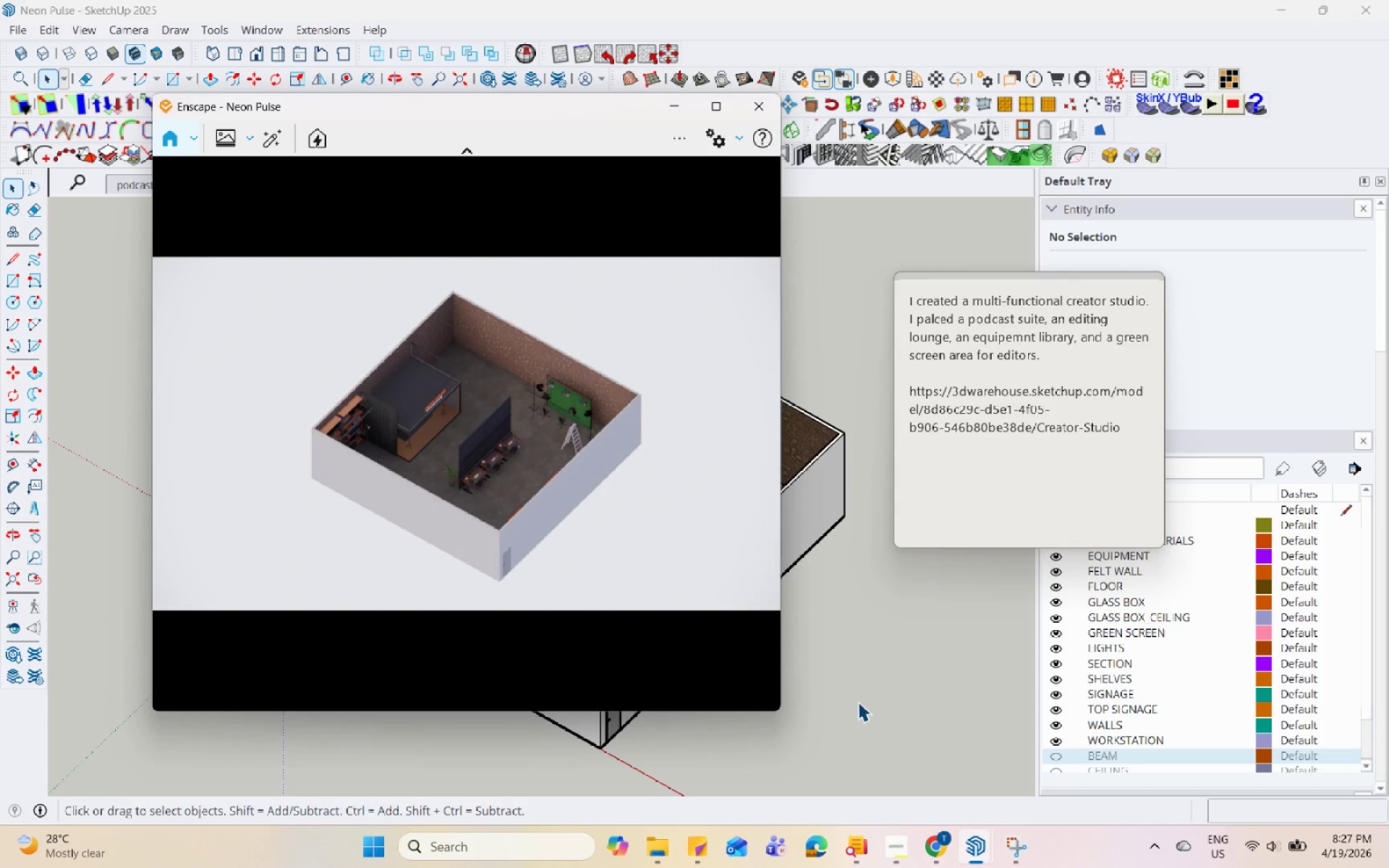 
hold_key(key=Space, duration=1.51)
 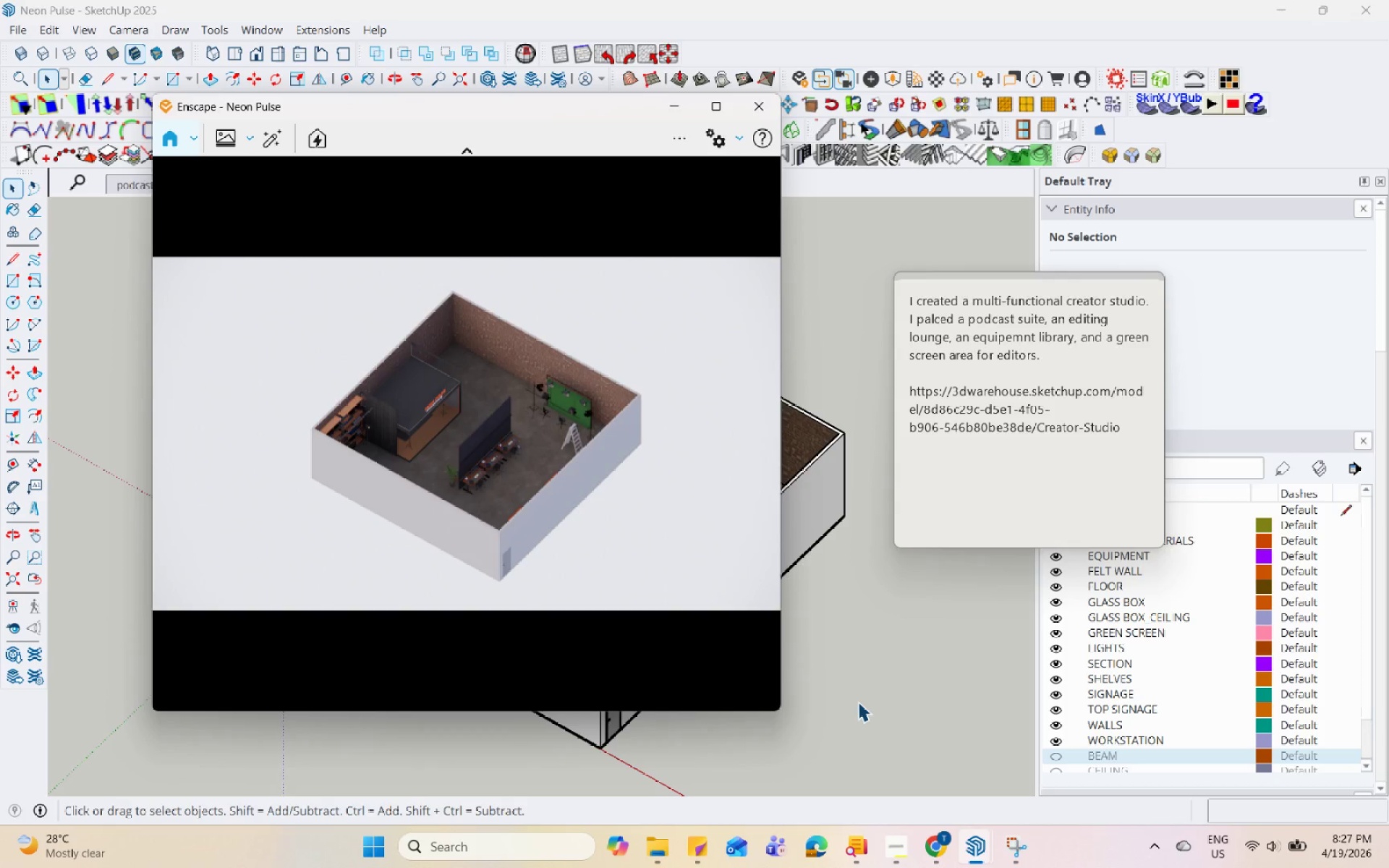 
hold_key(key=Space, duration=1.5)
 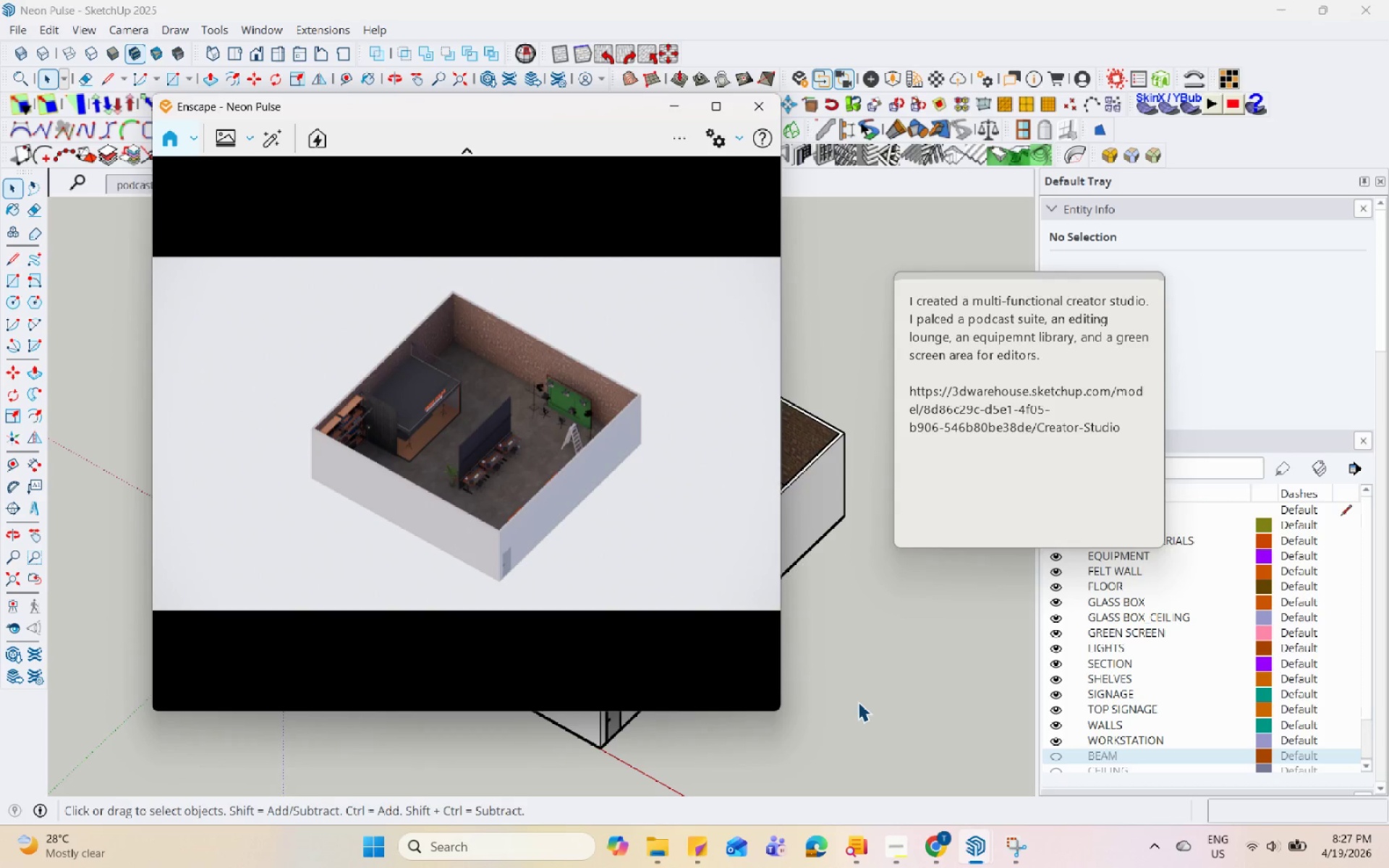 
hold_key(key=Space, duration=1.52)
 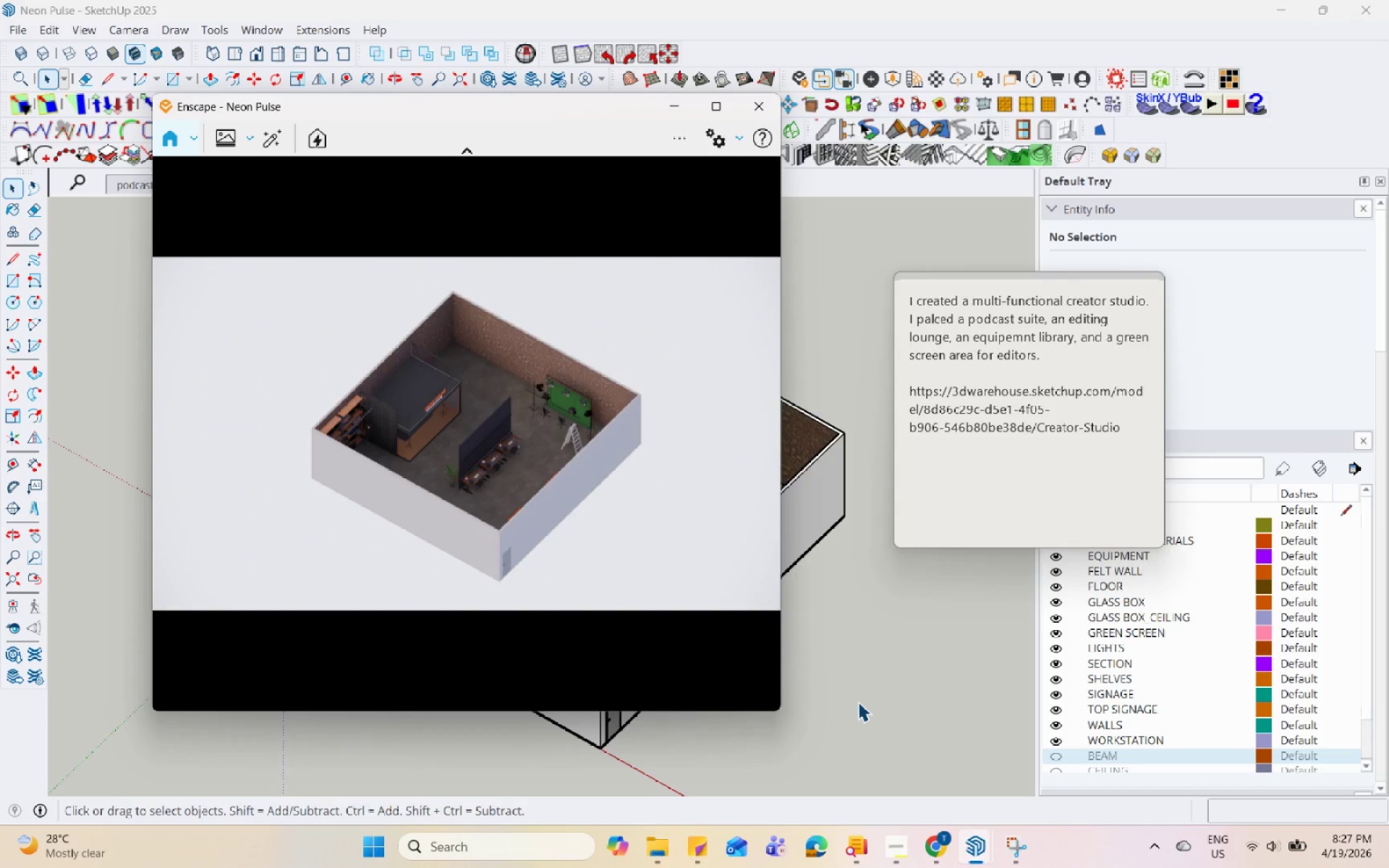 
hold_key(key=Space, duration=1.52)
 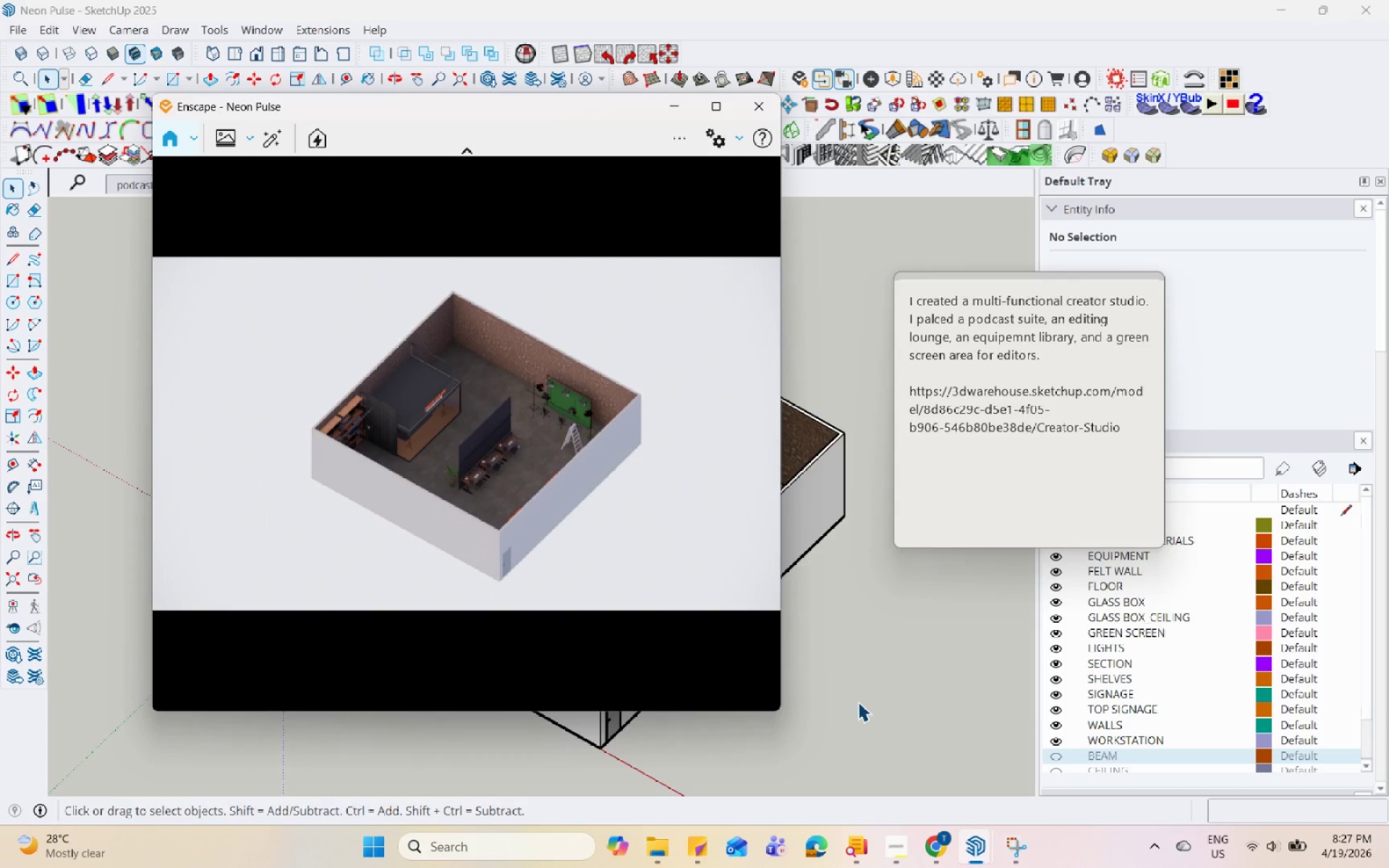 
hold_key(key=Space, duration=1.51)
 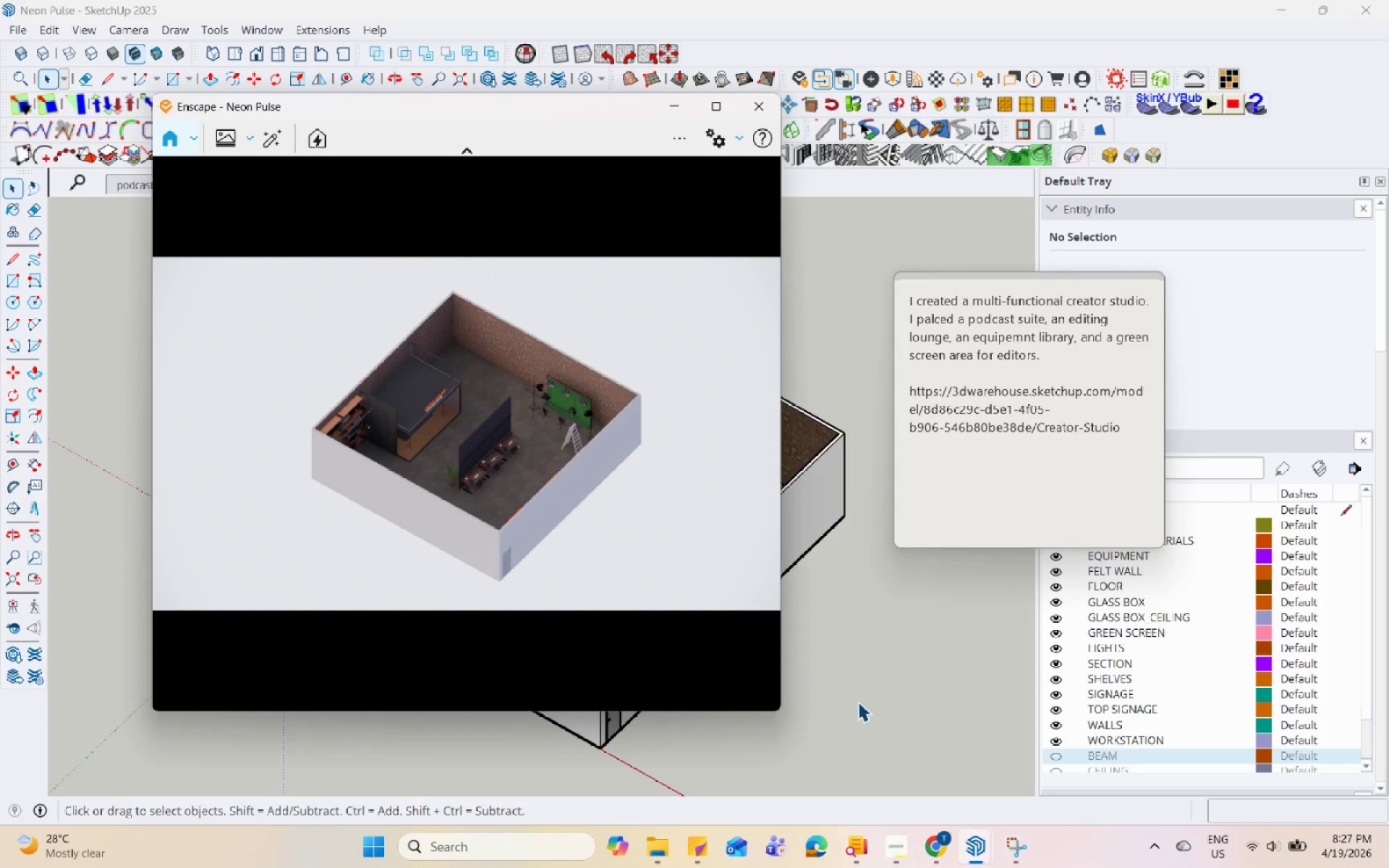 
hold_key(key=Space, duration=1.52)
 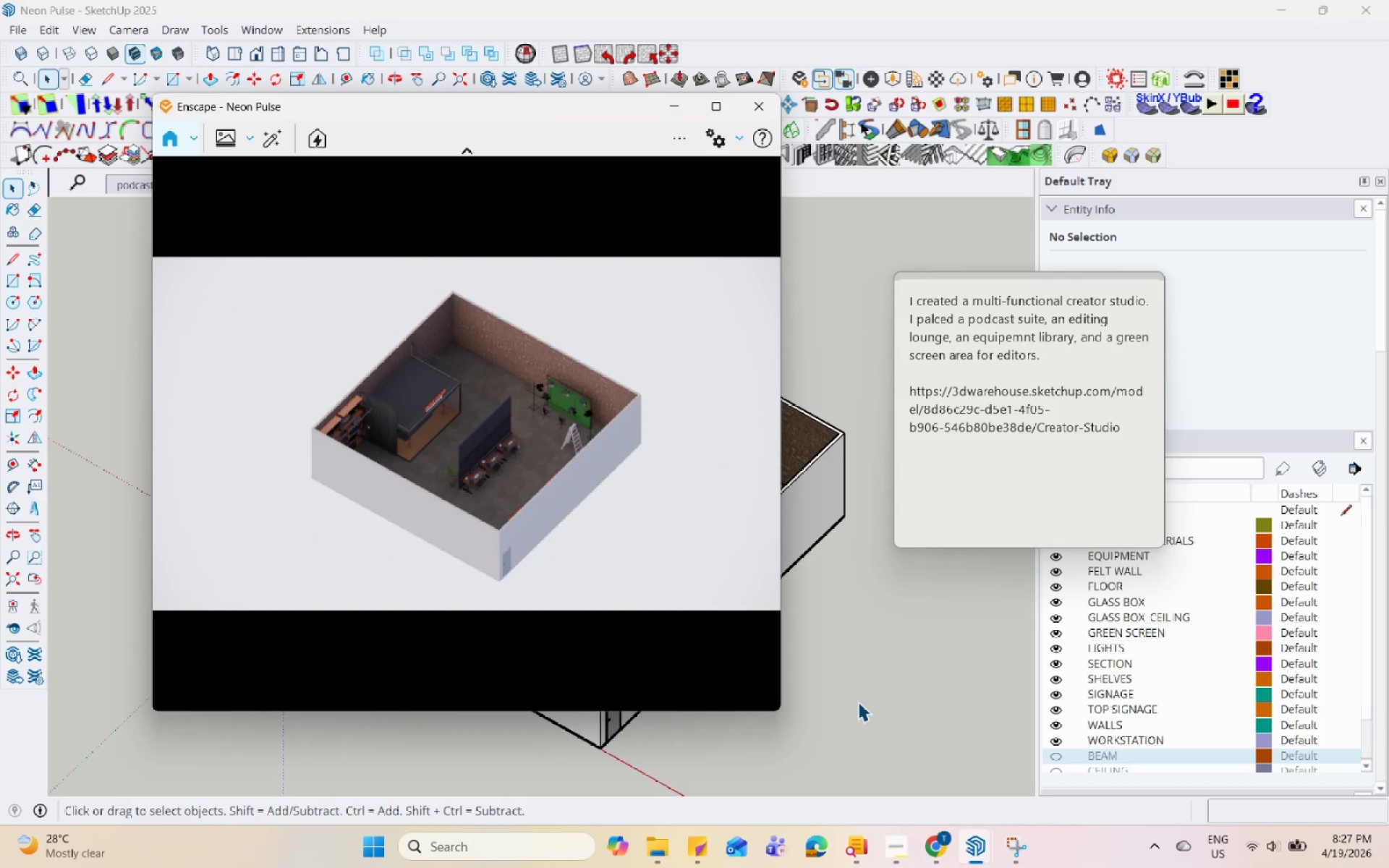 
hold_key(key=Space, duration=1.51)
 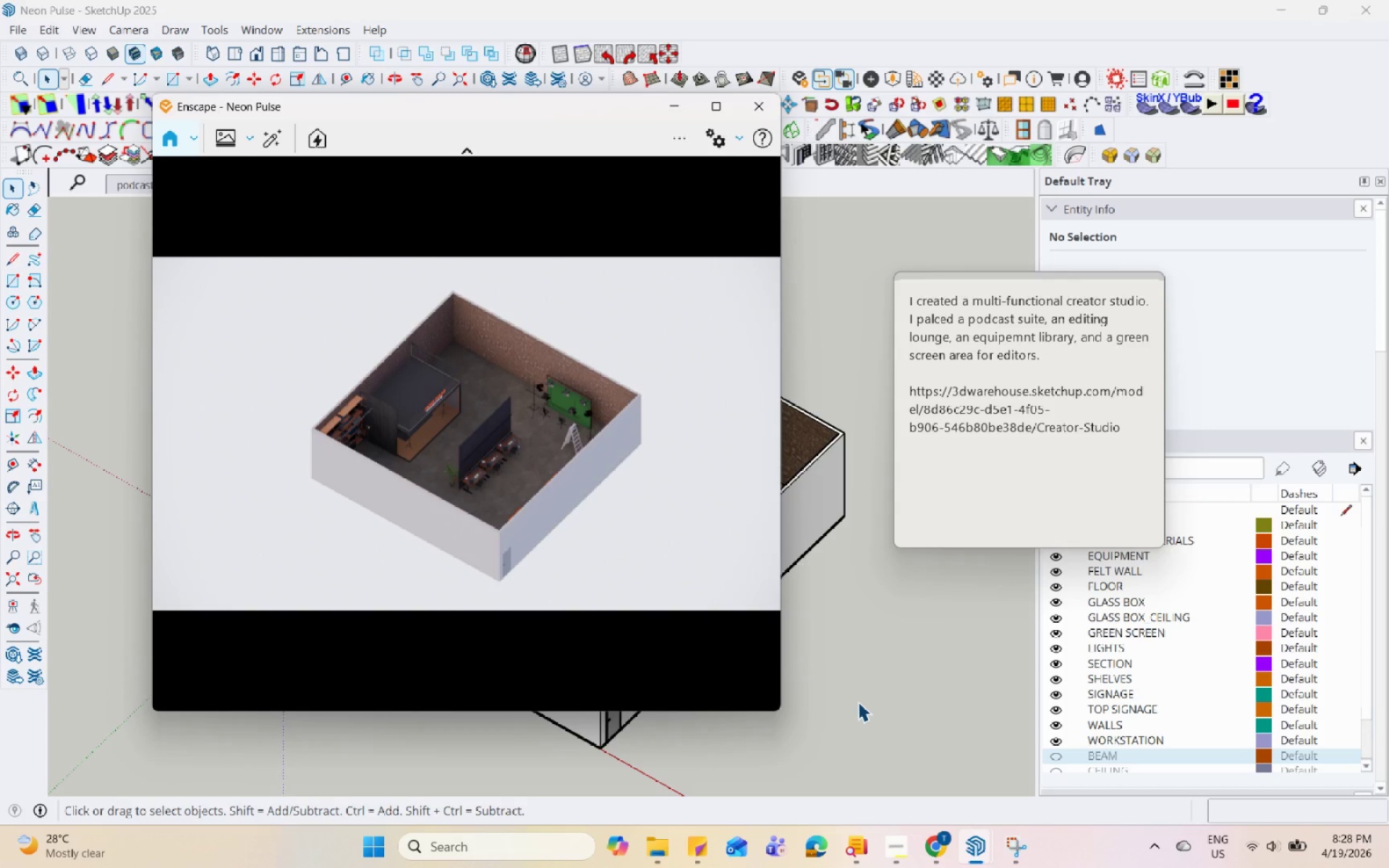 
hold_key(key=Space, duration=1.5)
 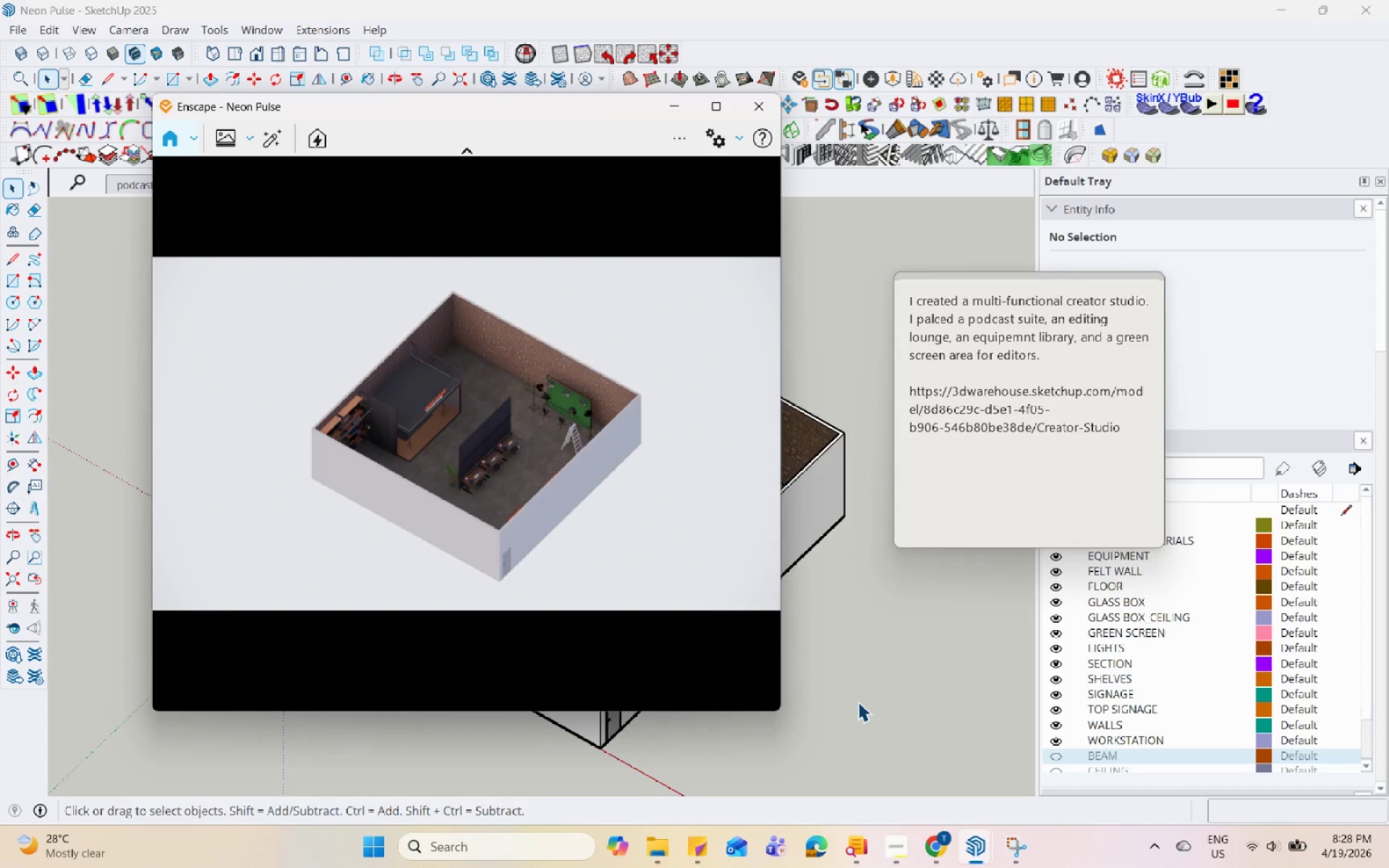 
hold_key(key=Space, duration=1.52)
 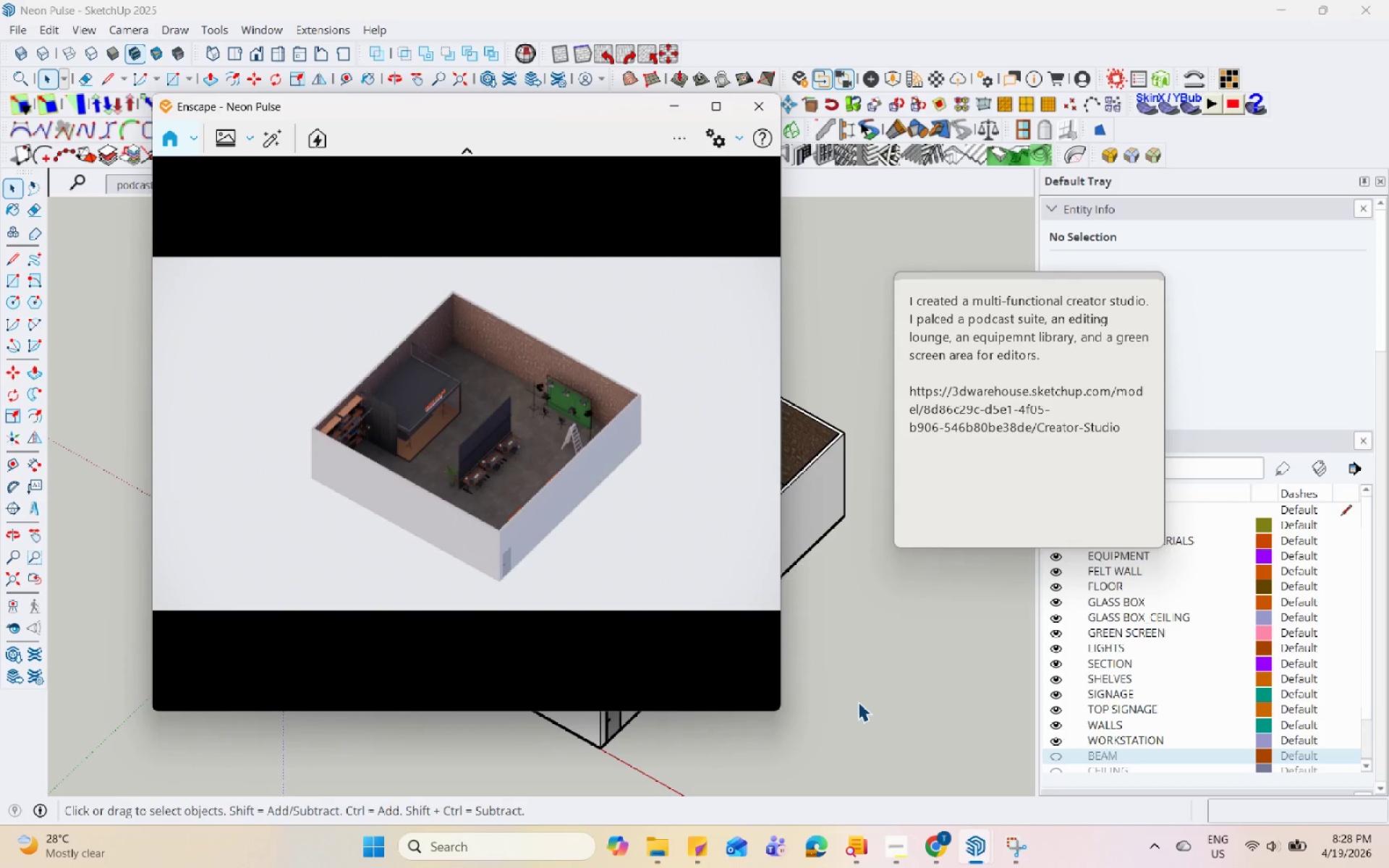 
hold_key(key=Space, duration=1.5)
 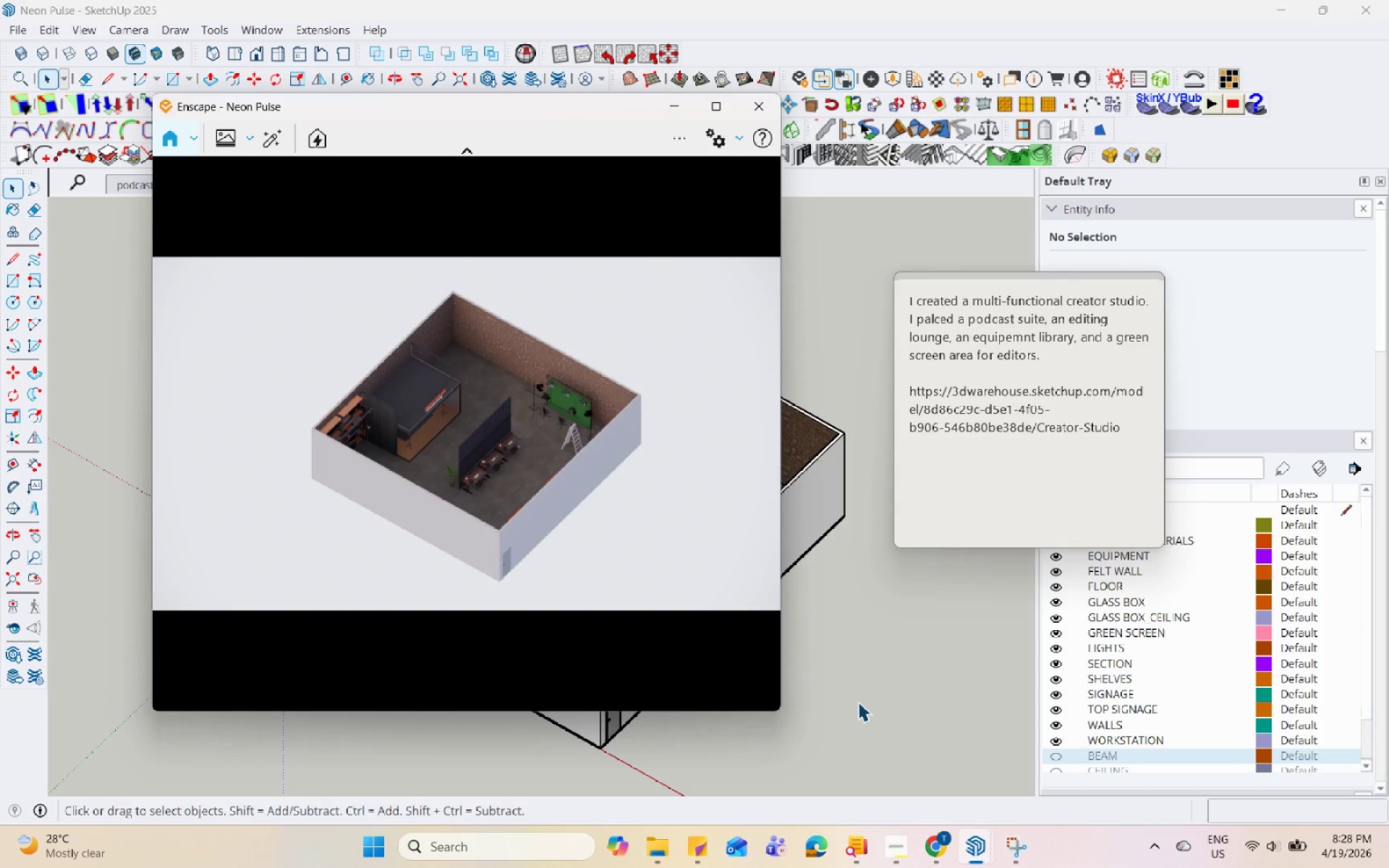 
hold_key(key=Space, duration=1.5)
 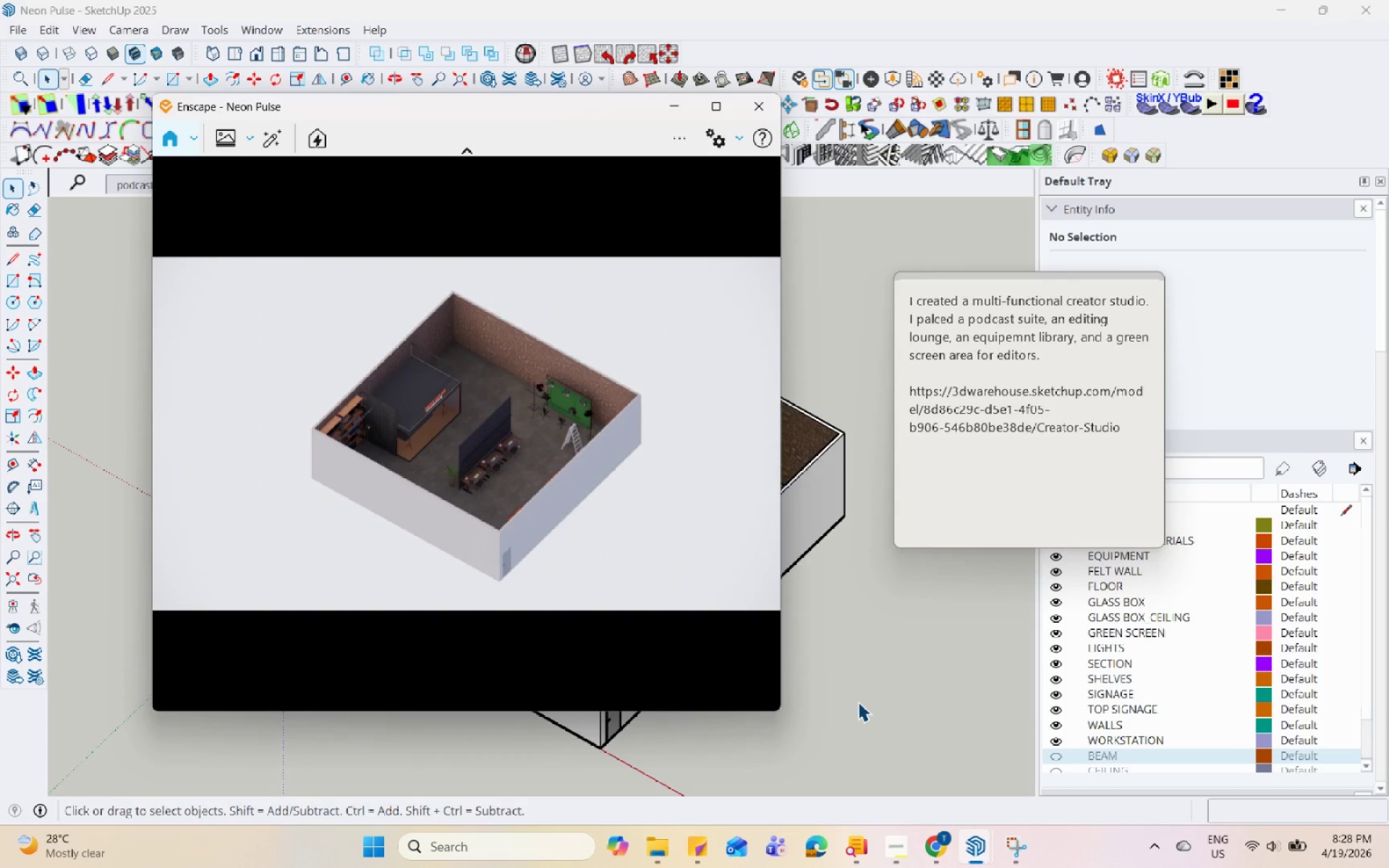 
hold_key(key=Space, duration=1.52)
 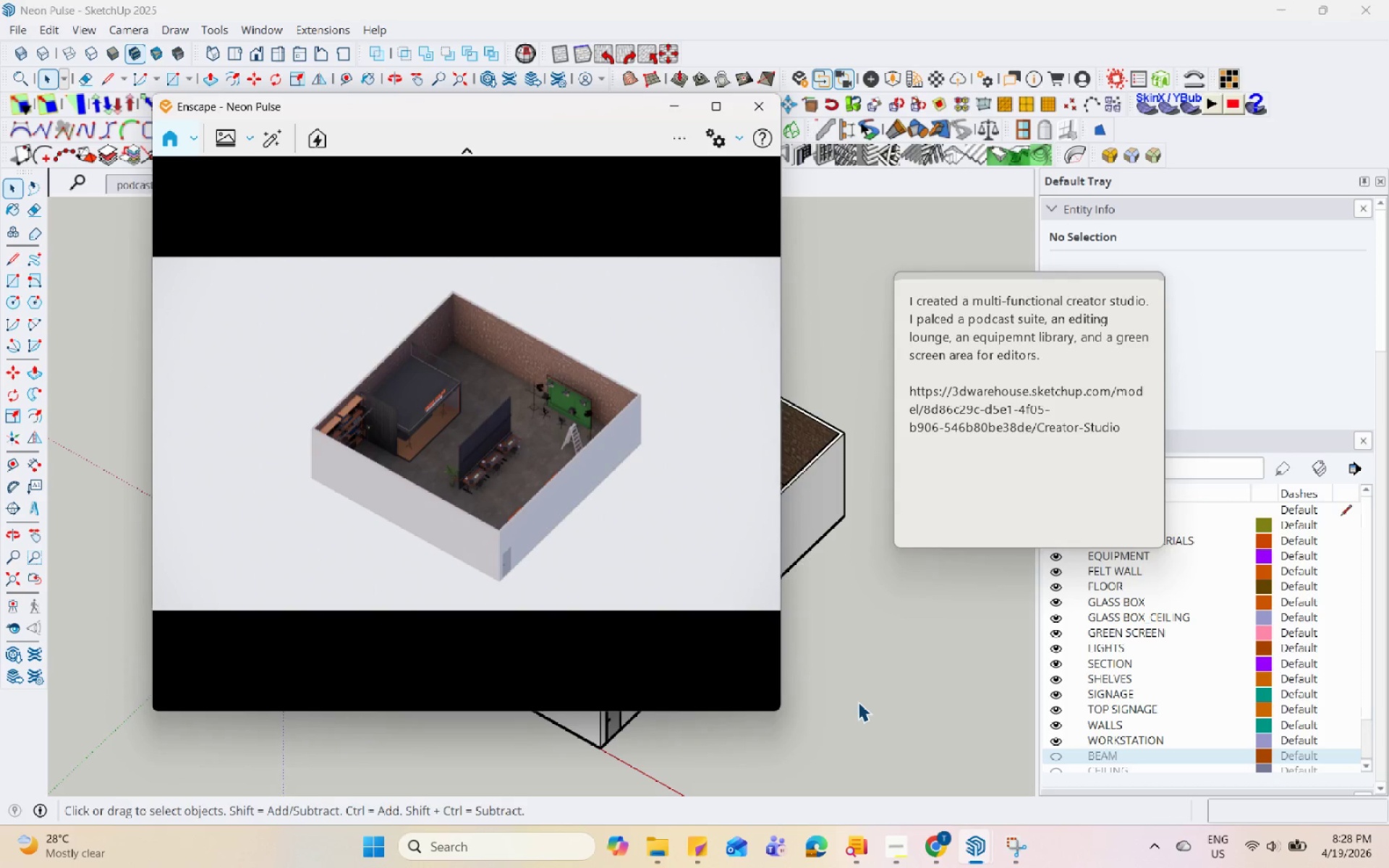 
hold_key(key=Space, duration=1.51)
 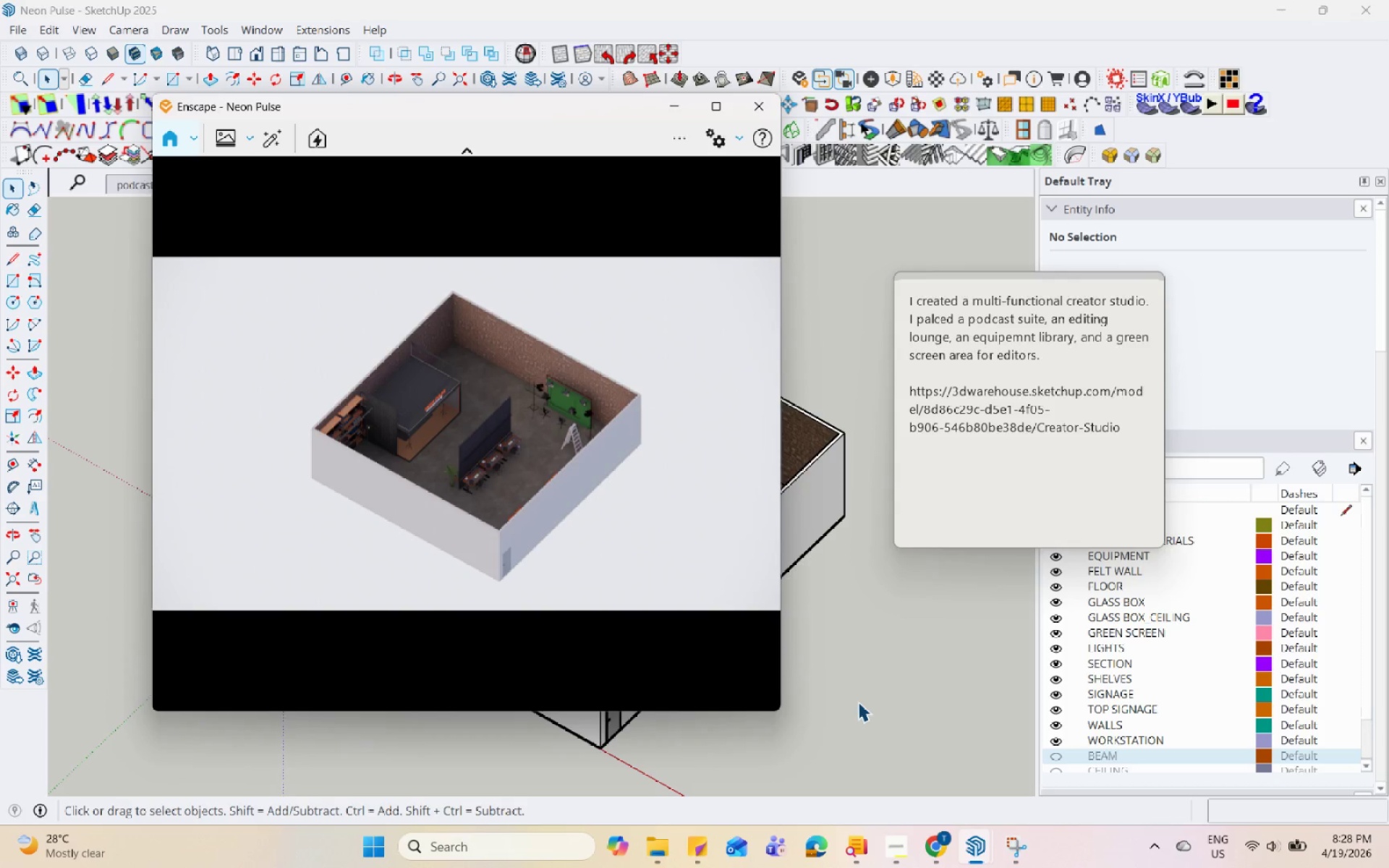 
hold_key(key=Space, duration=1.52)
 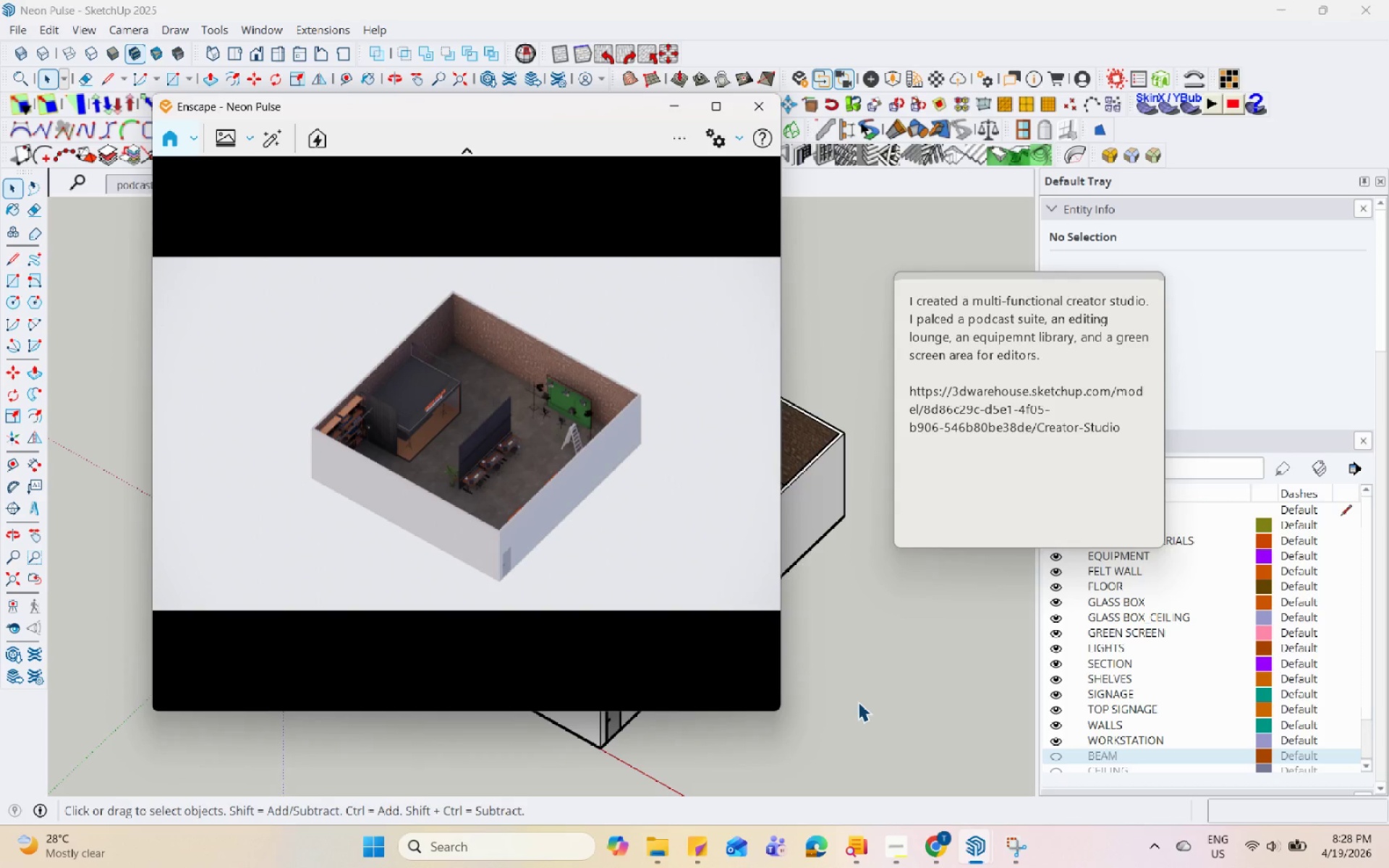 
hold_key(key=Space, duration=1.53)
 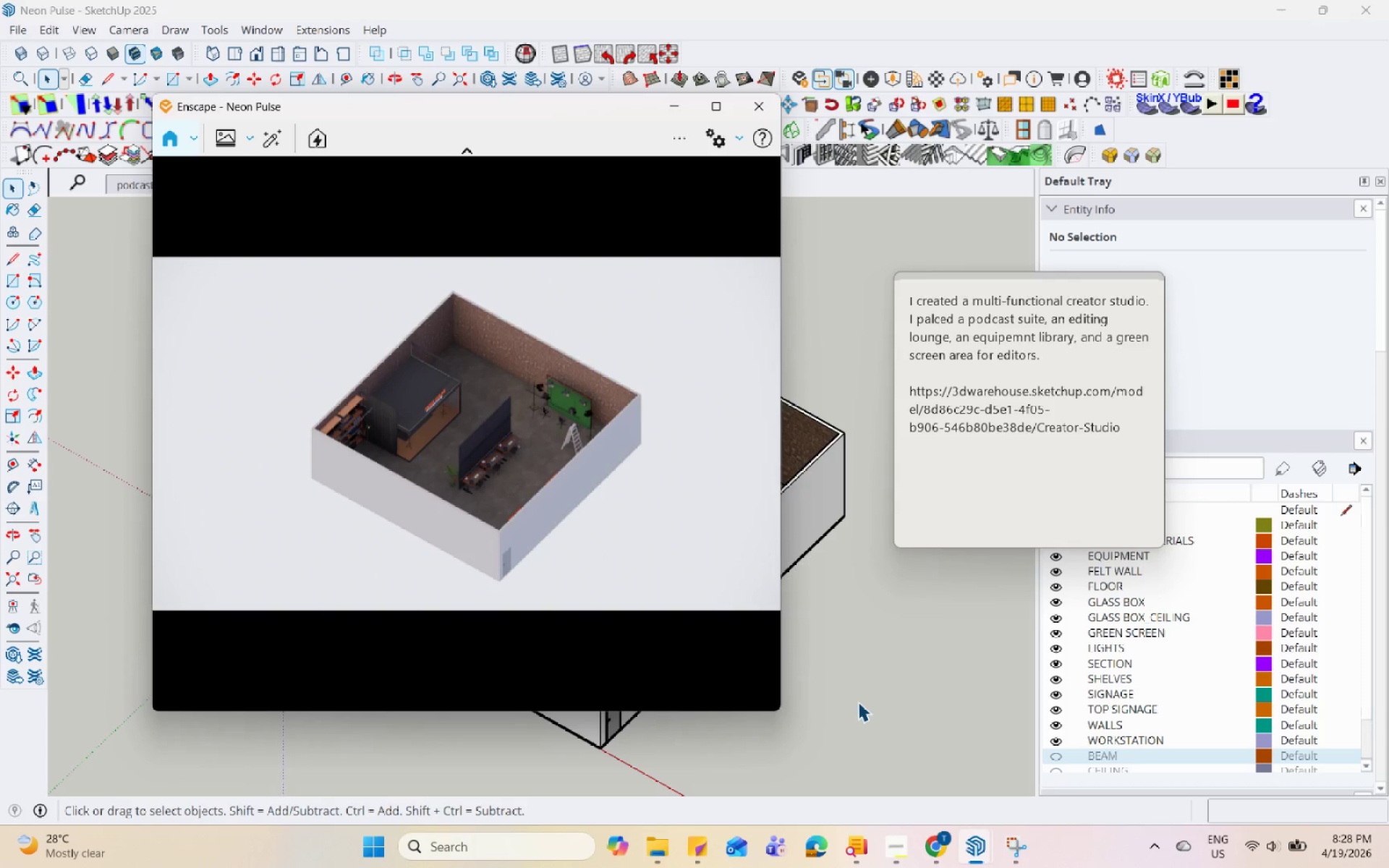 
hold_key(key=Space, duration=1.52)
 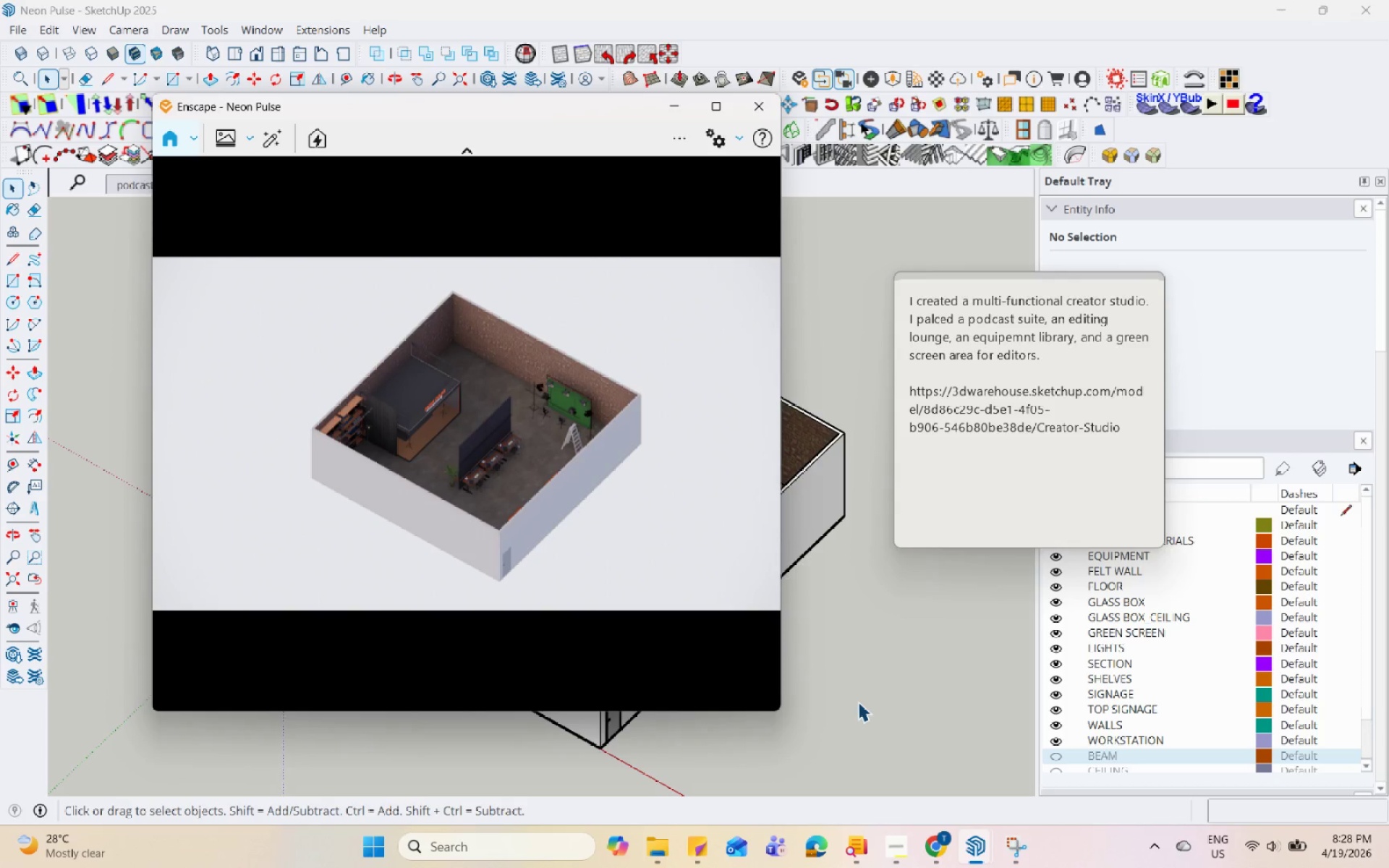 
hold_key(key=Space, duration=1.5)
 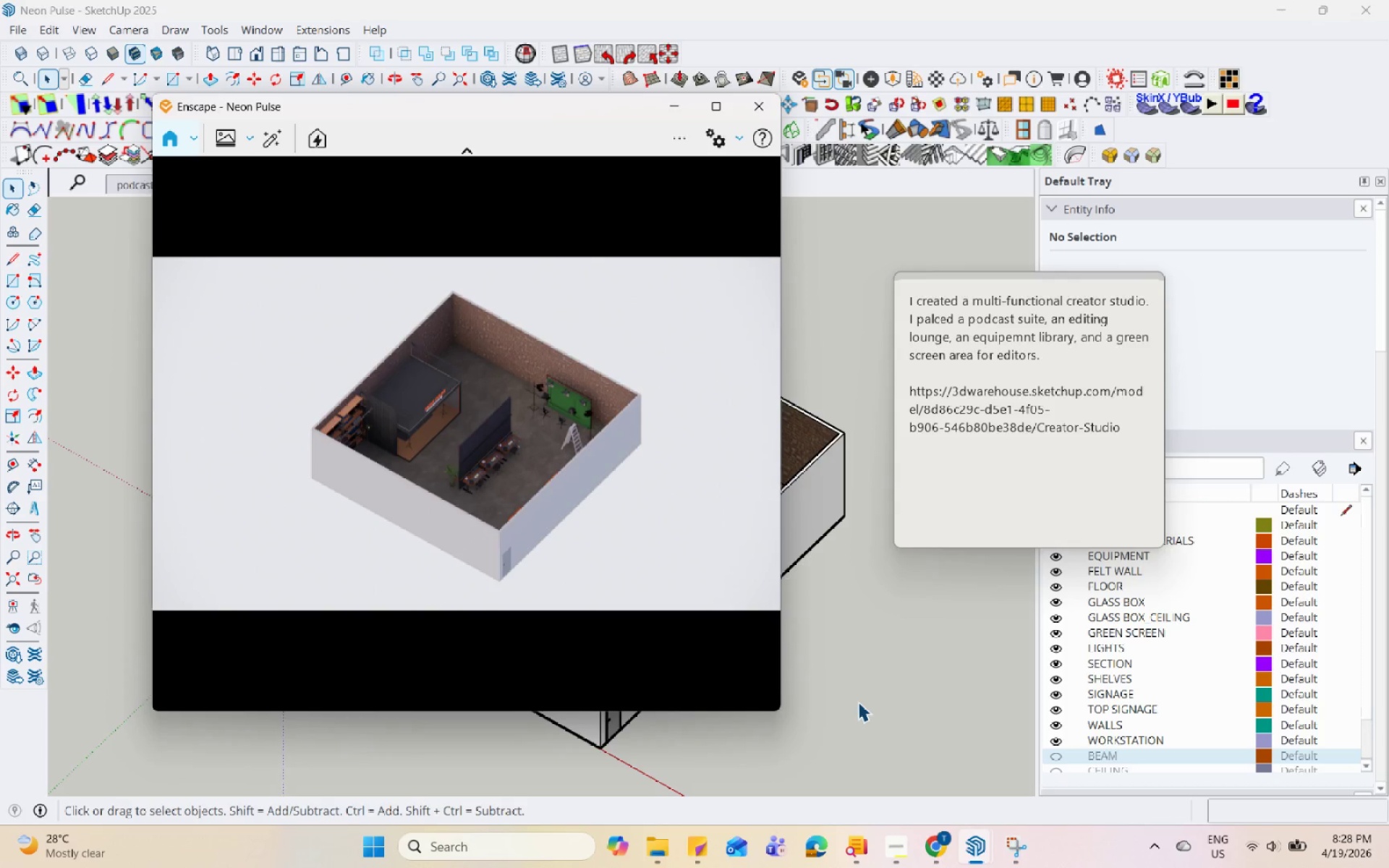 
hold_key(key=Space, duration=1.5)
 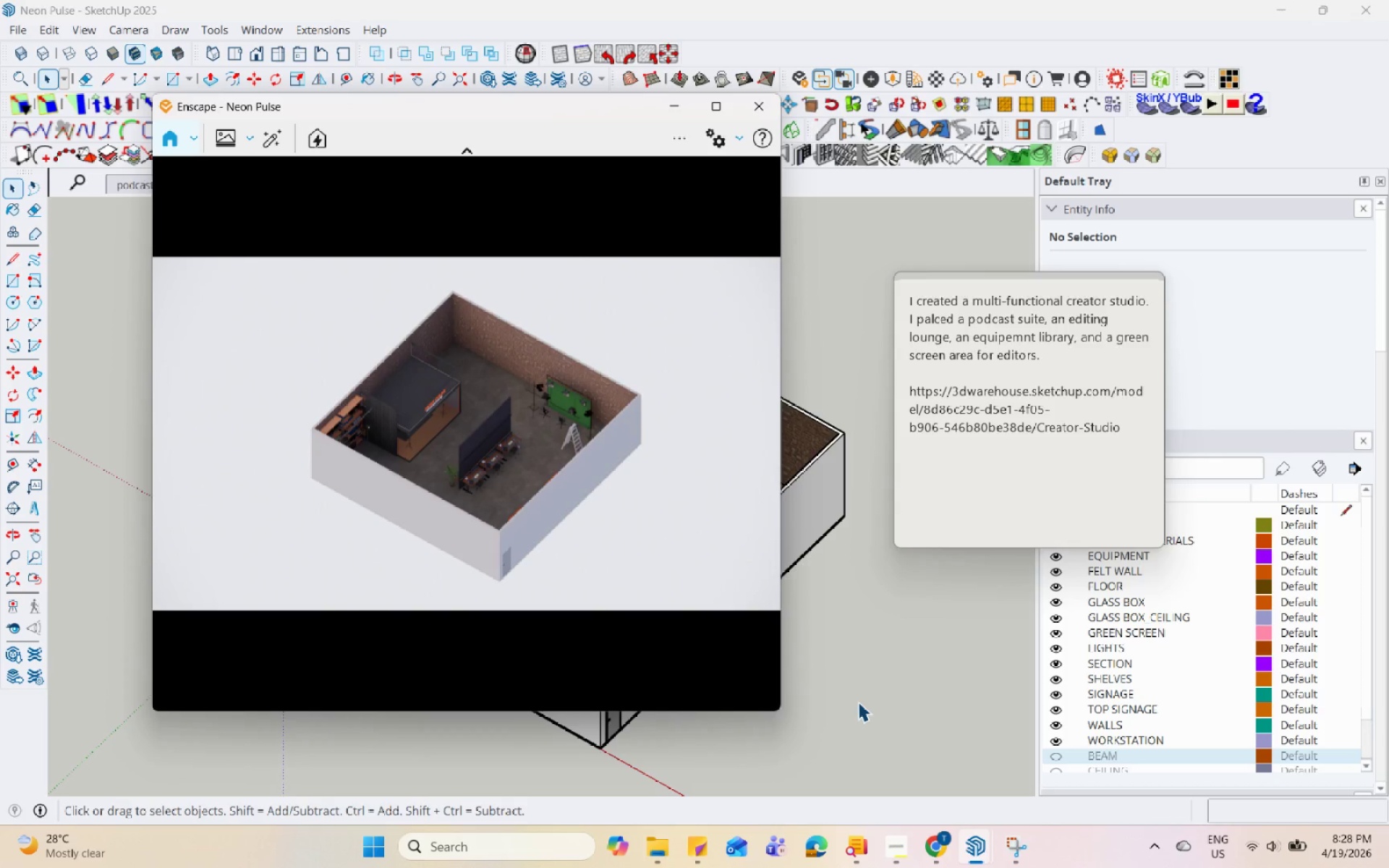 
hold_key(key=Space, duration=1.51)
 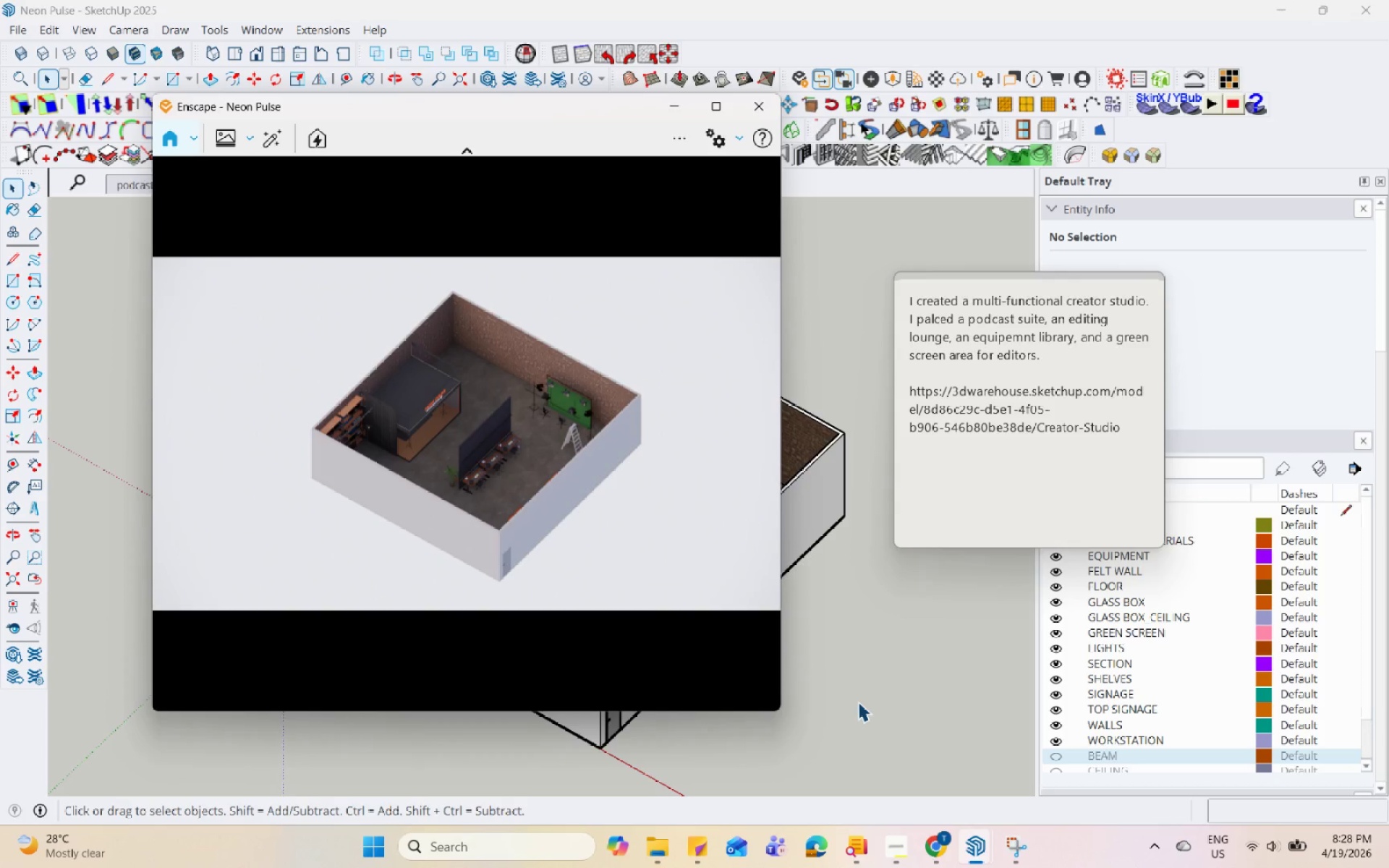 
hold_key(key=Space, duration=1.52)
 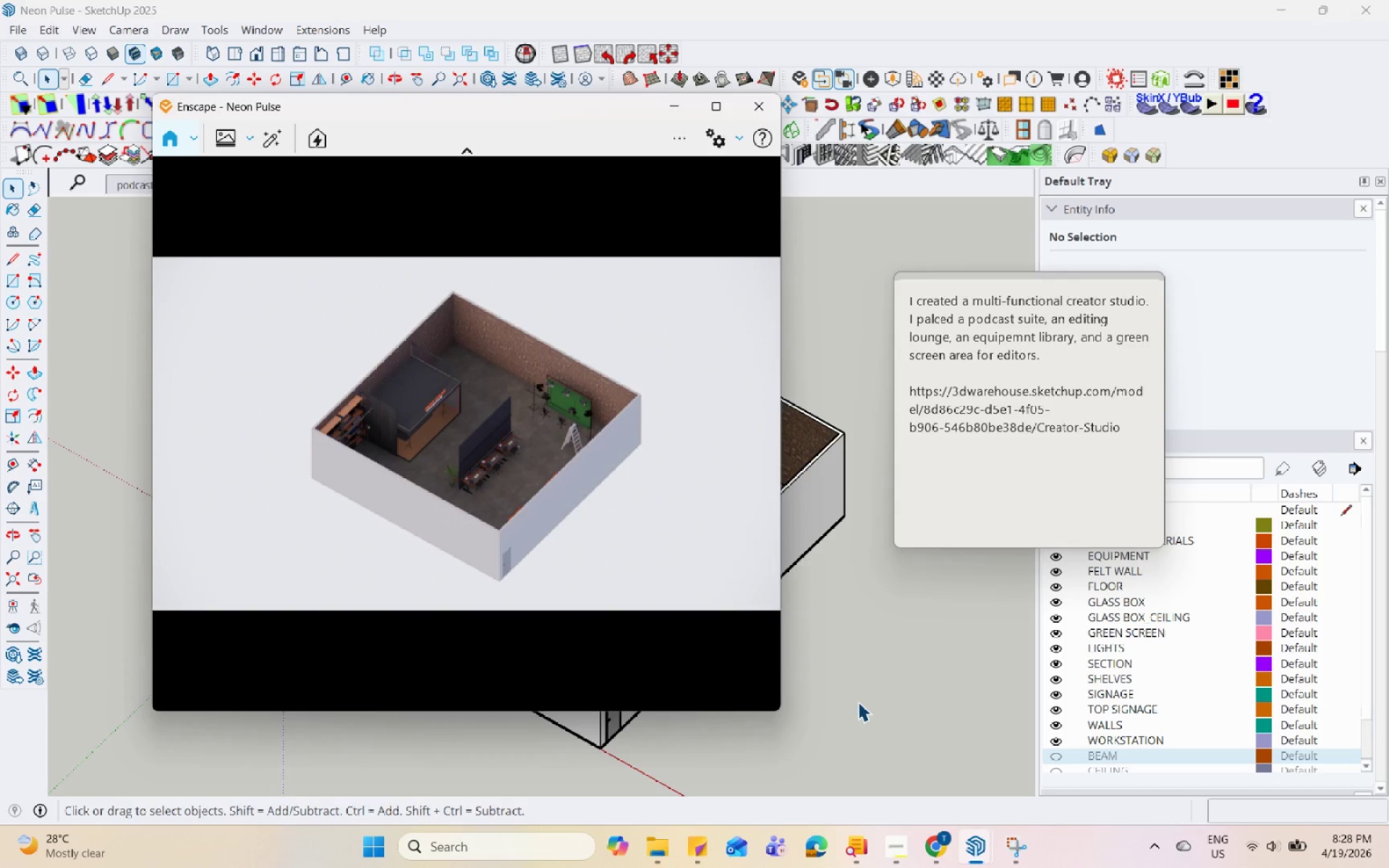 
hold_key(key=Space, duration=1.52)
 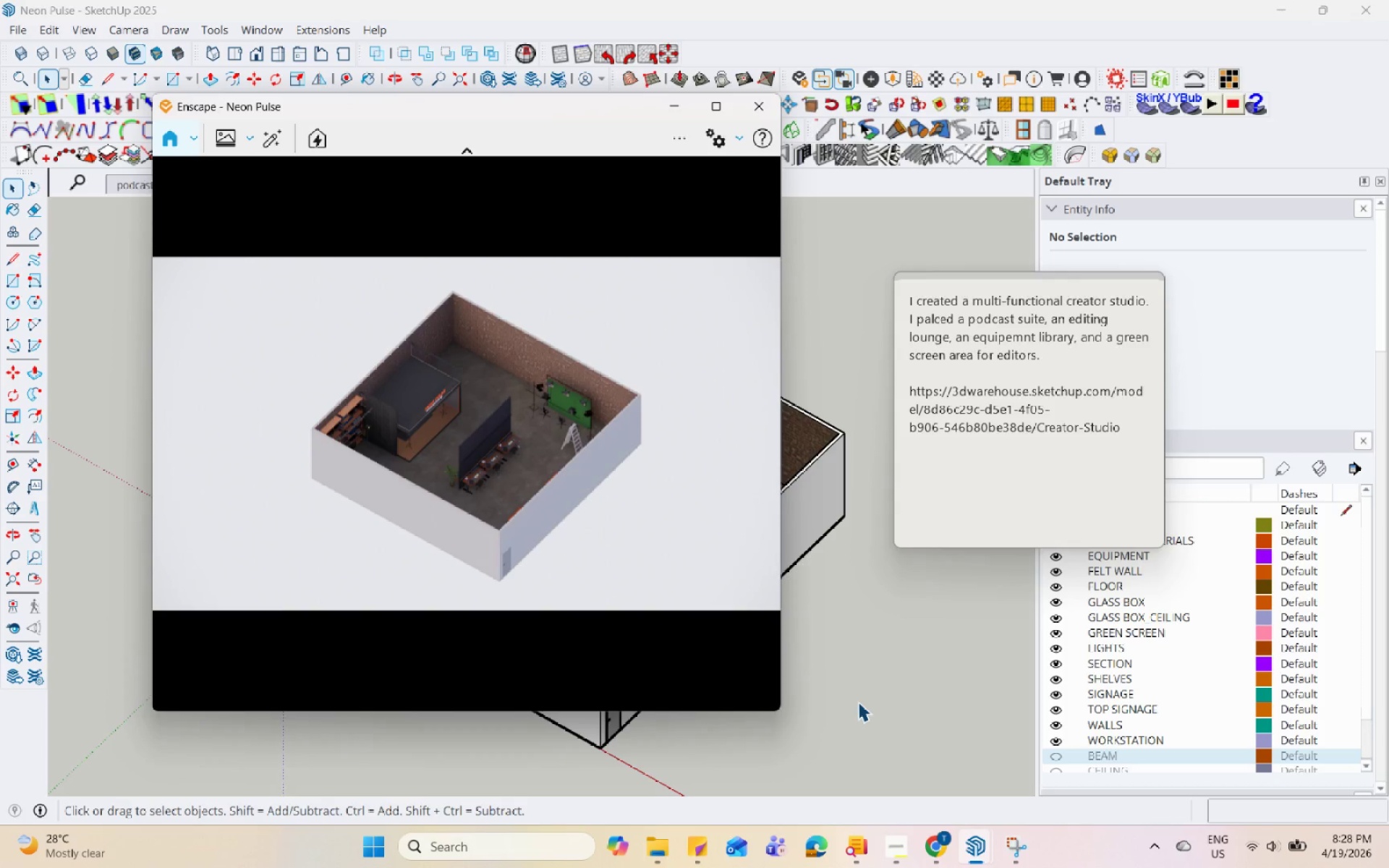 
hold_key(key=Space, duration=1.51)
 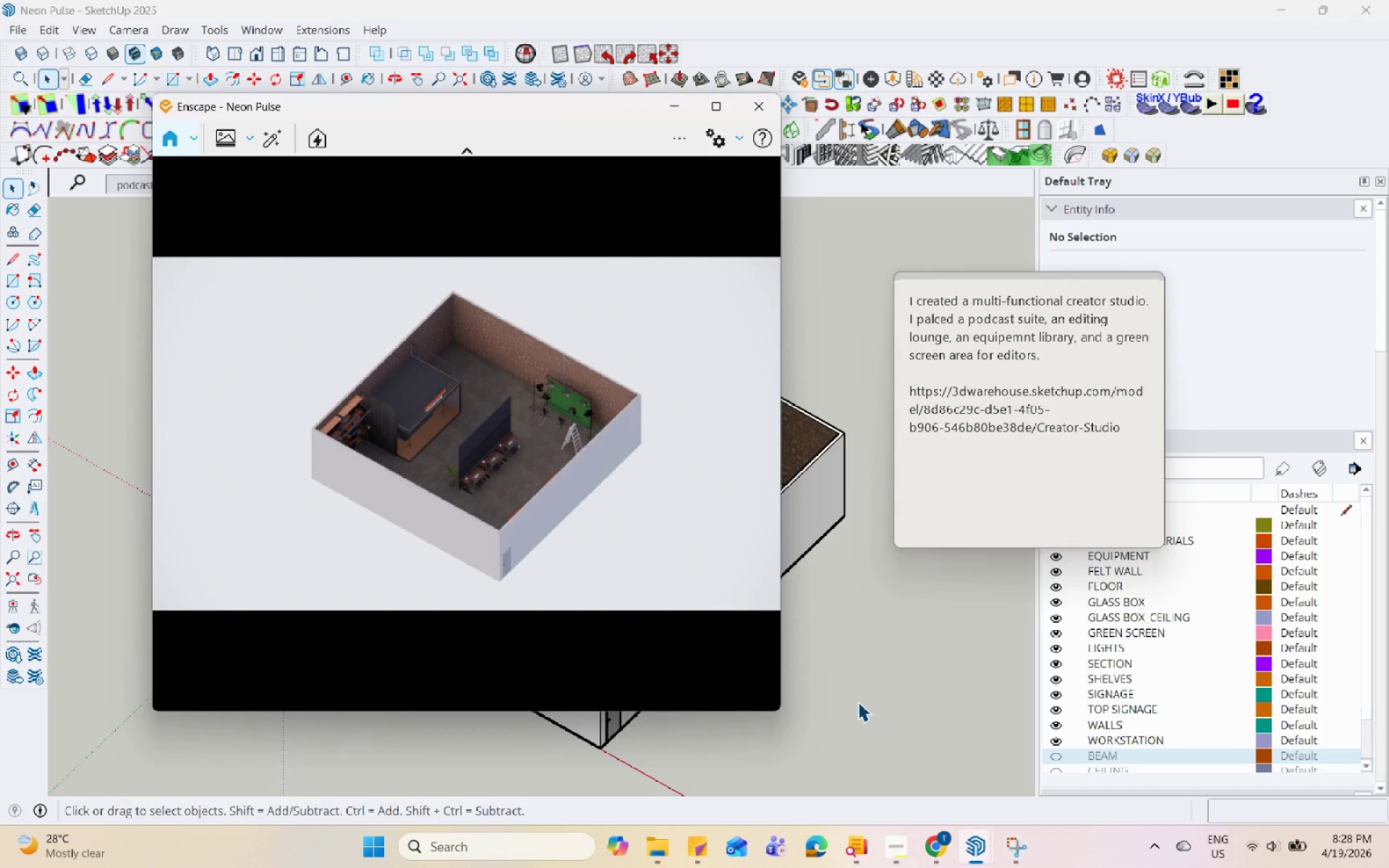 
hold_key(key=Space, duration=1.5)
 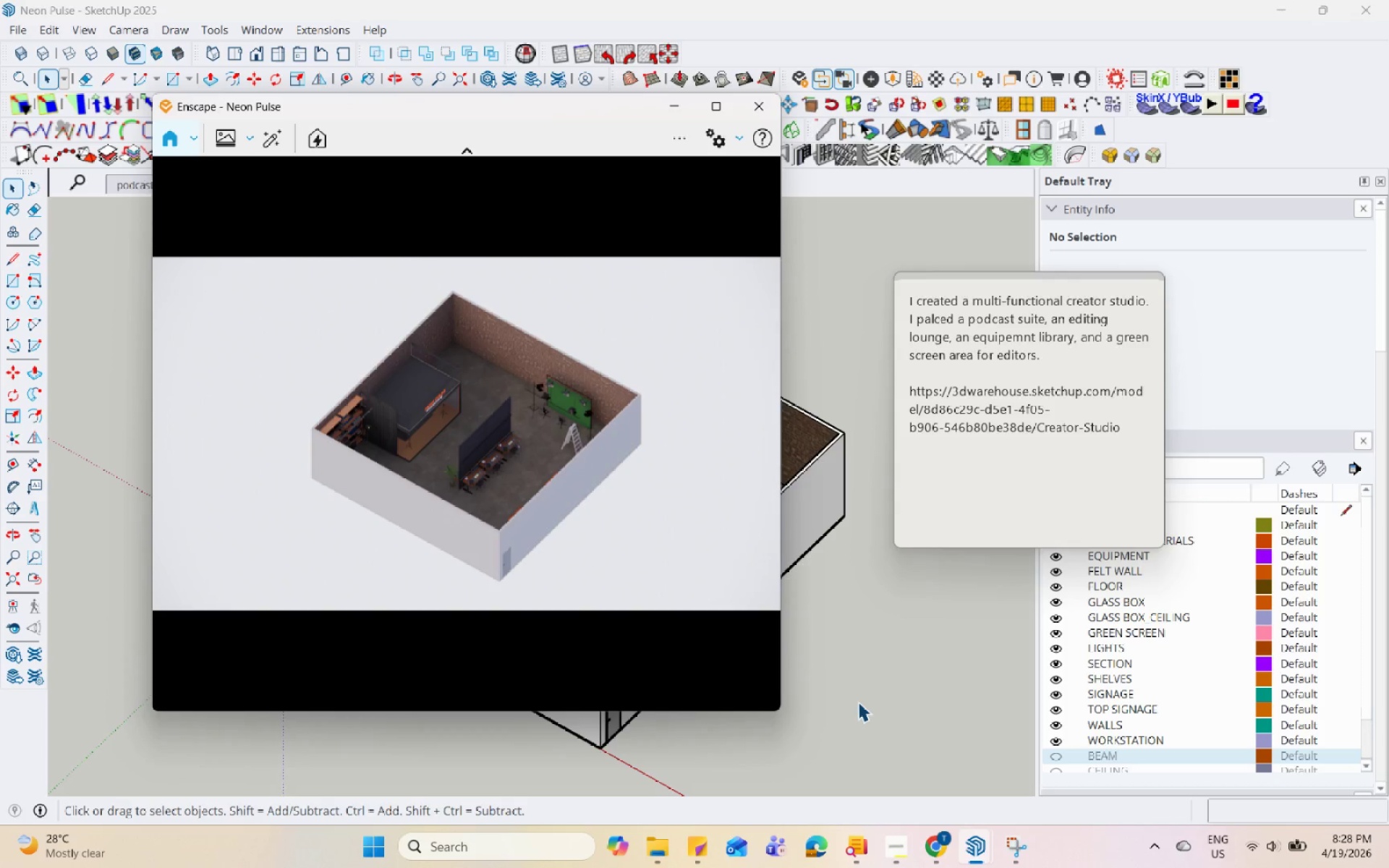 
hold_key(key=Space, duration=1.5)
 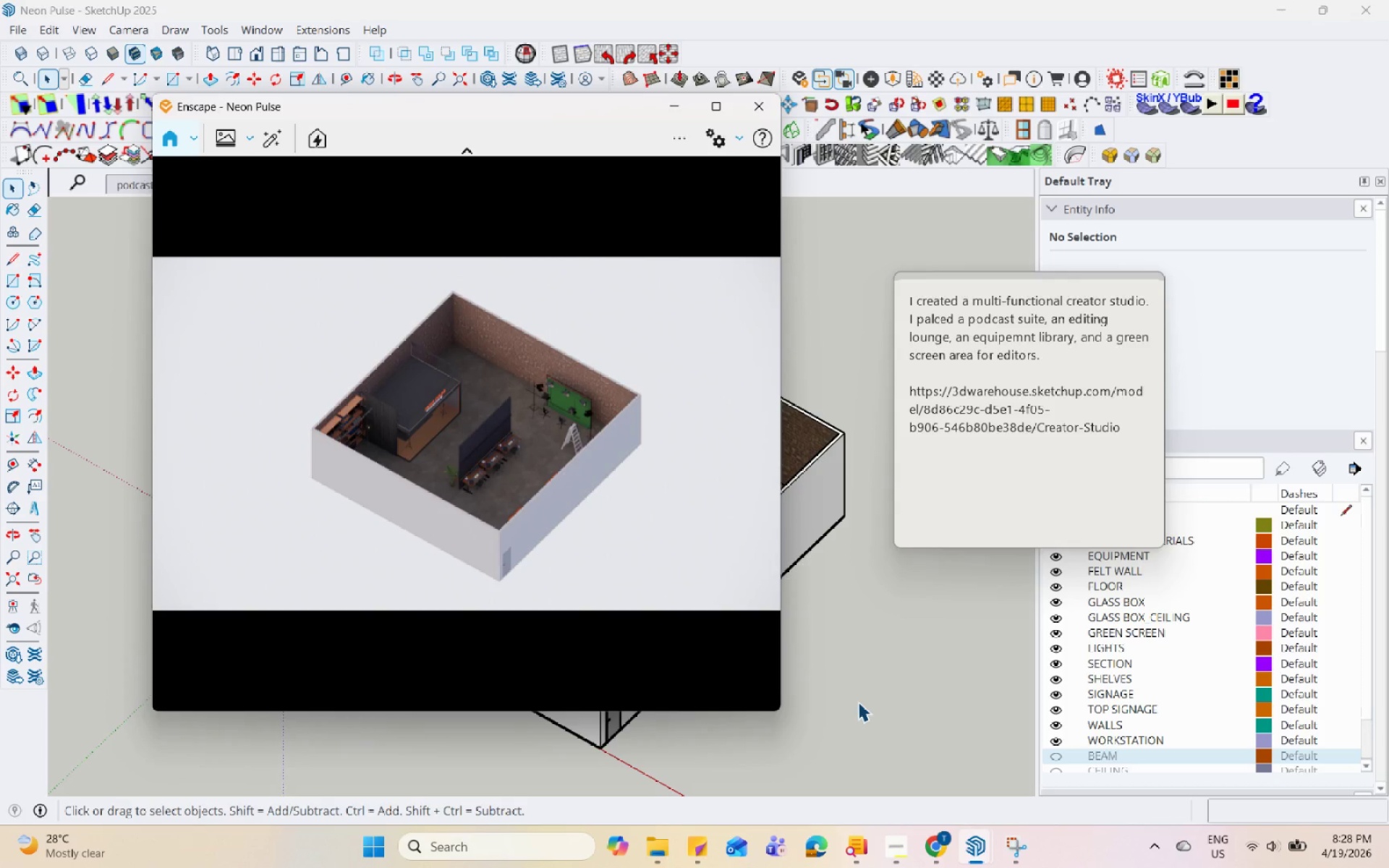 
hold_key(key=Space, duration=1.5)
 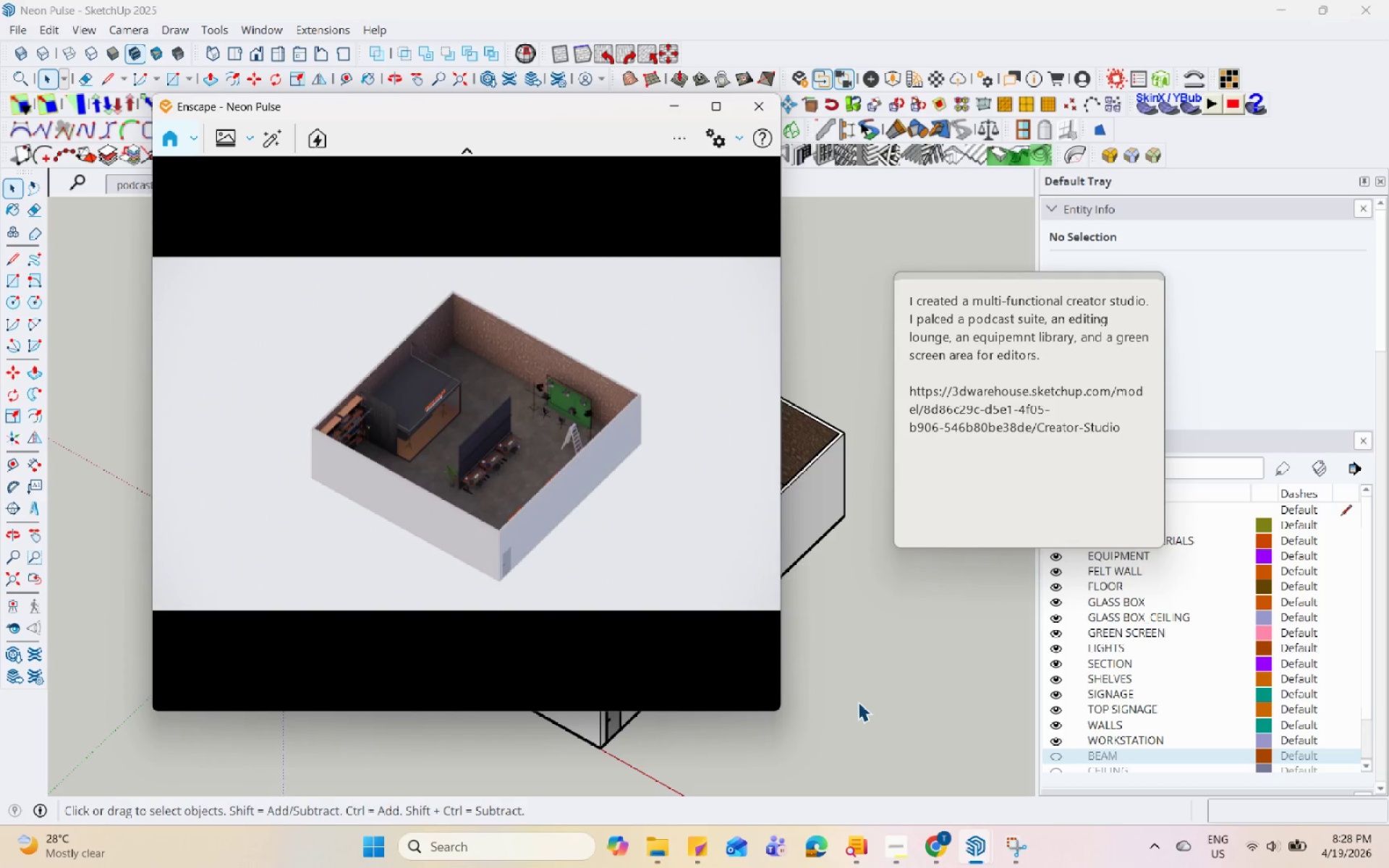 
hold_key(key=Space, duration=1.52)
 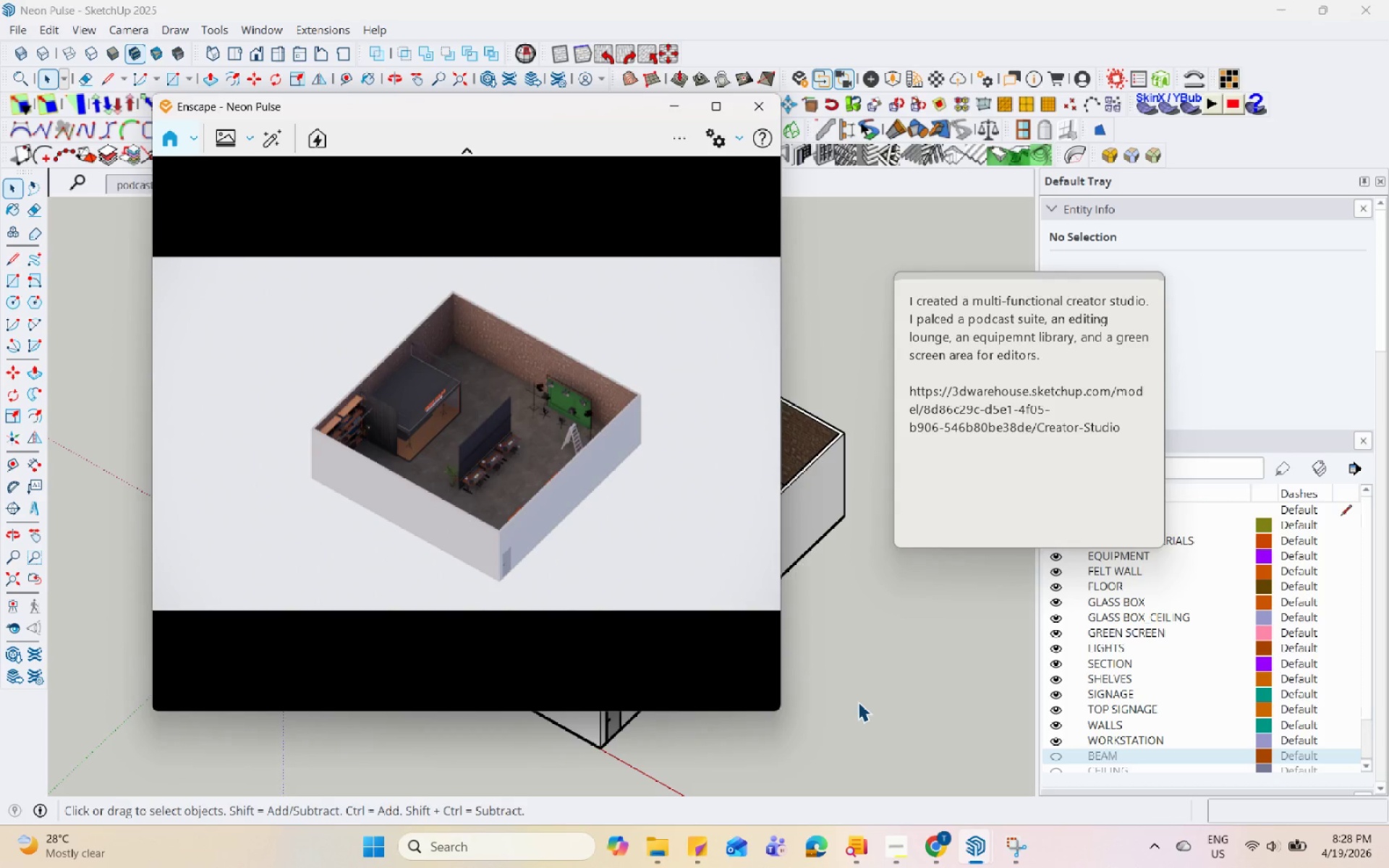 
hold_key(key=Space, duration=1.52)
 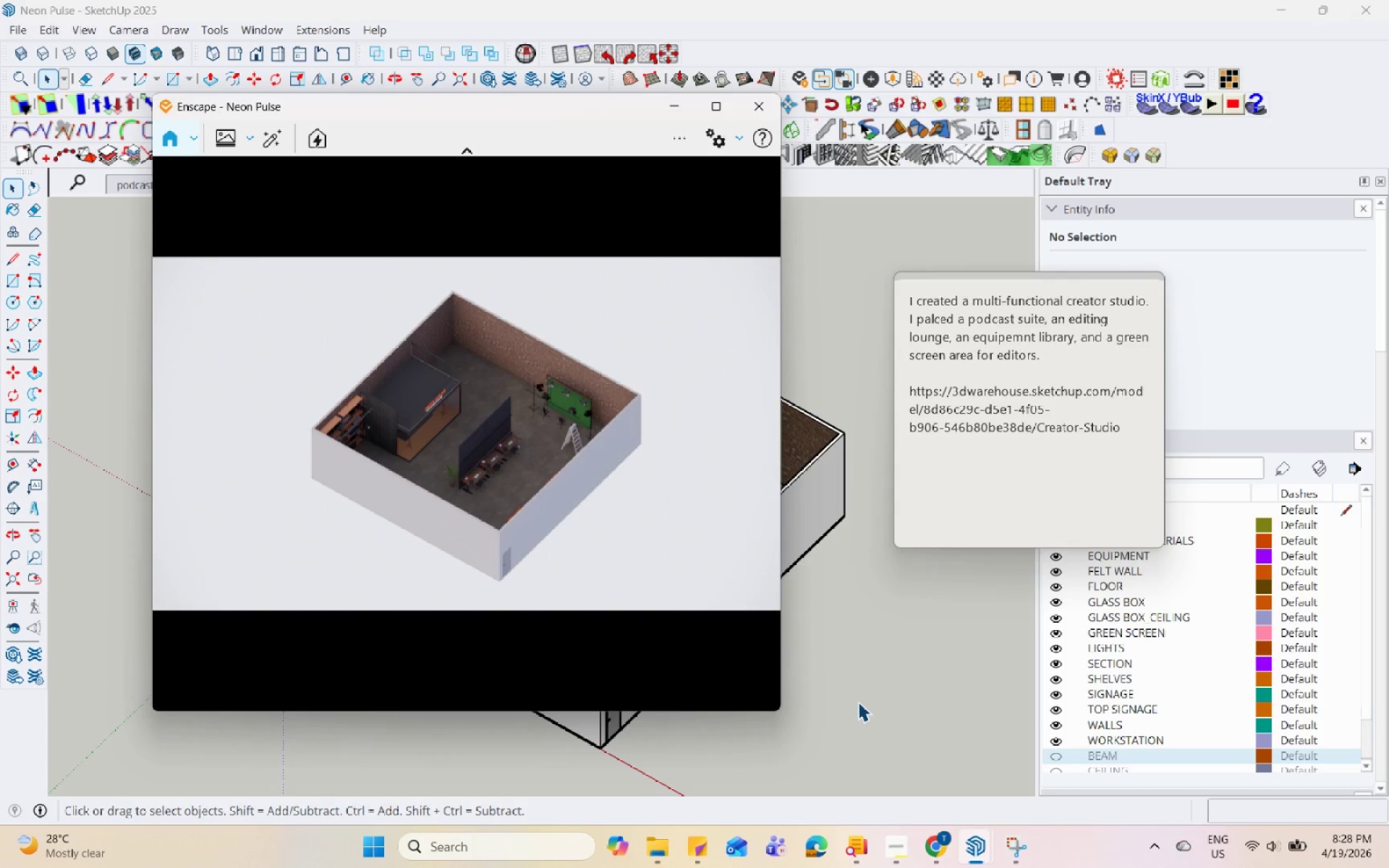 
hold_key(key=Space, duration=1.5)
 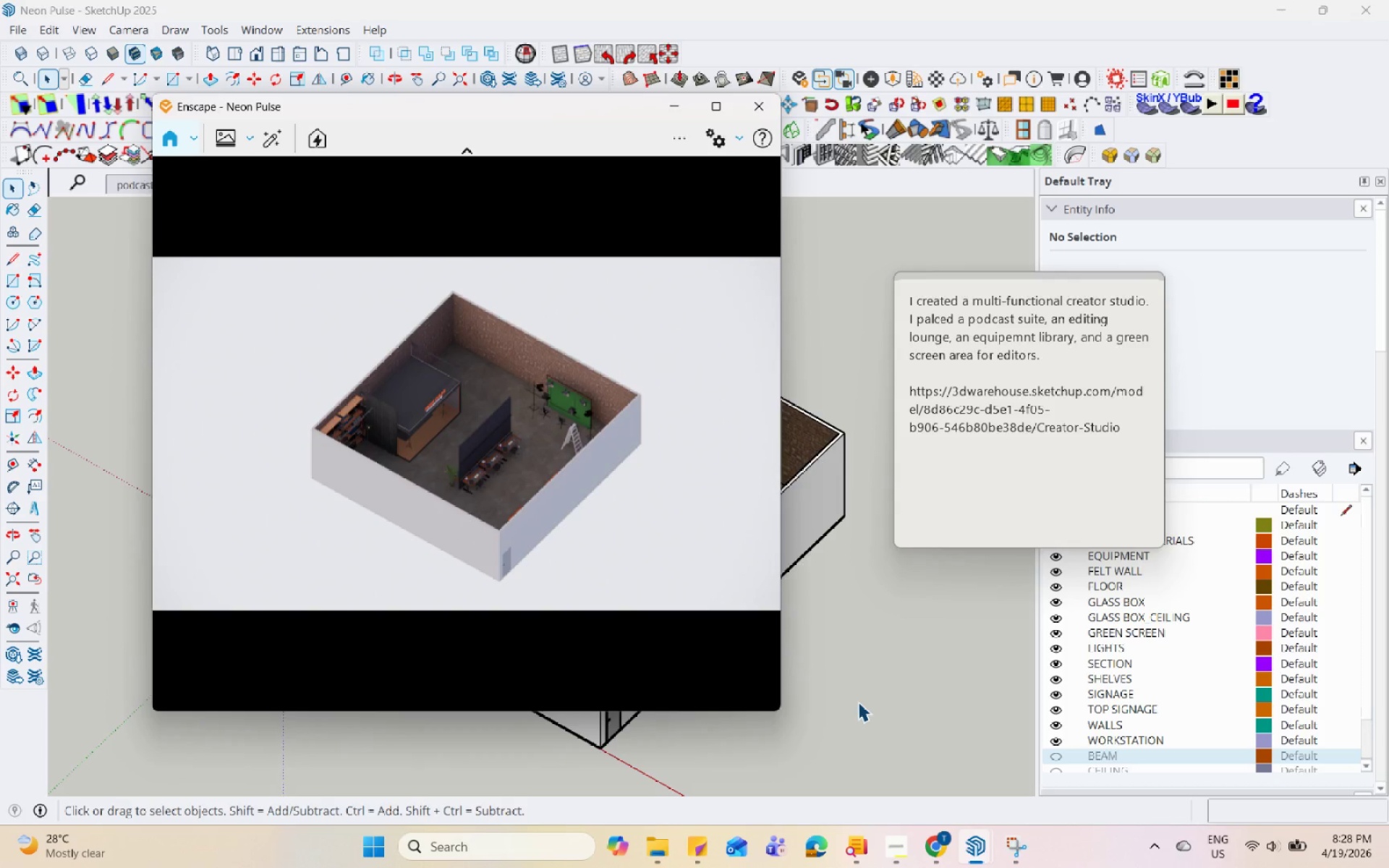 
hold_key(key=Space, duration=1.5)
 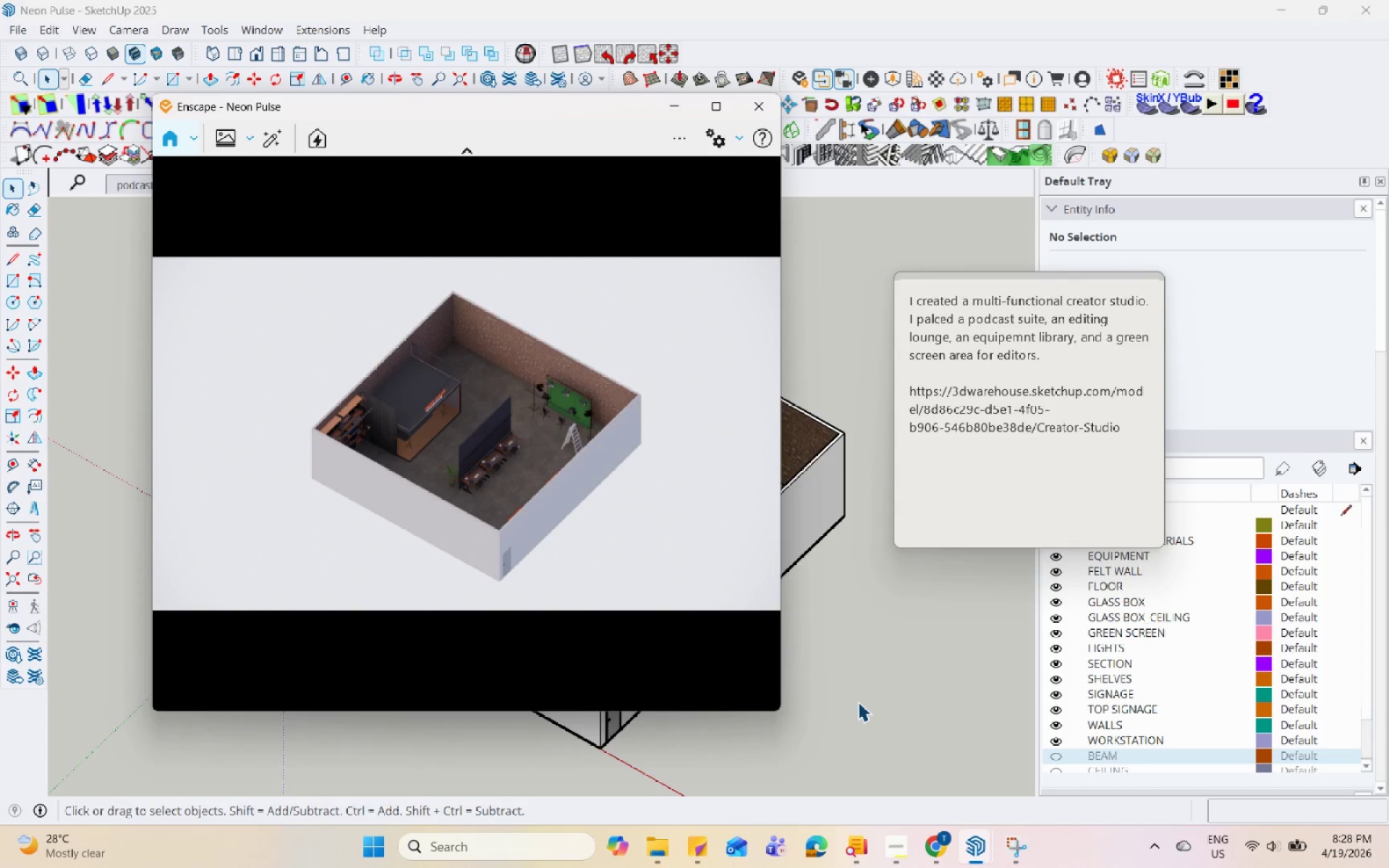 
hold_key(key=Space, duration=1.51)
 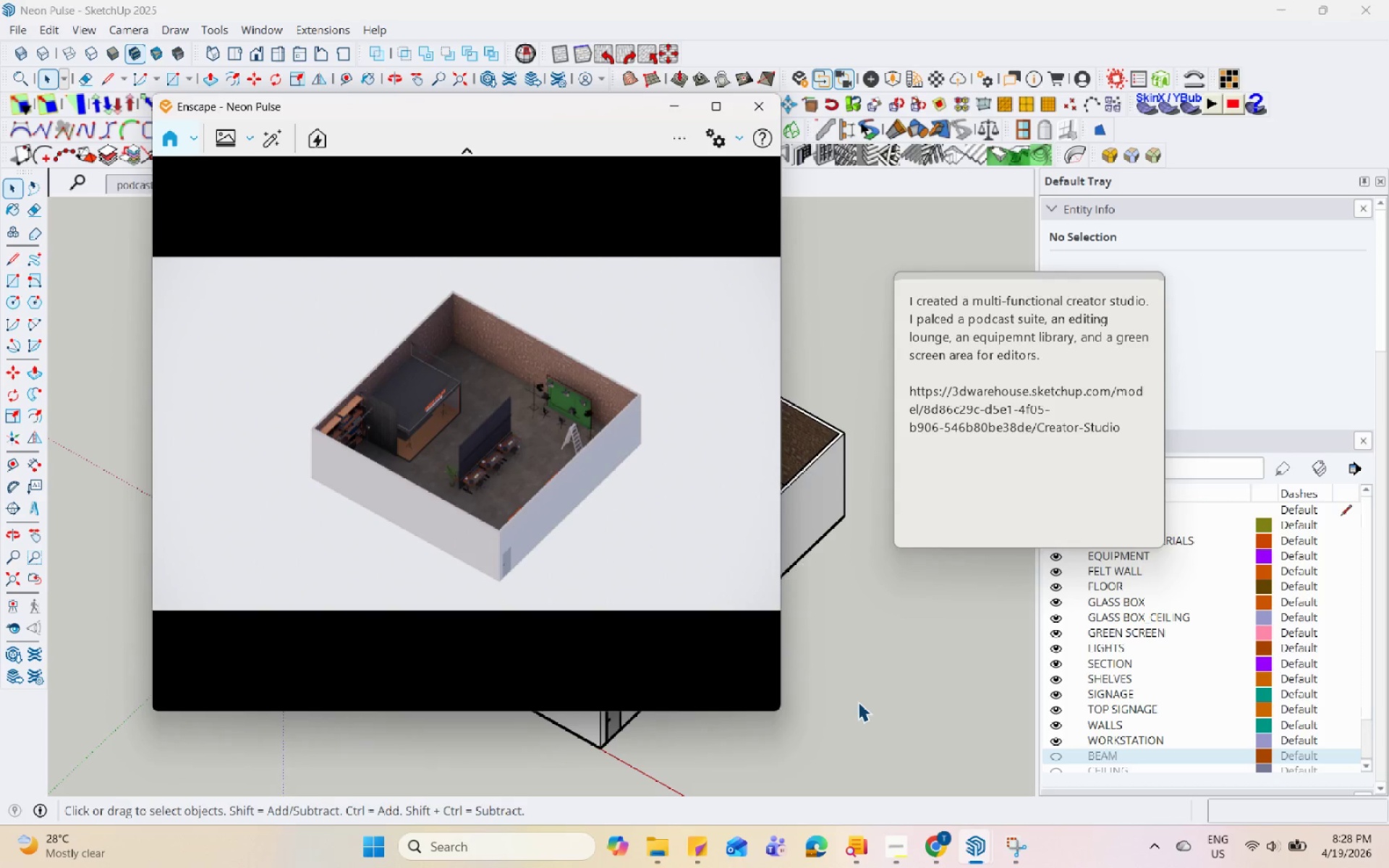 
hold_key(key=Space, duration=1.52)
 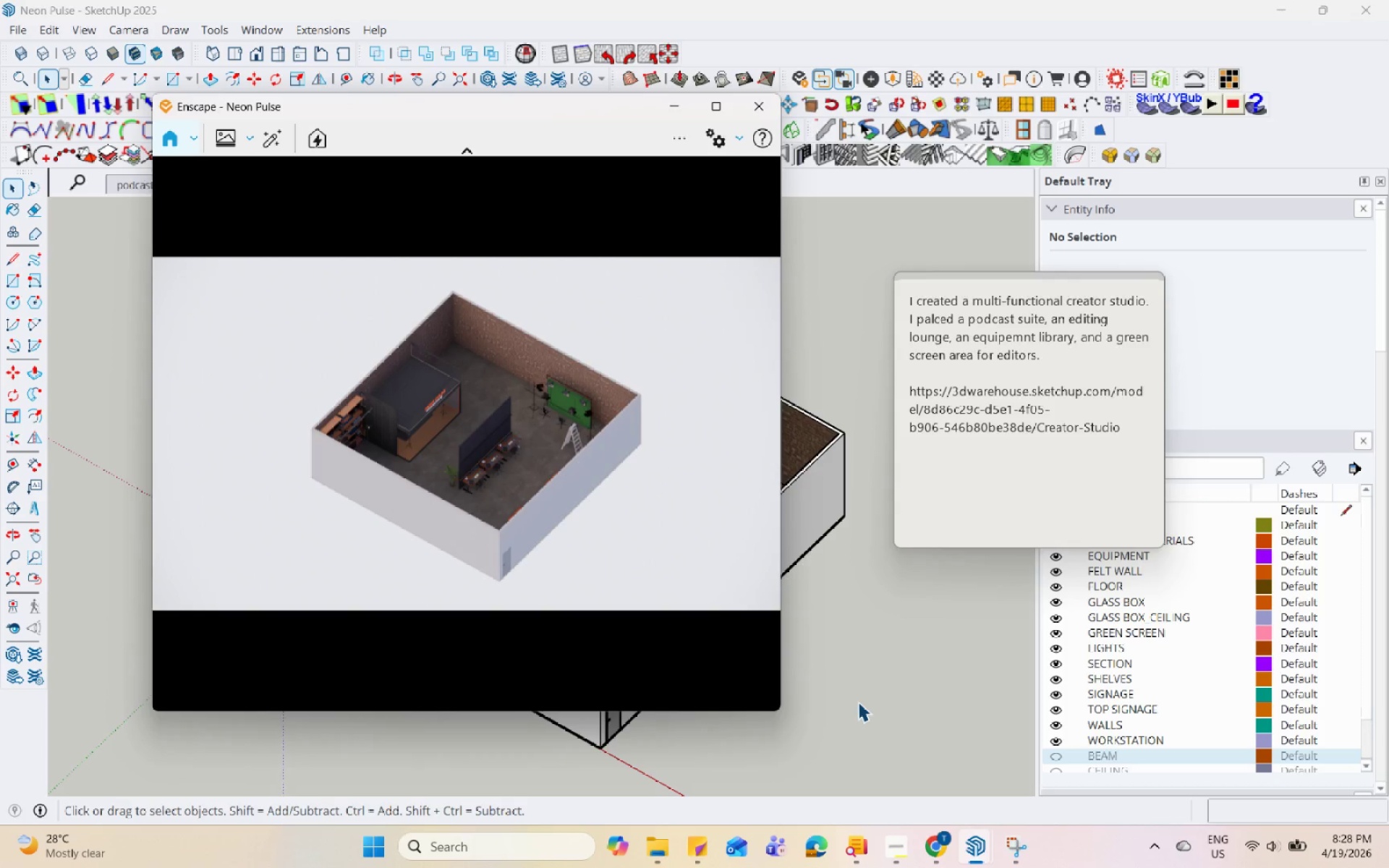 
hold_key(key=Space, duration=1.51)
 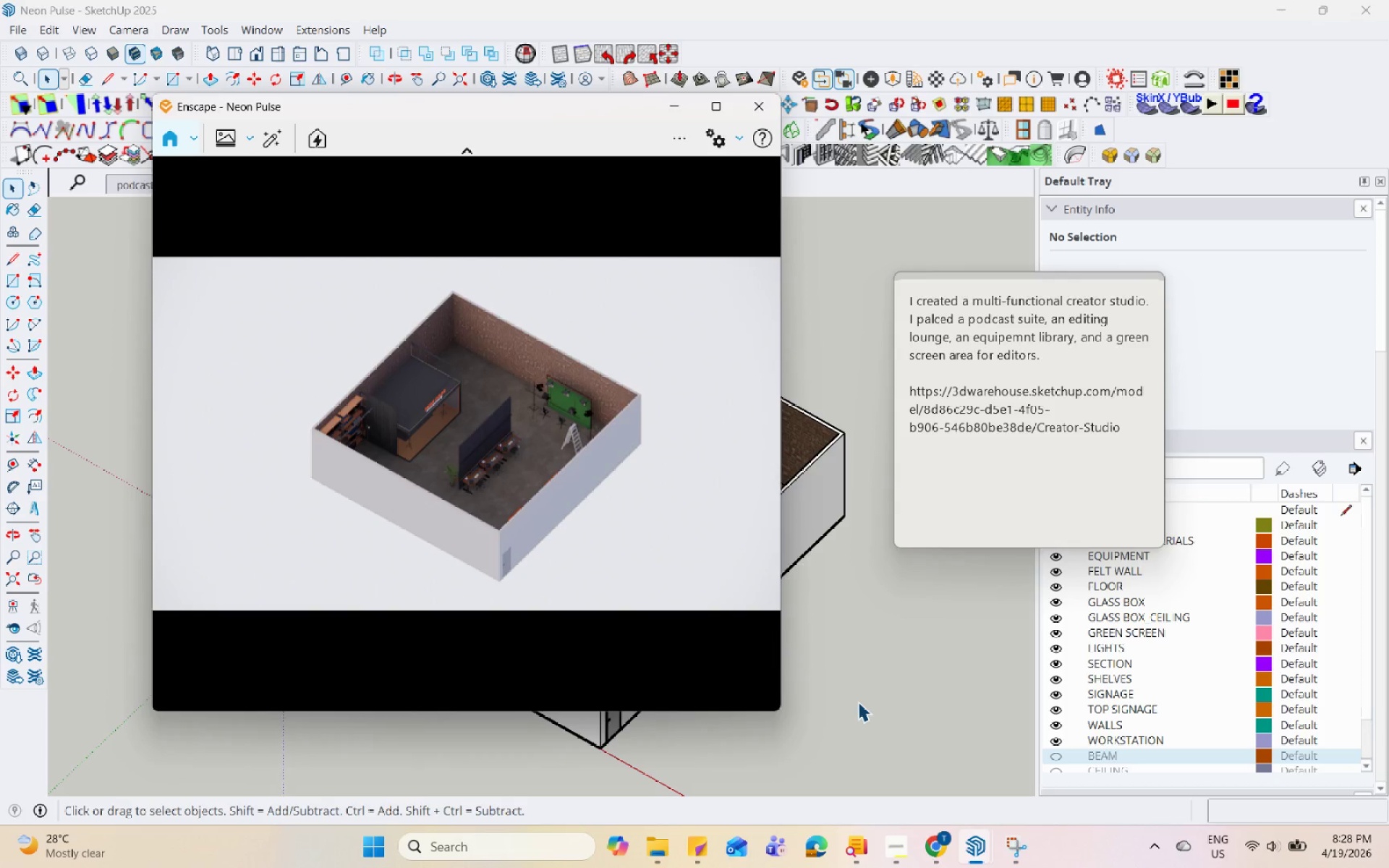 
hold_key(key=Space, duration=1.53)
 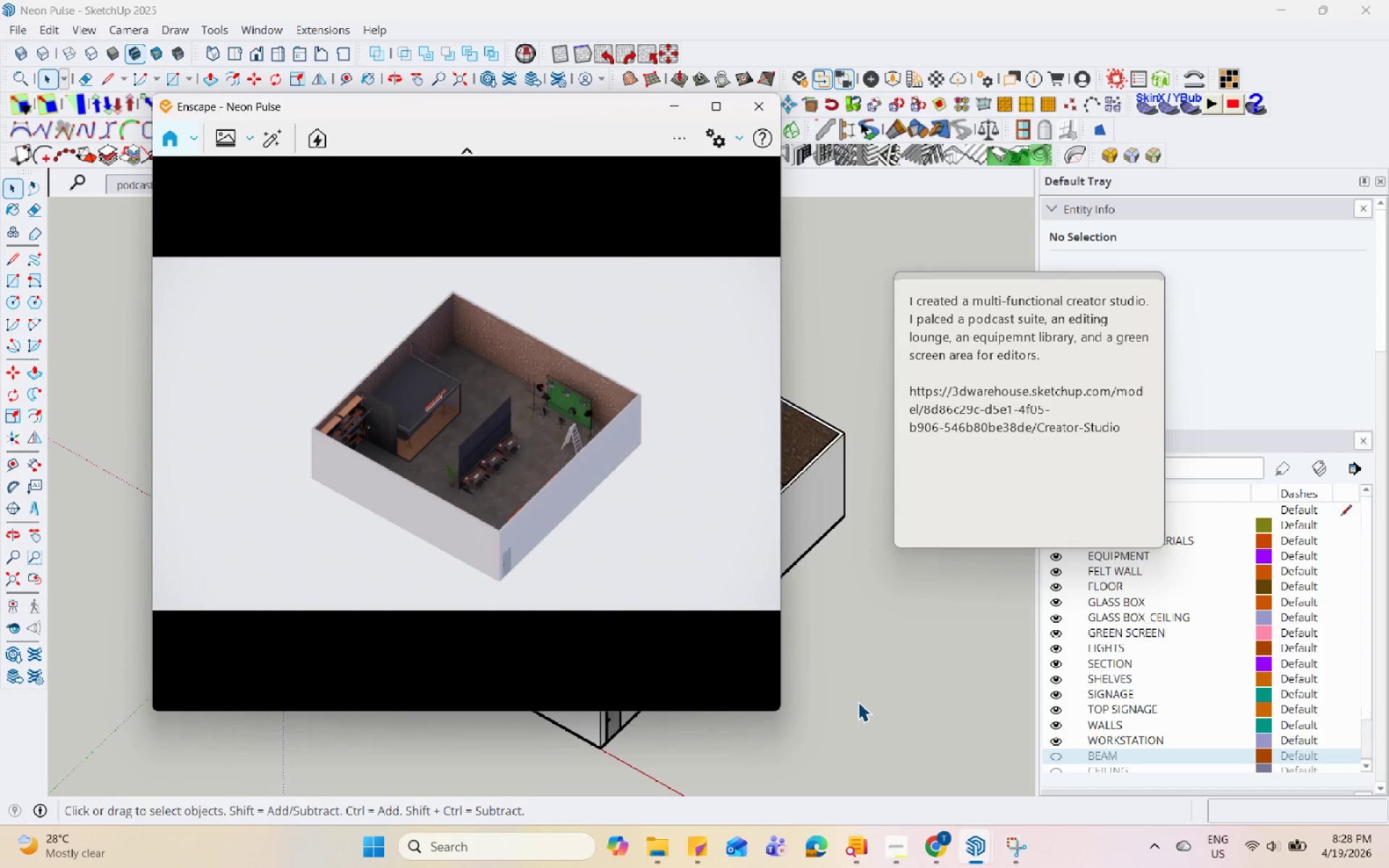 
hold_key(key=Space, duration=1.51)
 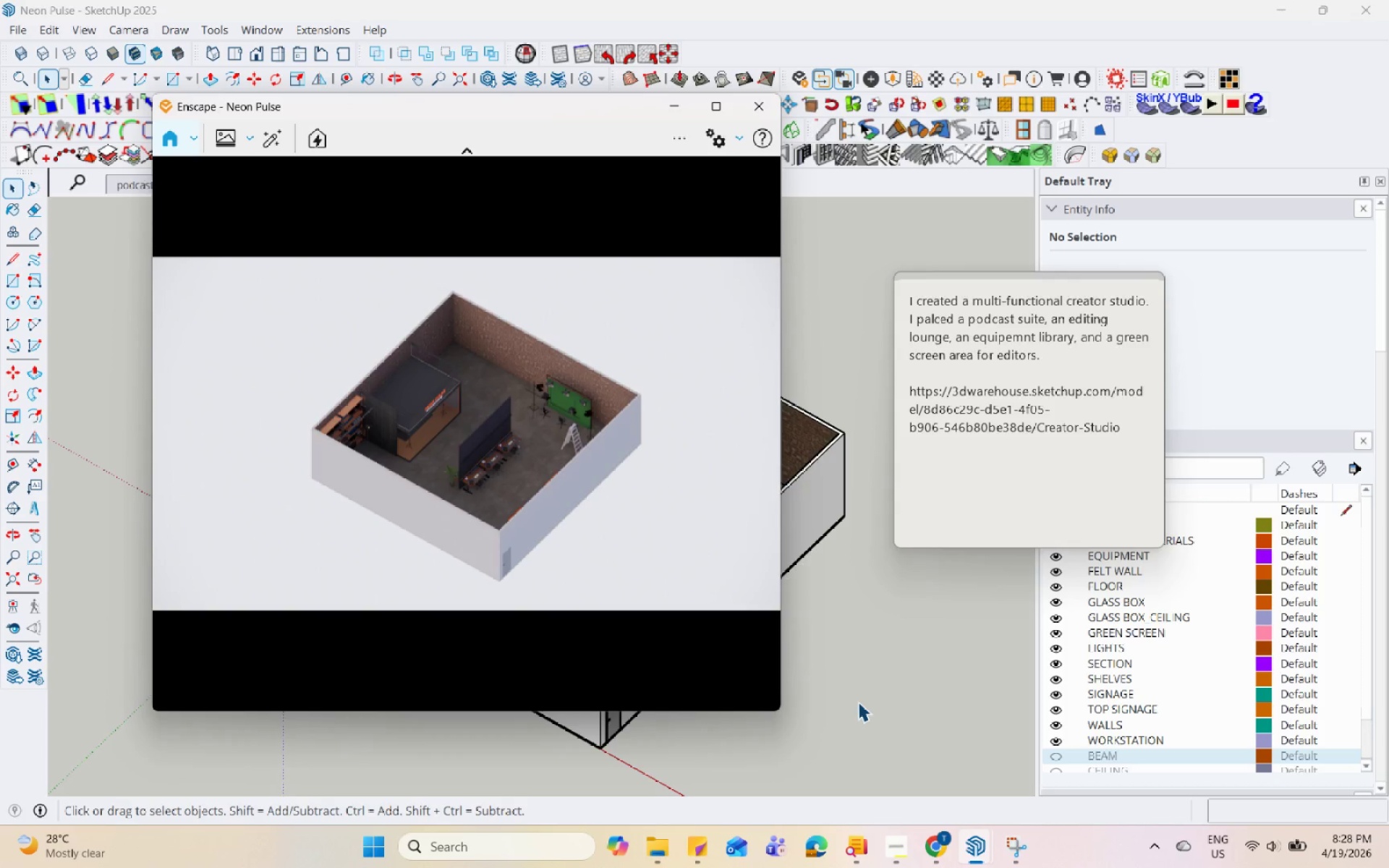 
hold_key(key=Space, duration=1.52)
 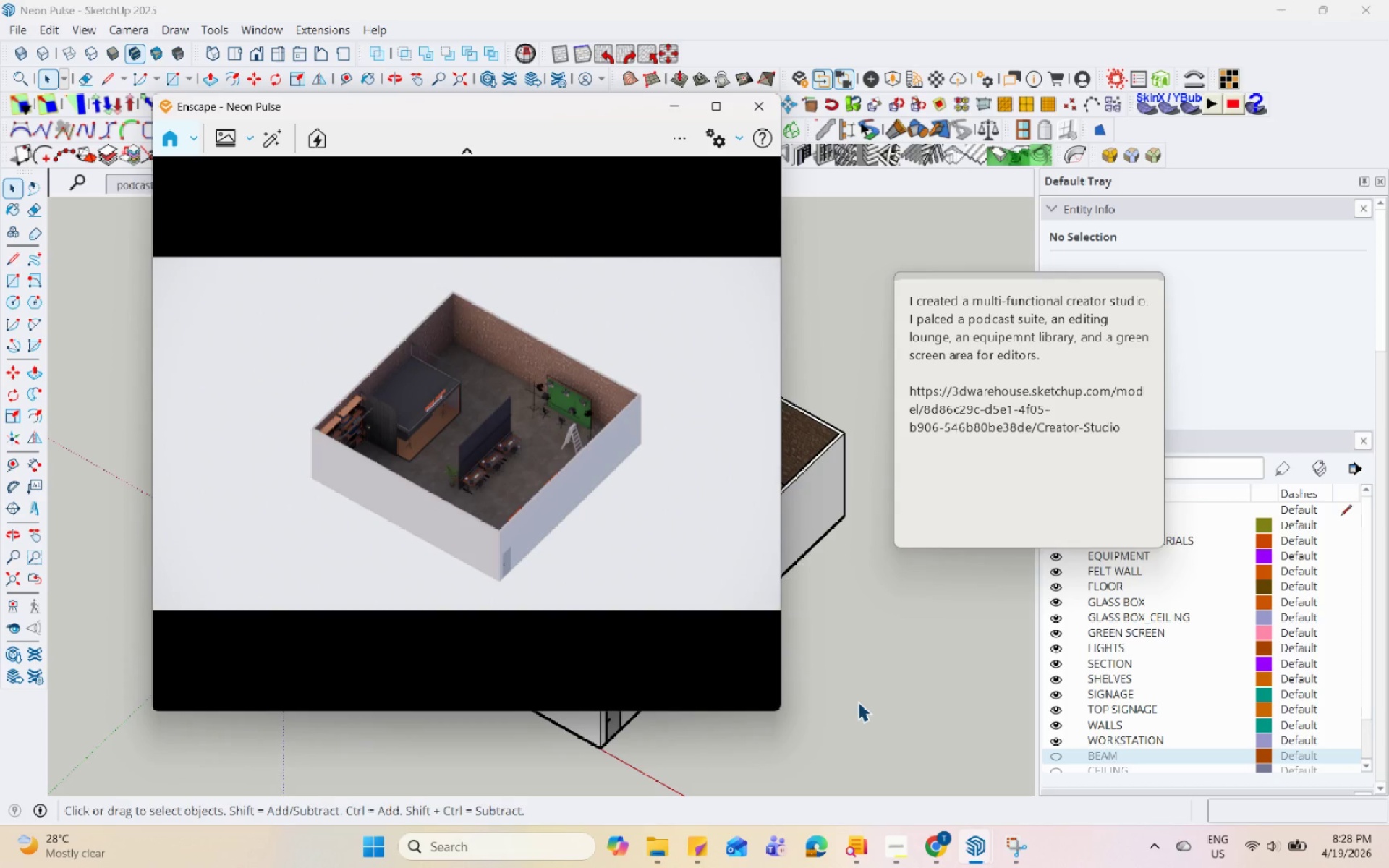 
hold_key(key=Space, duration=1.52)
 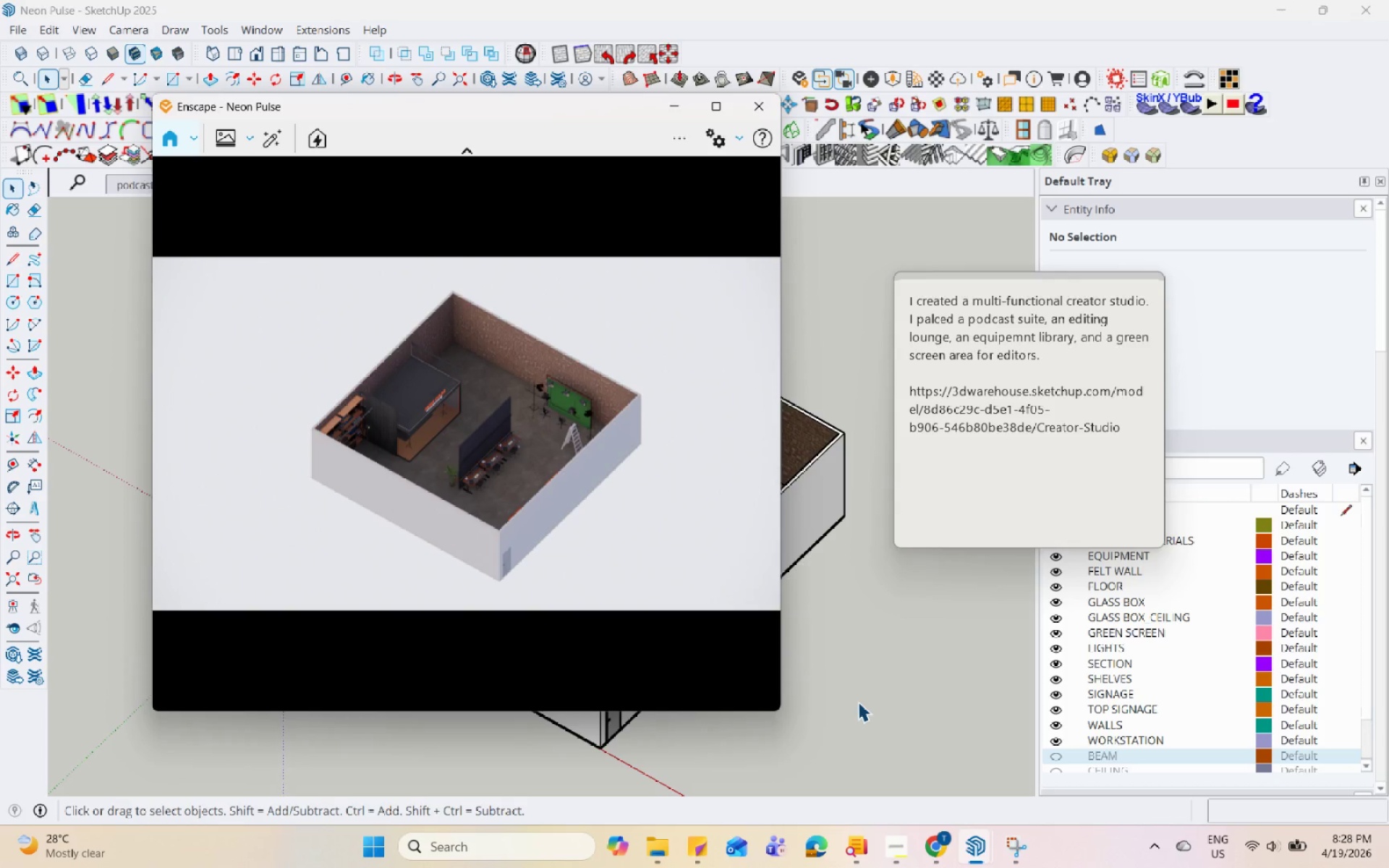 
hold_key(key=Space, duration=1.53)
 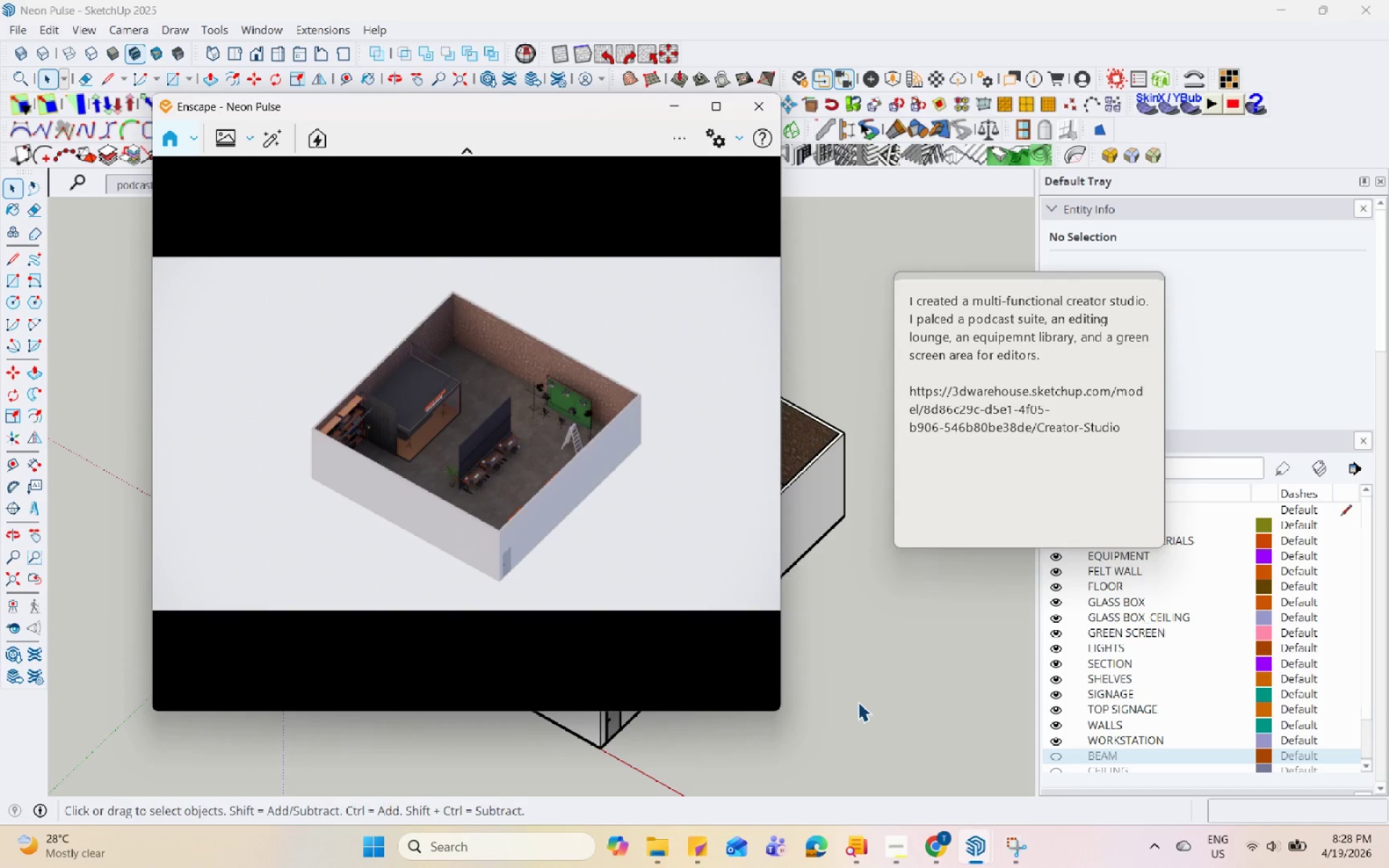 
hold_key(key=Space, duration=1.51)
 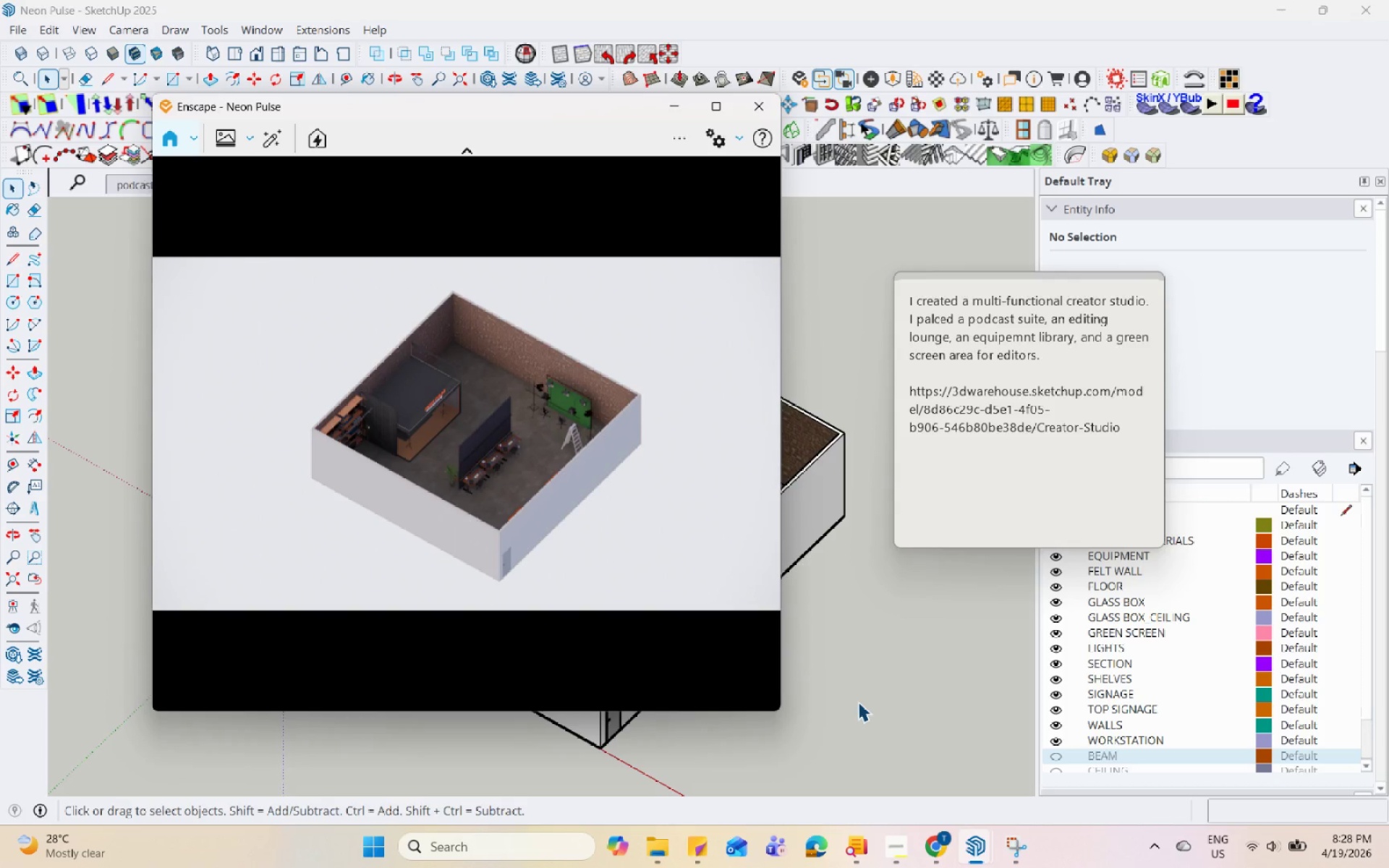 
hold_key(key=Space, duration=1.5)
 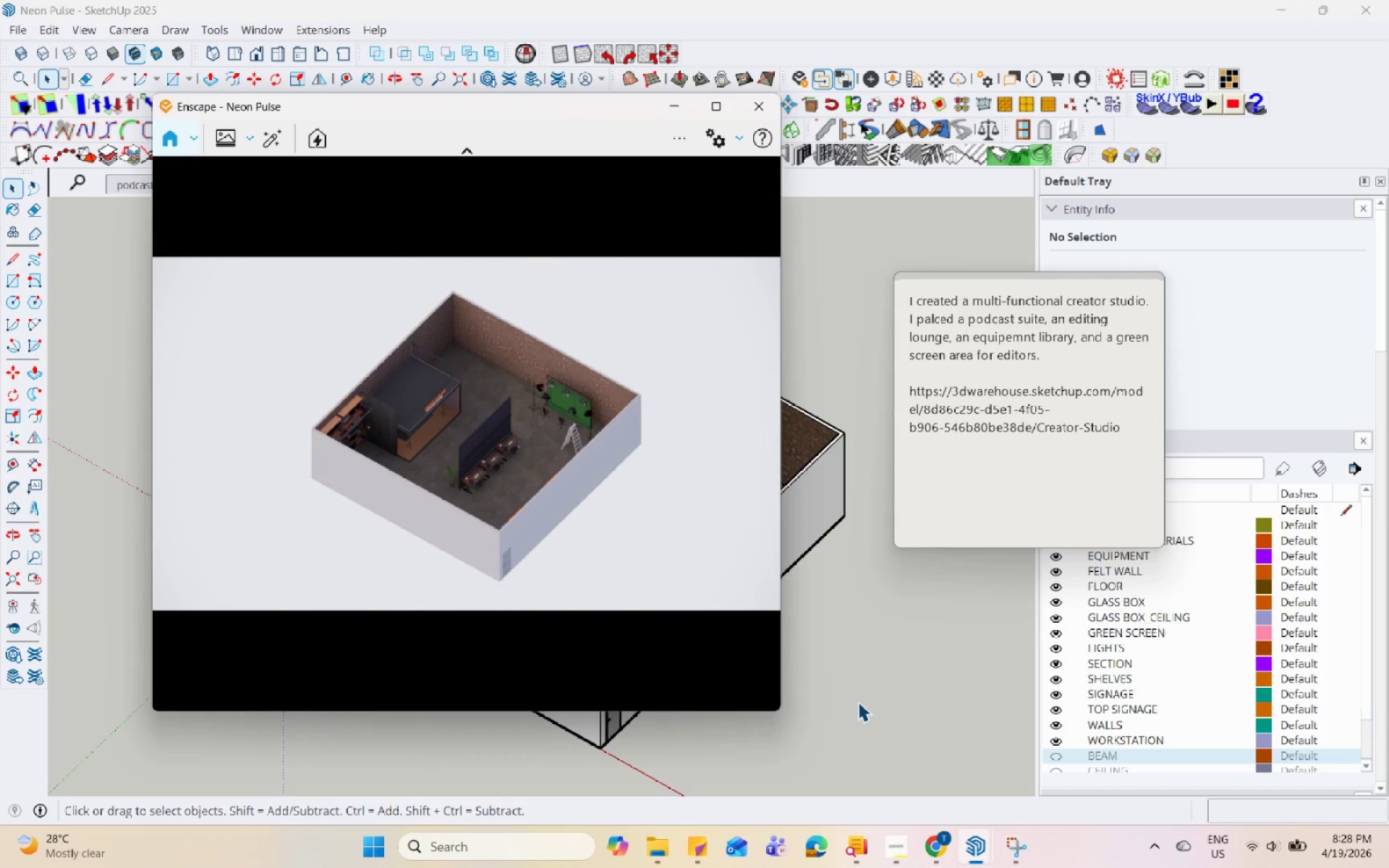 
hold_key(key=Space, duration=1.53)
 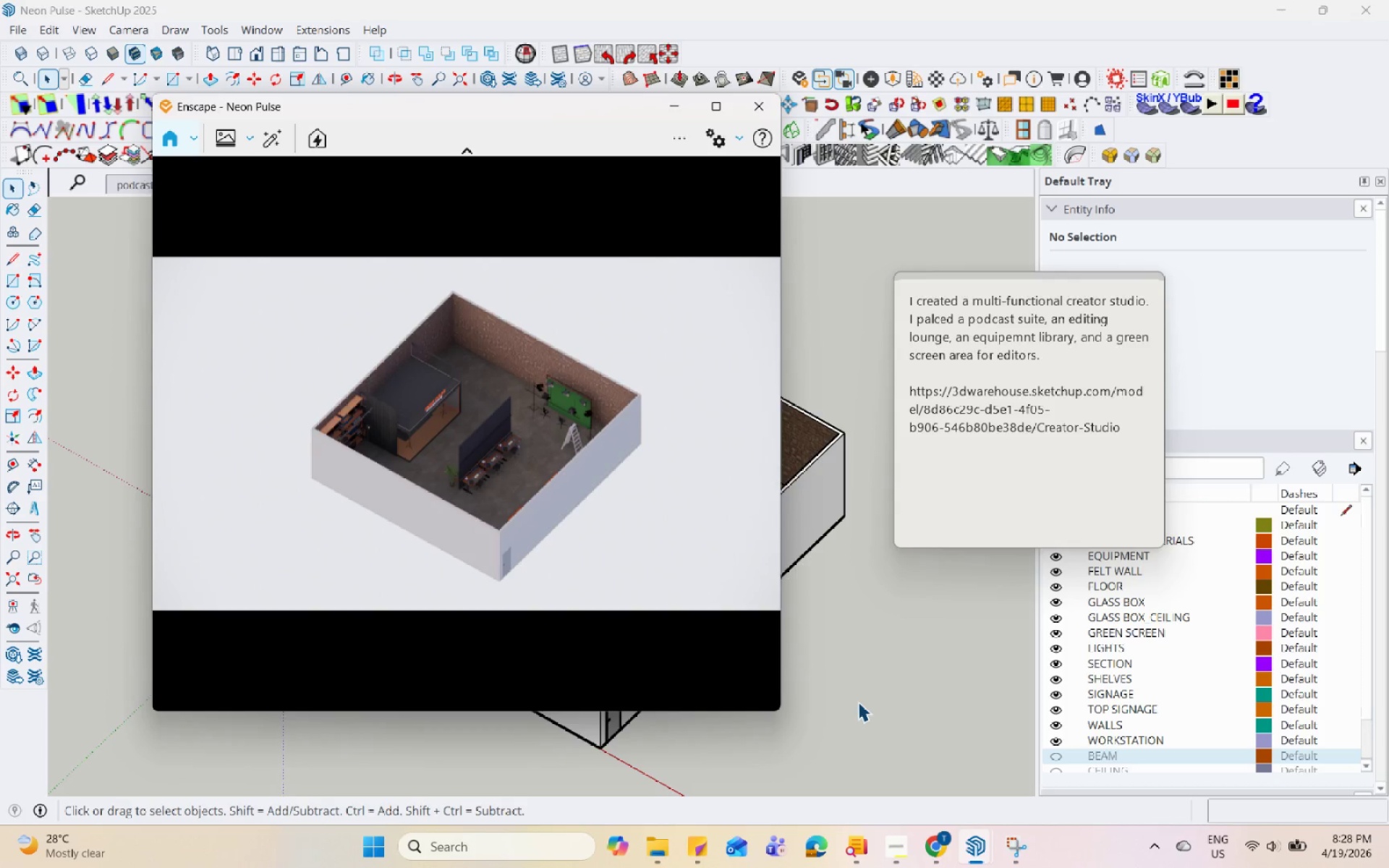 
hold_key(key=Space, duration=1.51)
 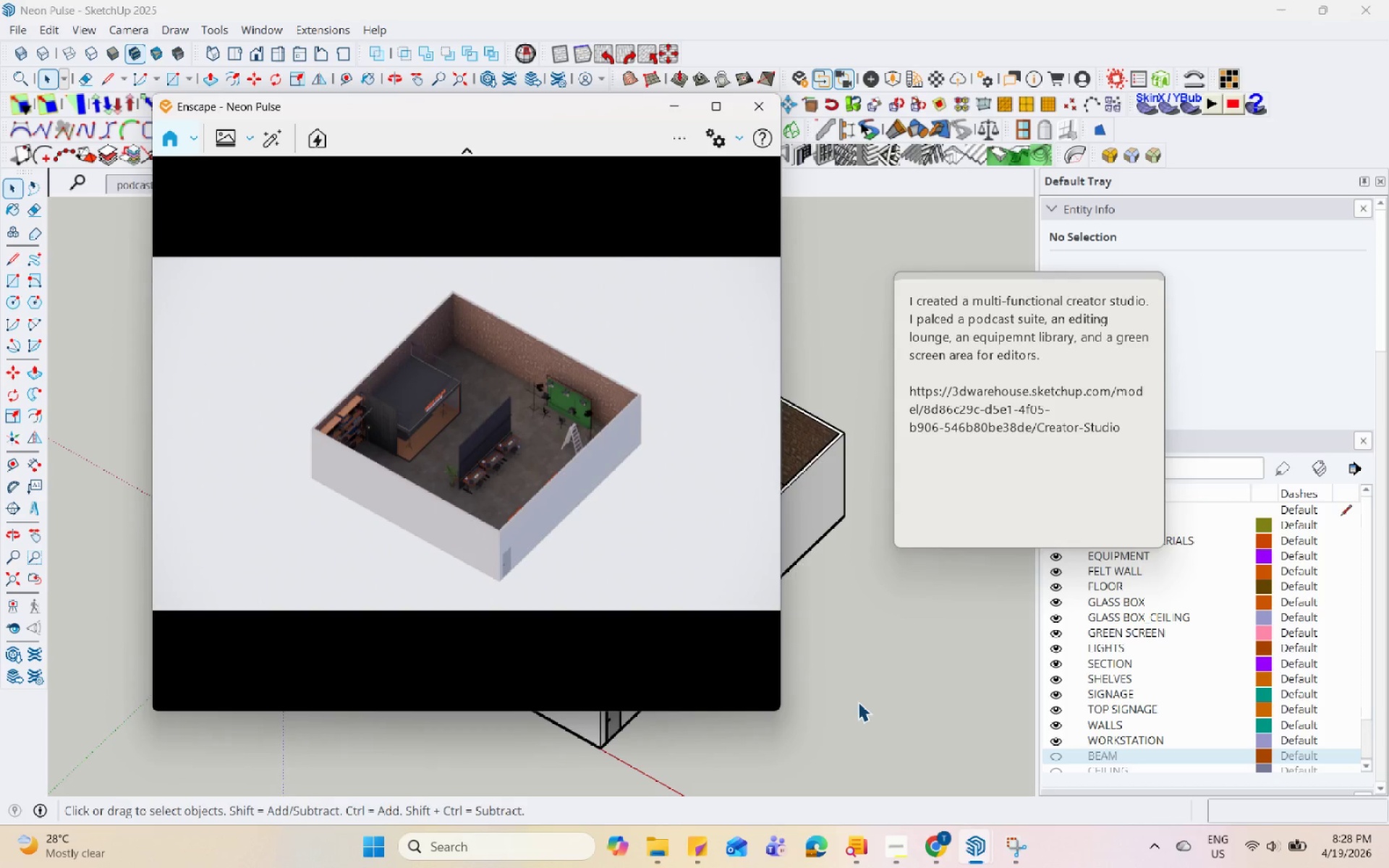 
hold_key(key=Space, duration=1.52)
 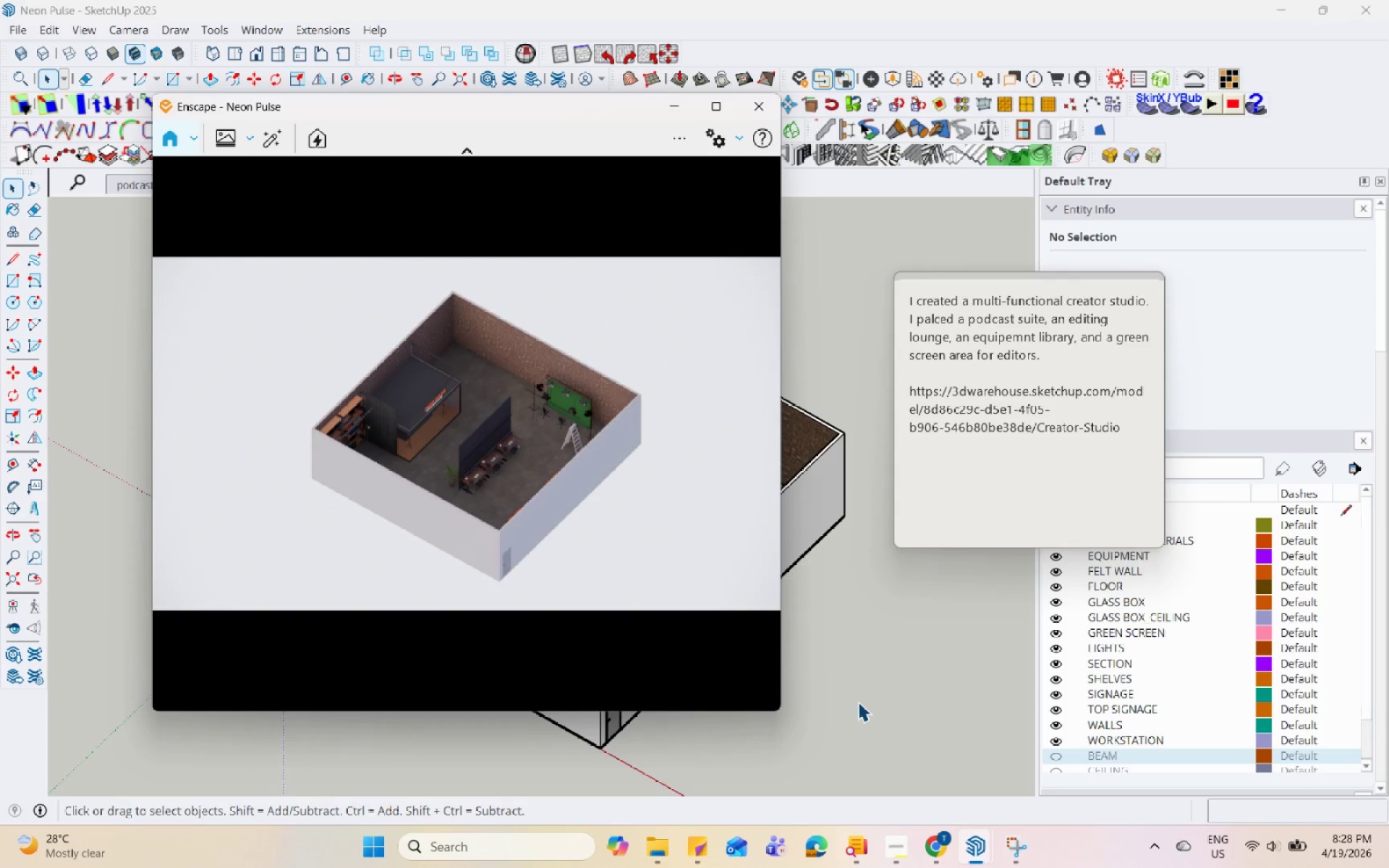 
hold_key(key=Space, duration=1.52)
 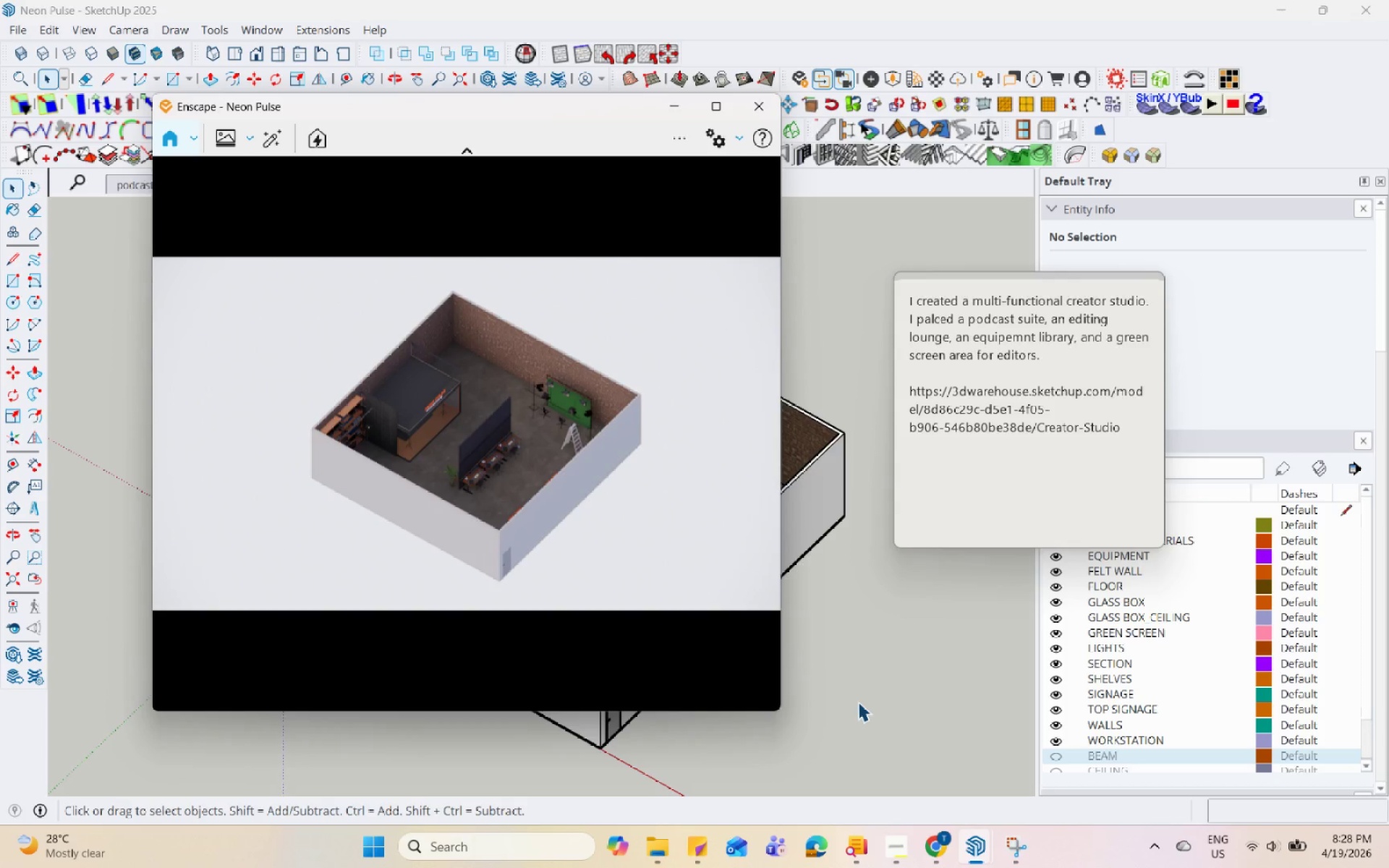 
hold_key(key=Space, duration=1.51)
 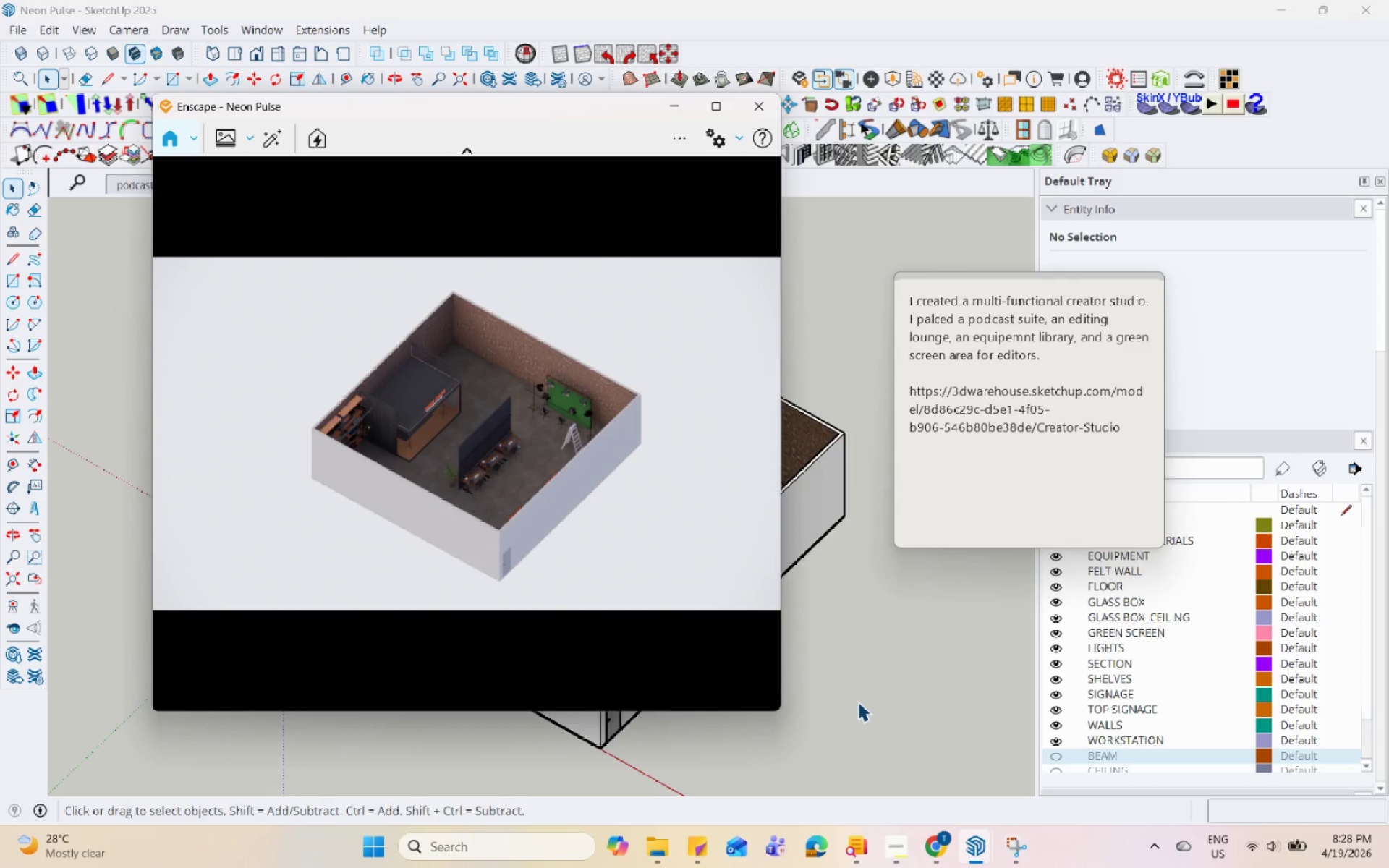 
hold_key(key=Space, duration=1.5)
 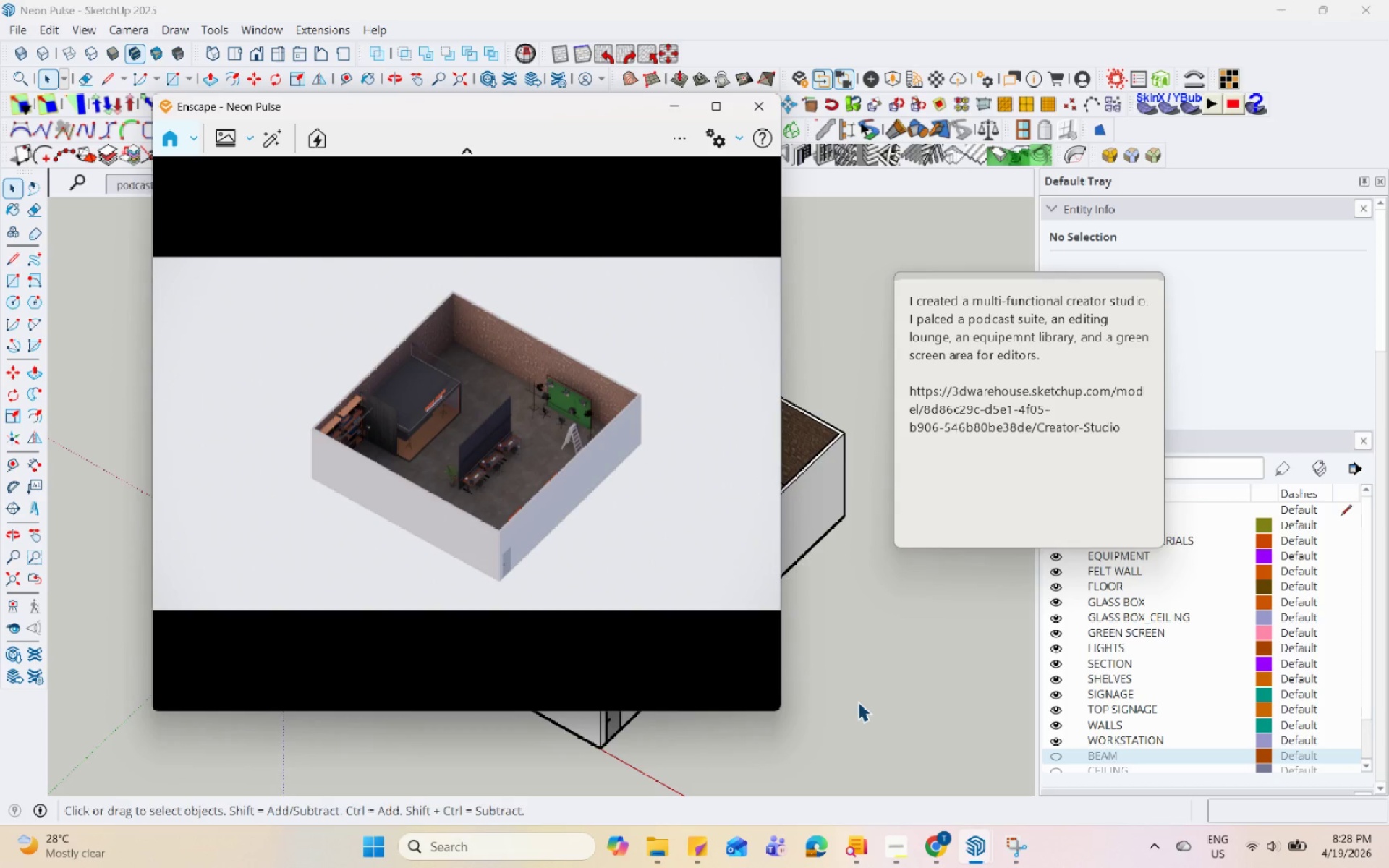 
hold_key(key=Space, duration=1.5)
 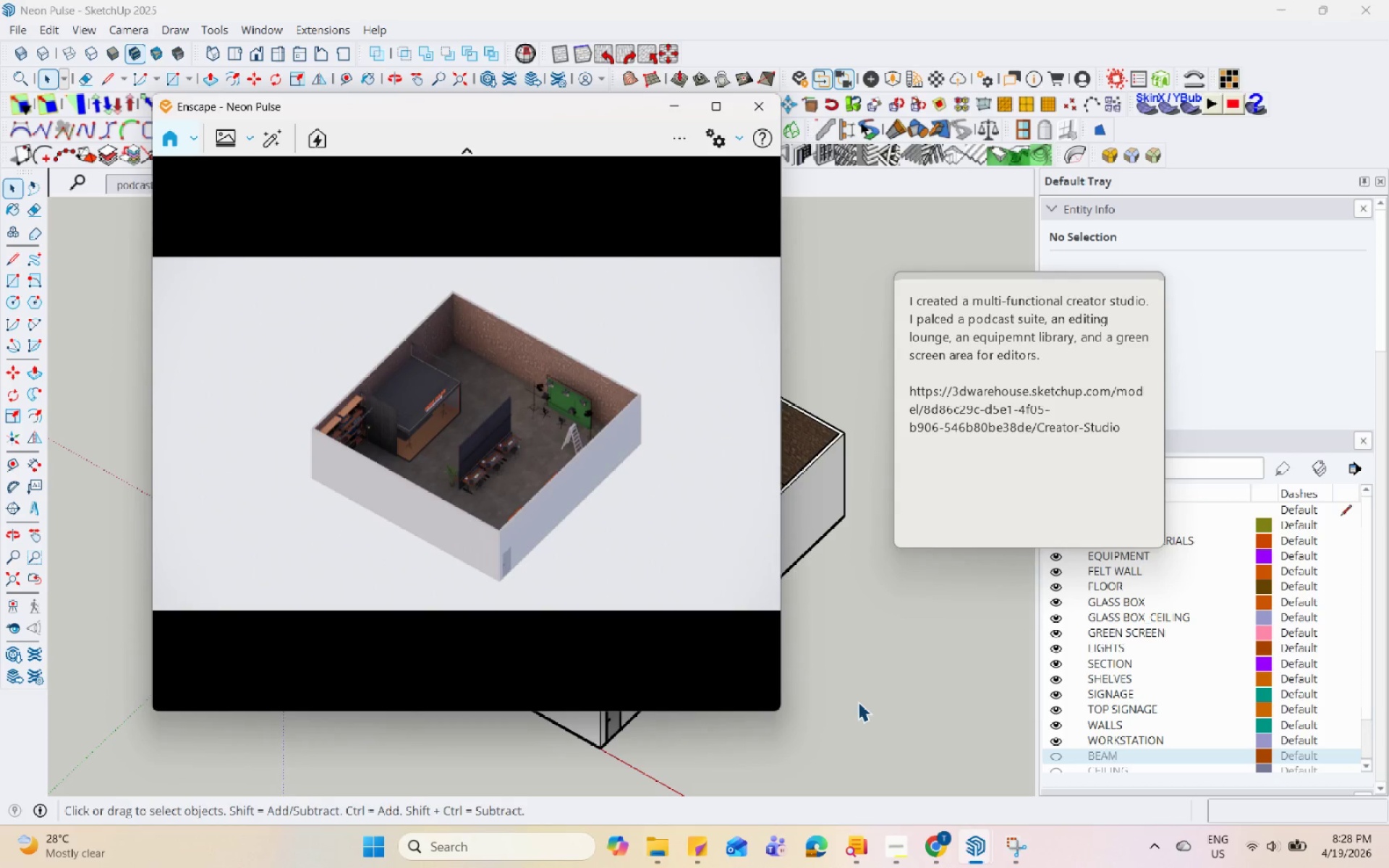 
hold_key(key=Space, duration=1.52)
 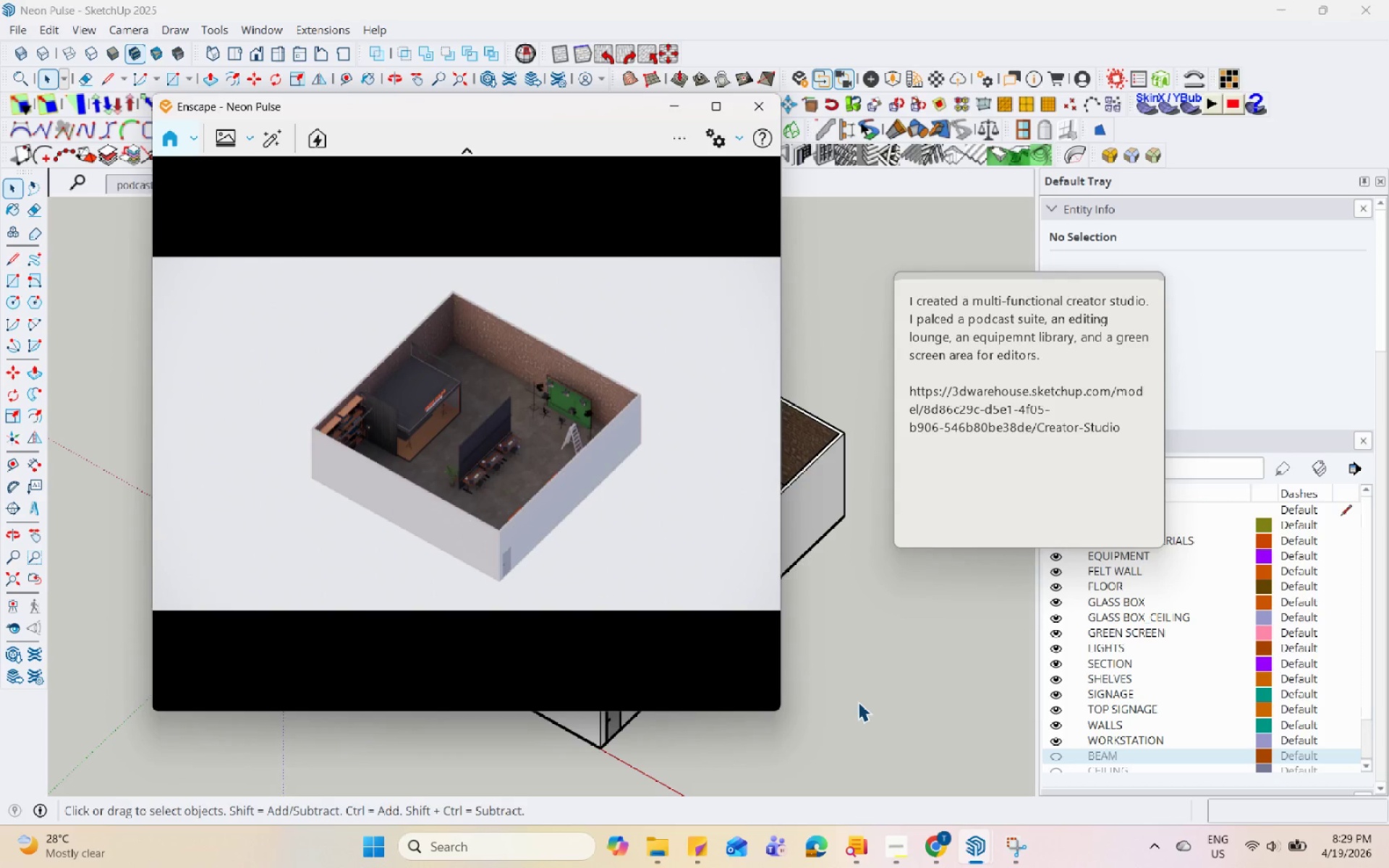 
hold_key(key=Space, duration=1.5)
 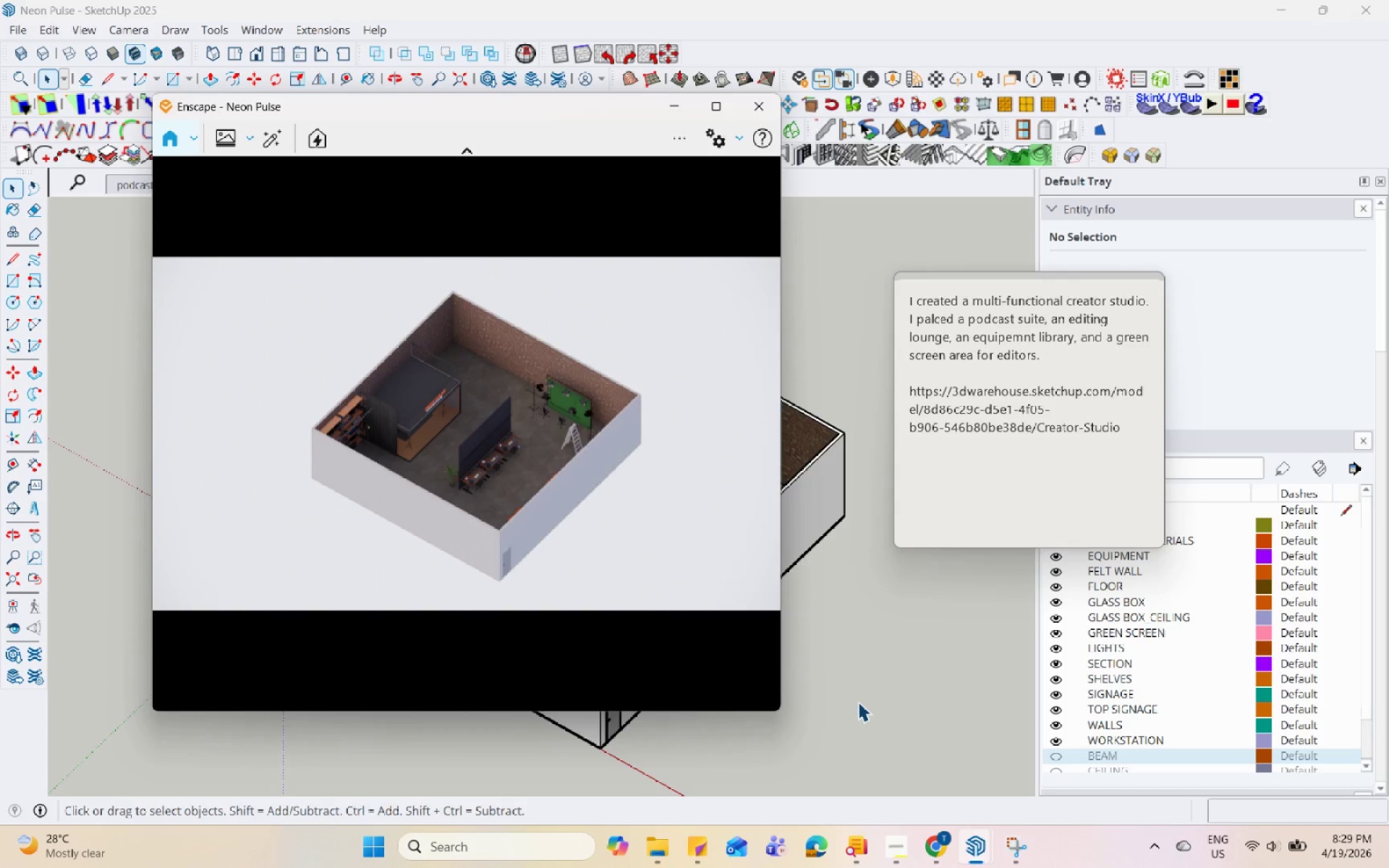 
hold_key(key=Space, duration=1.51)
 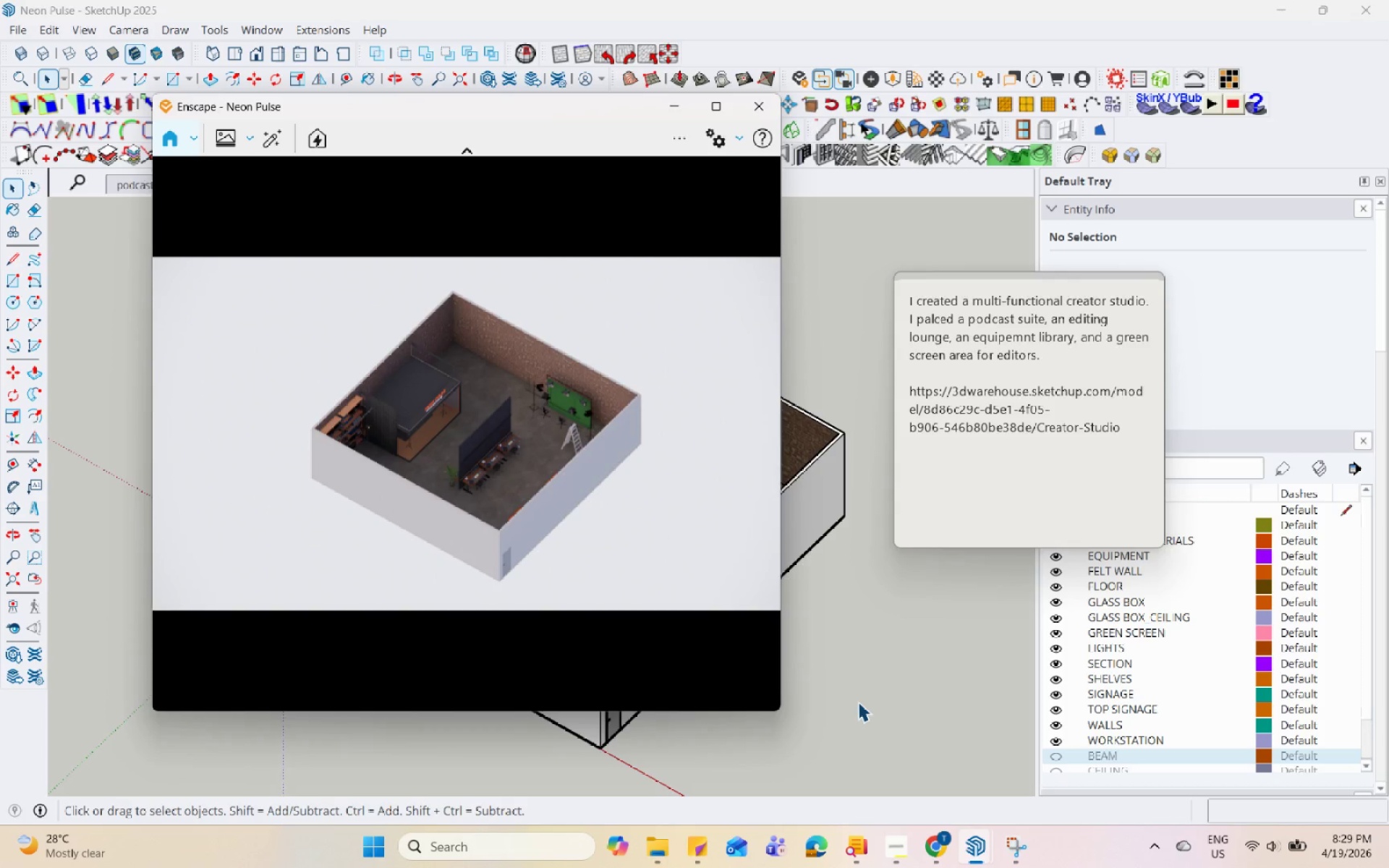 
hold_key(key=Space, duration=1.52)
 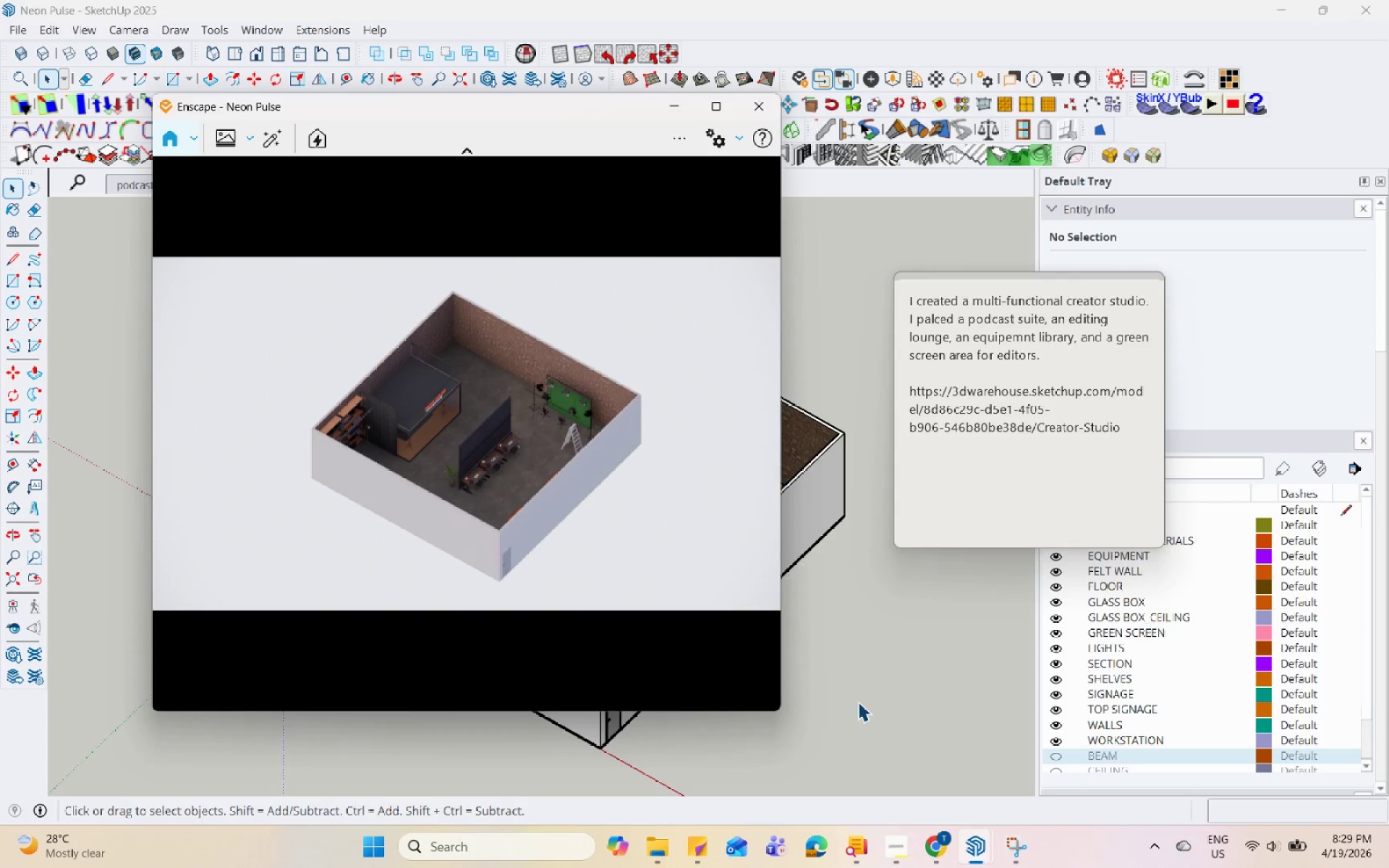 
hold_key(key=Space, duration=1.52)
 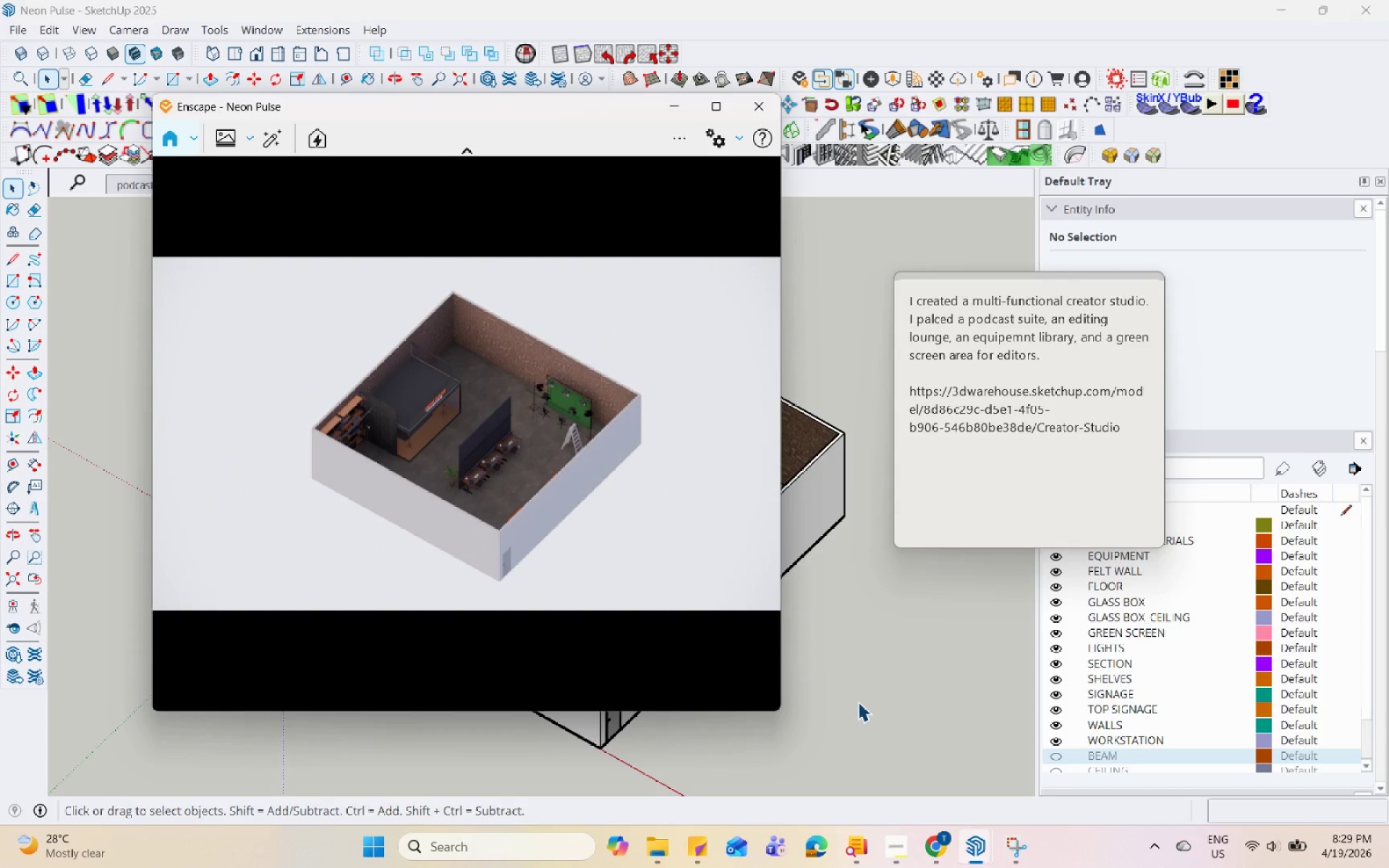 
hold_key(key=Space, duration=1.53)
 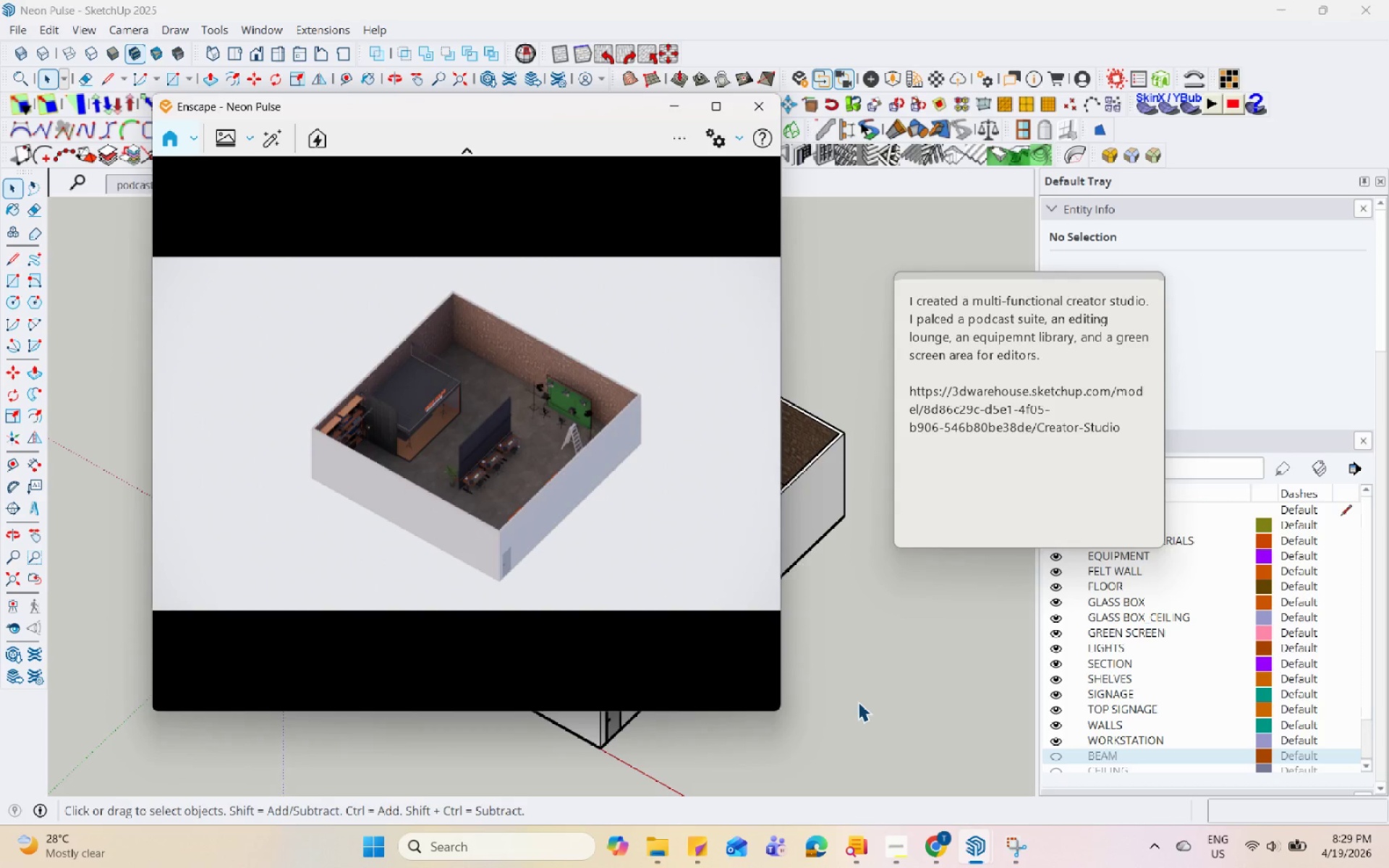 
hold_key(key=Space, duration=1.5)
 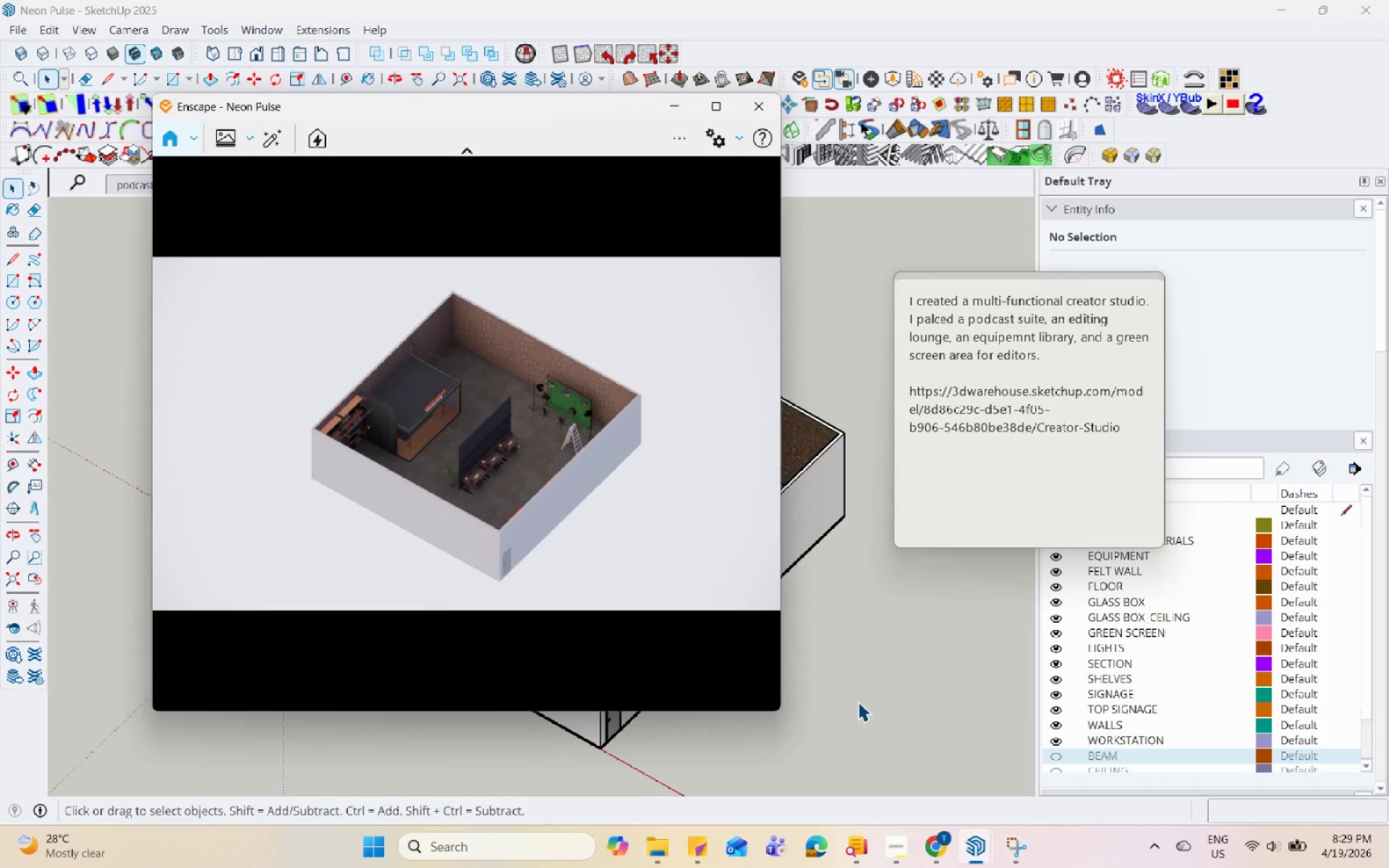 
hold_key(key=Space, duration=1.5)
 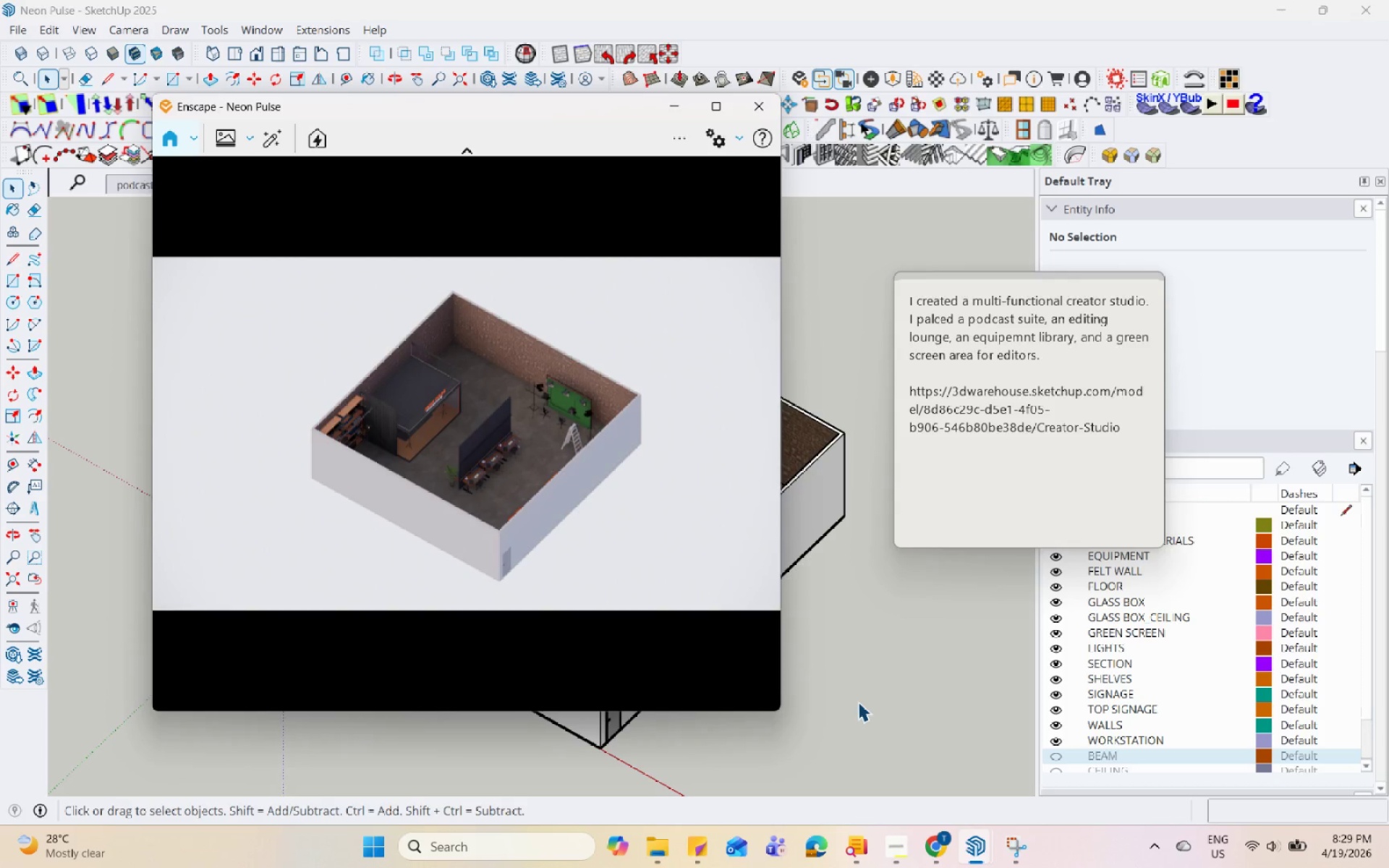 
hold_key(key=Space, duration=1.5)
 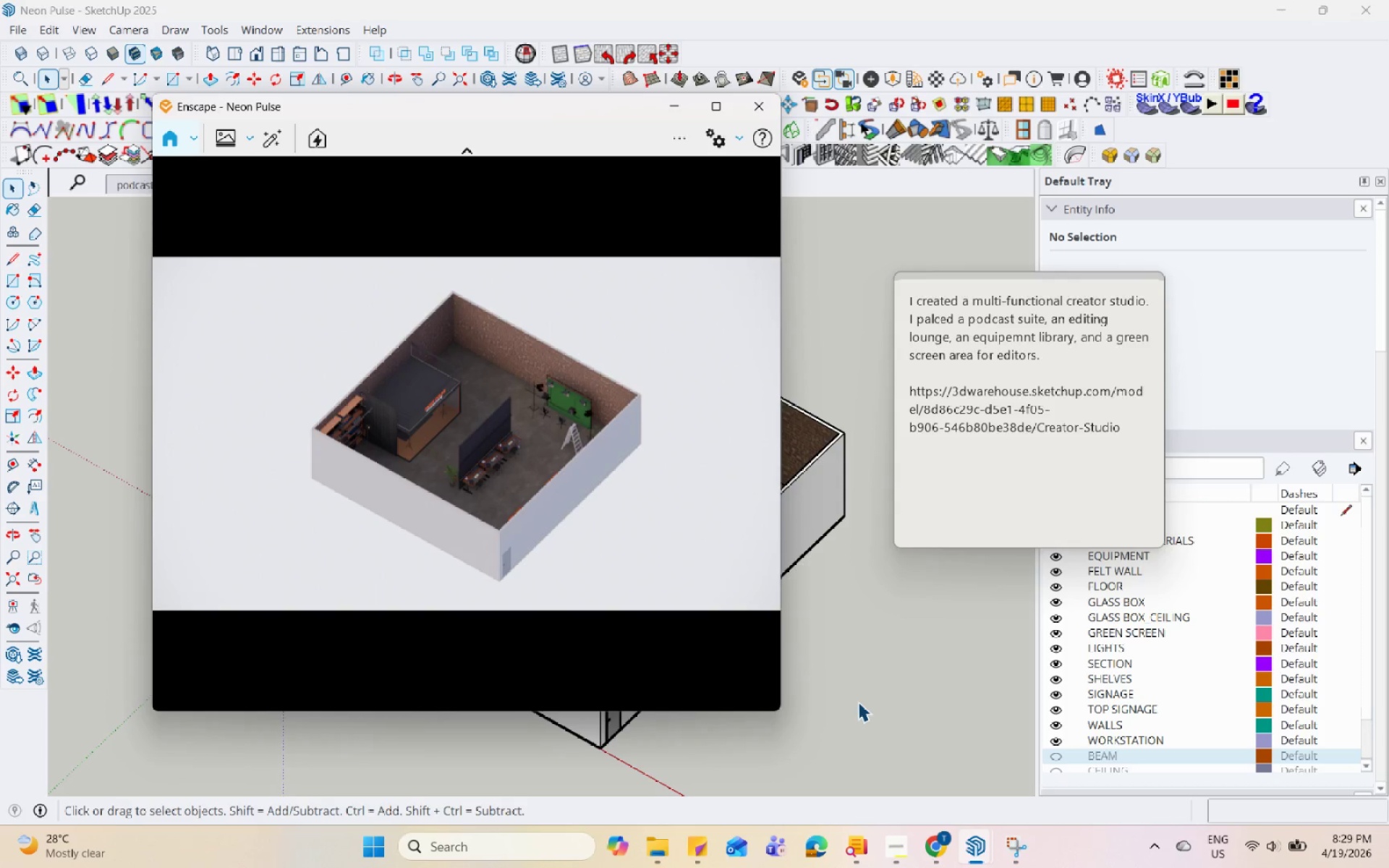 
hold_key(key=Space, duration=1.52)
 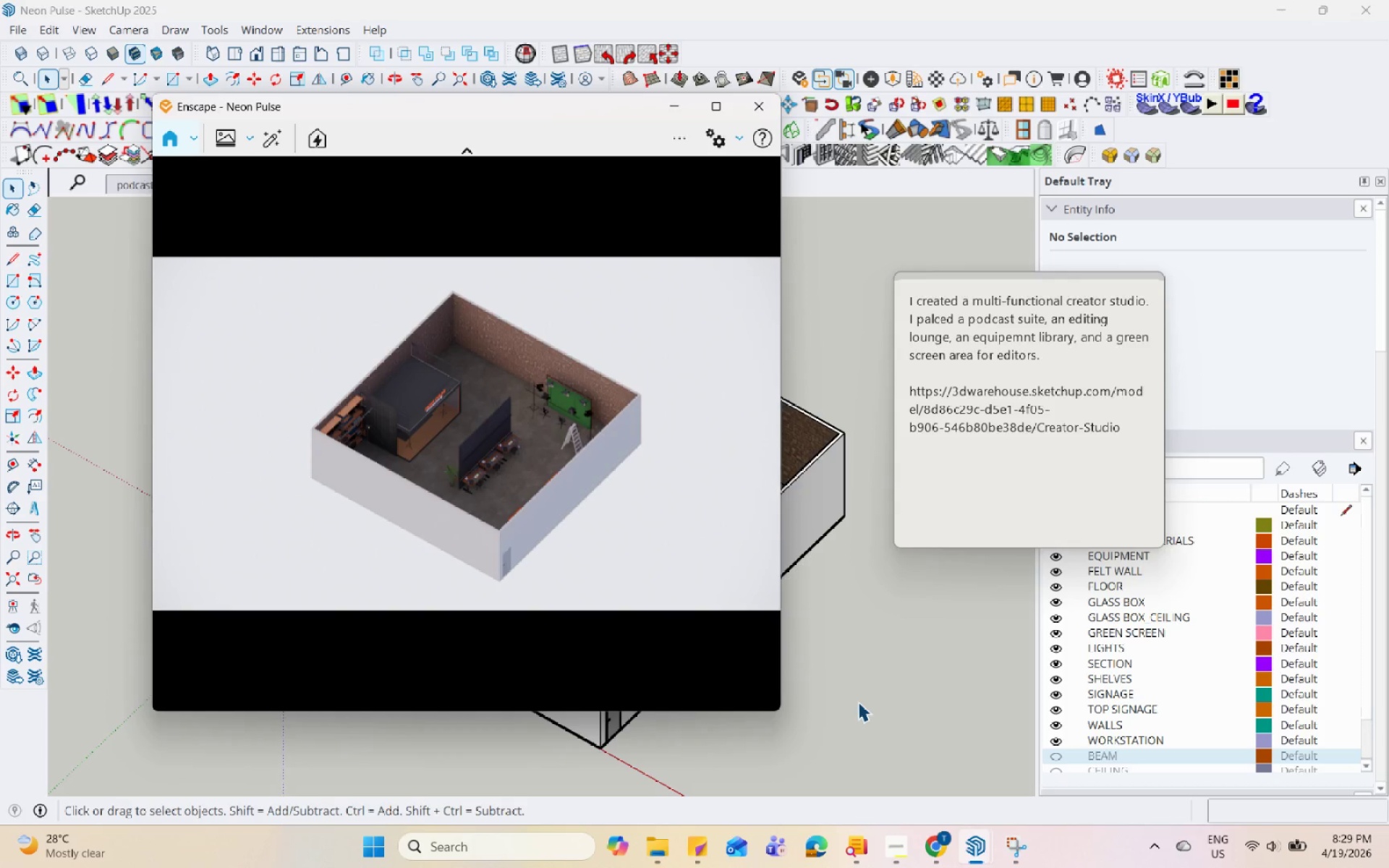 
hold_key(key=Space, duration=1.53)
 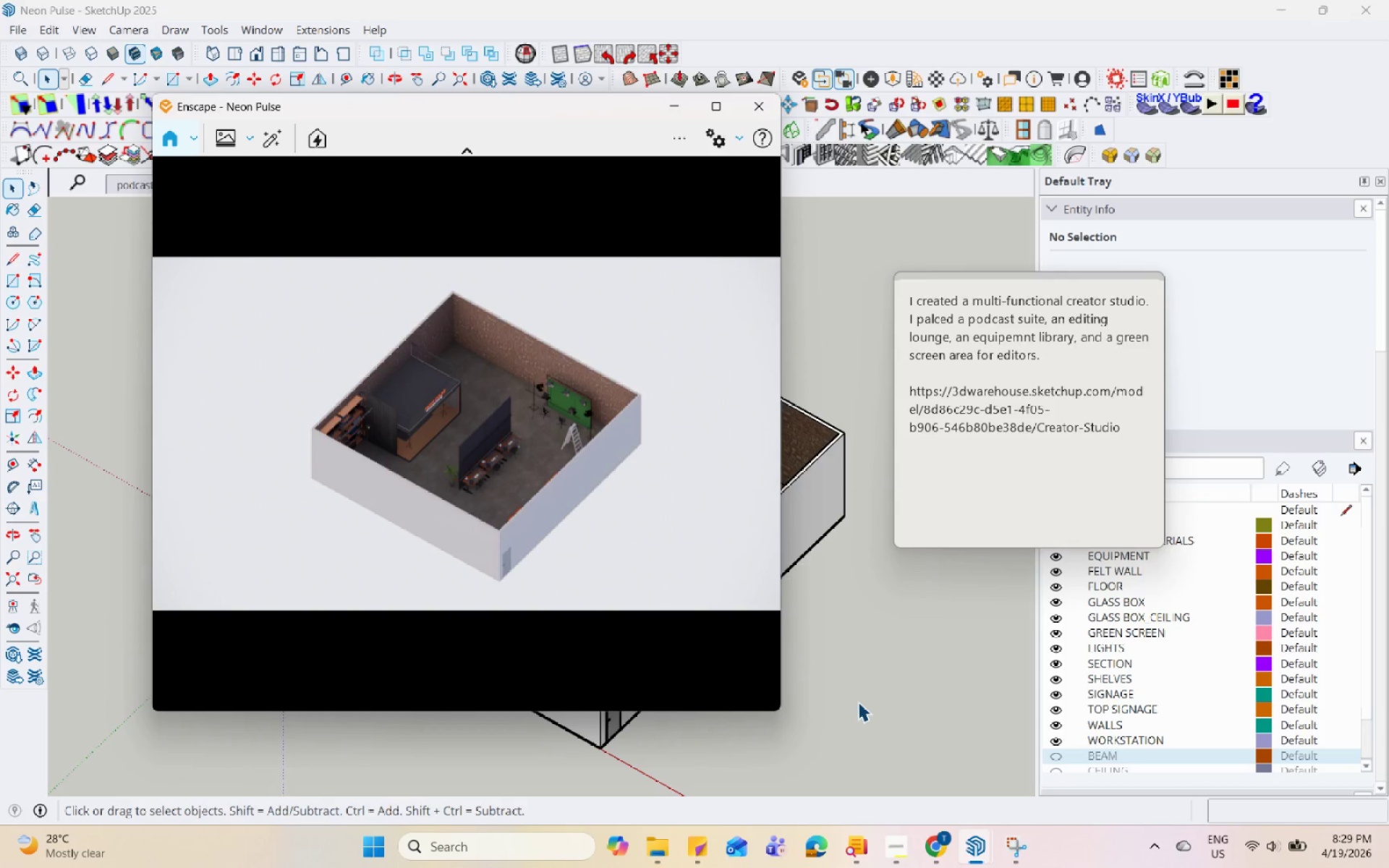 
hold_key(key=Space, duration=1.51)
 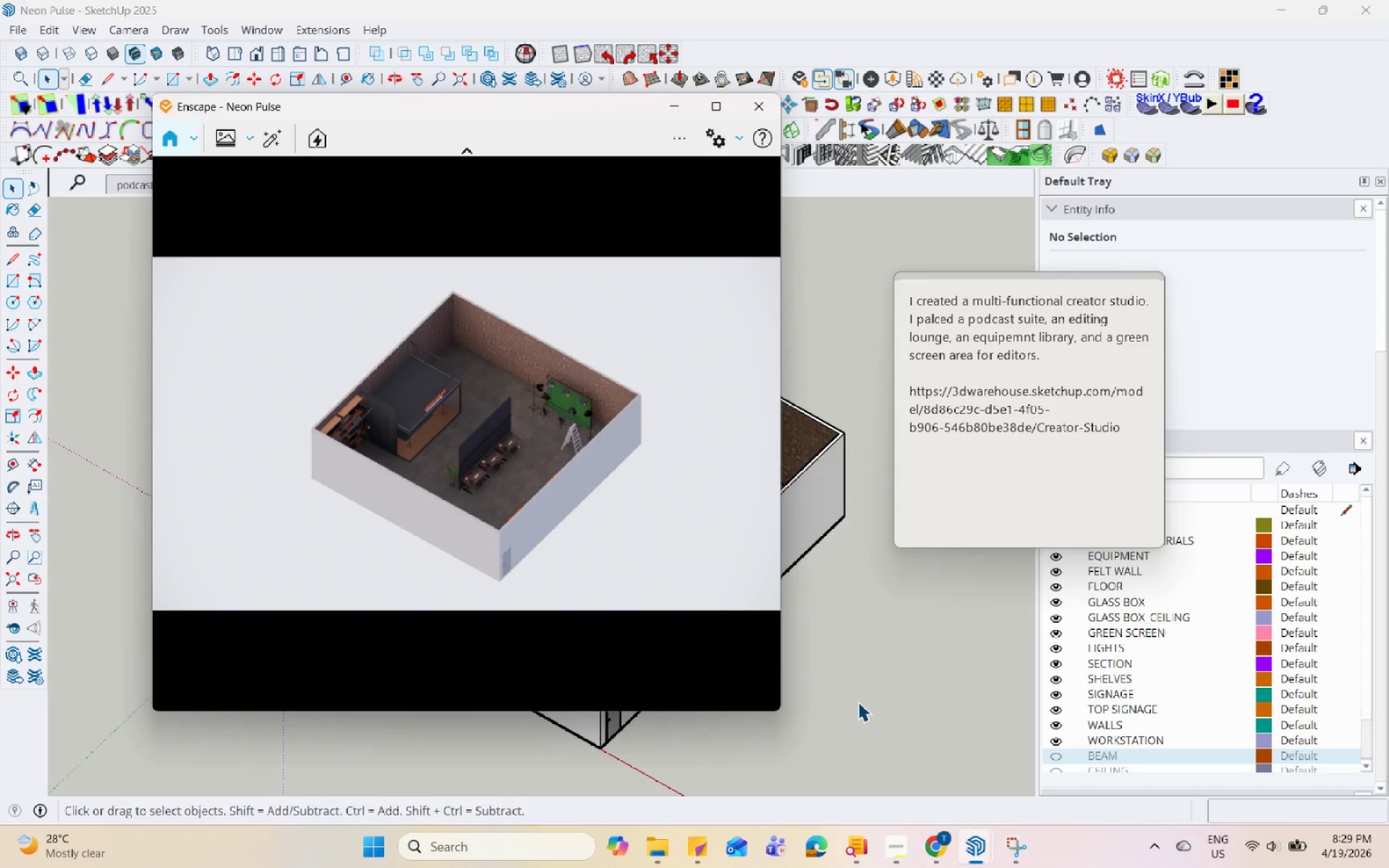 
hold_key(key=Space, duration=1.52)
 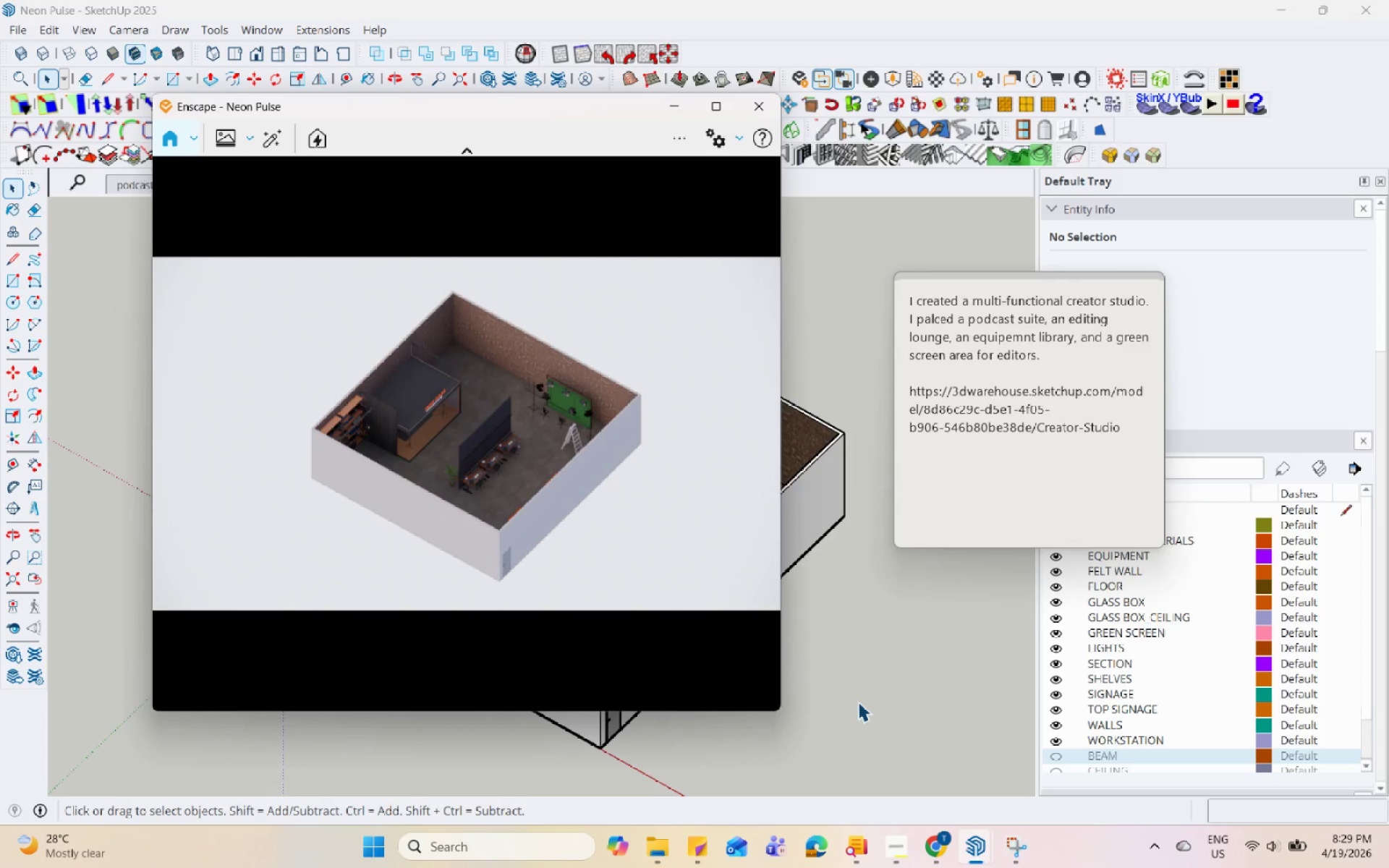 
hold_key(key=Space, duration=1.5)
 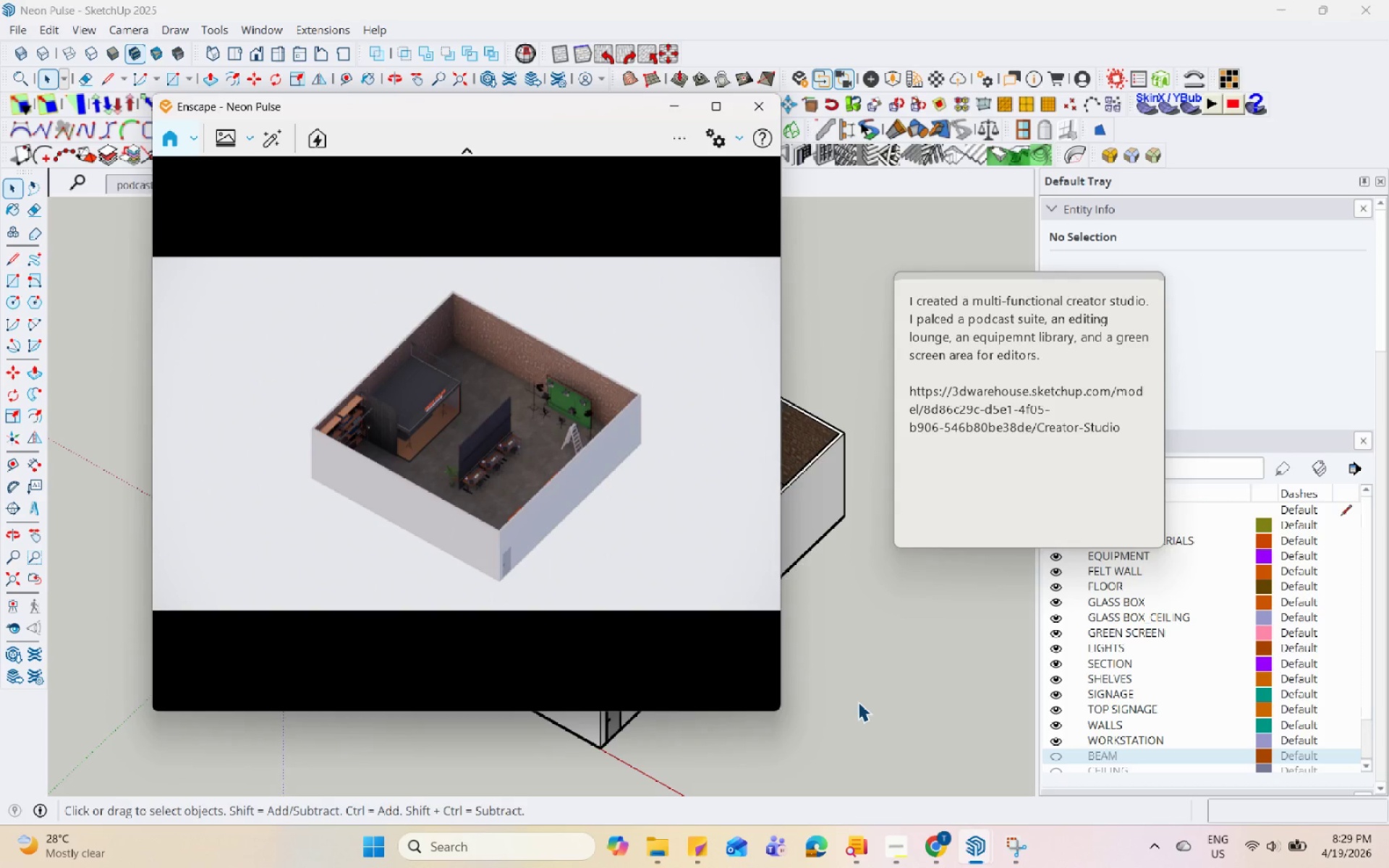 
hold_key(key=Space, duration=1.5)
 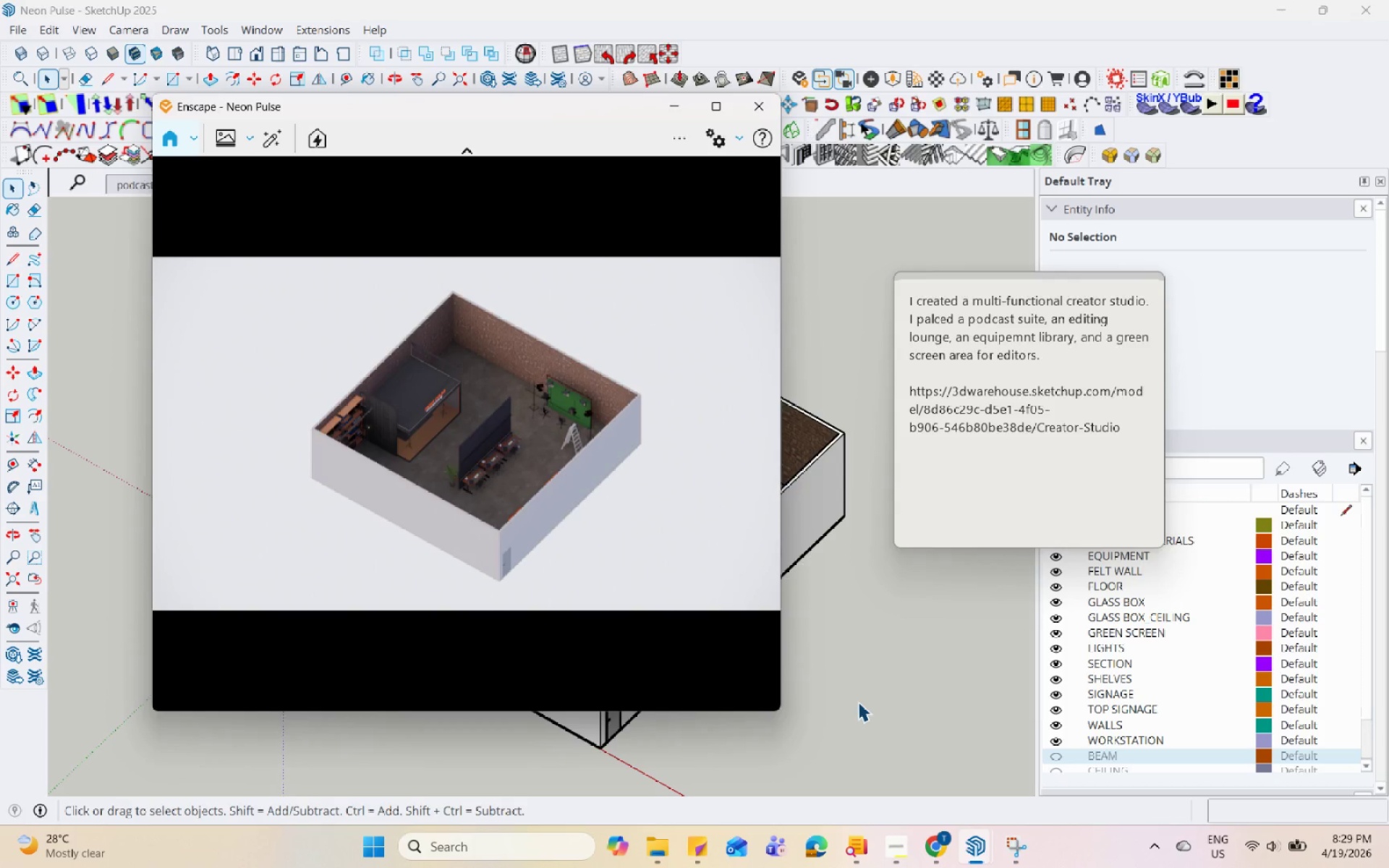 
hold_key(key=Space, duration=1.5)
 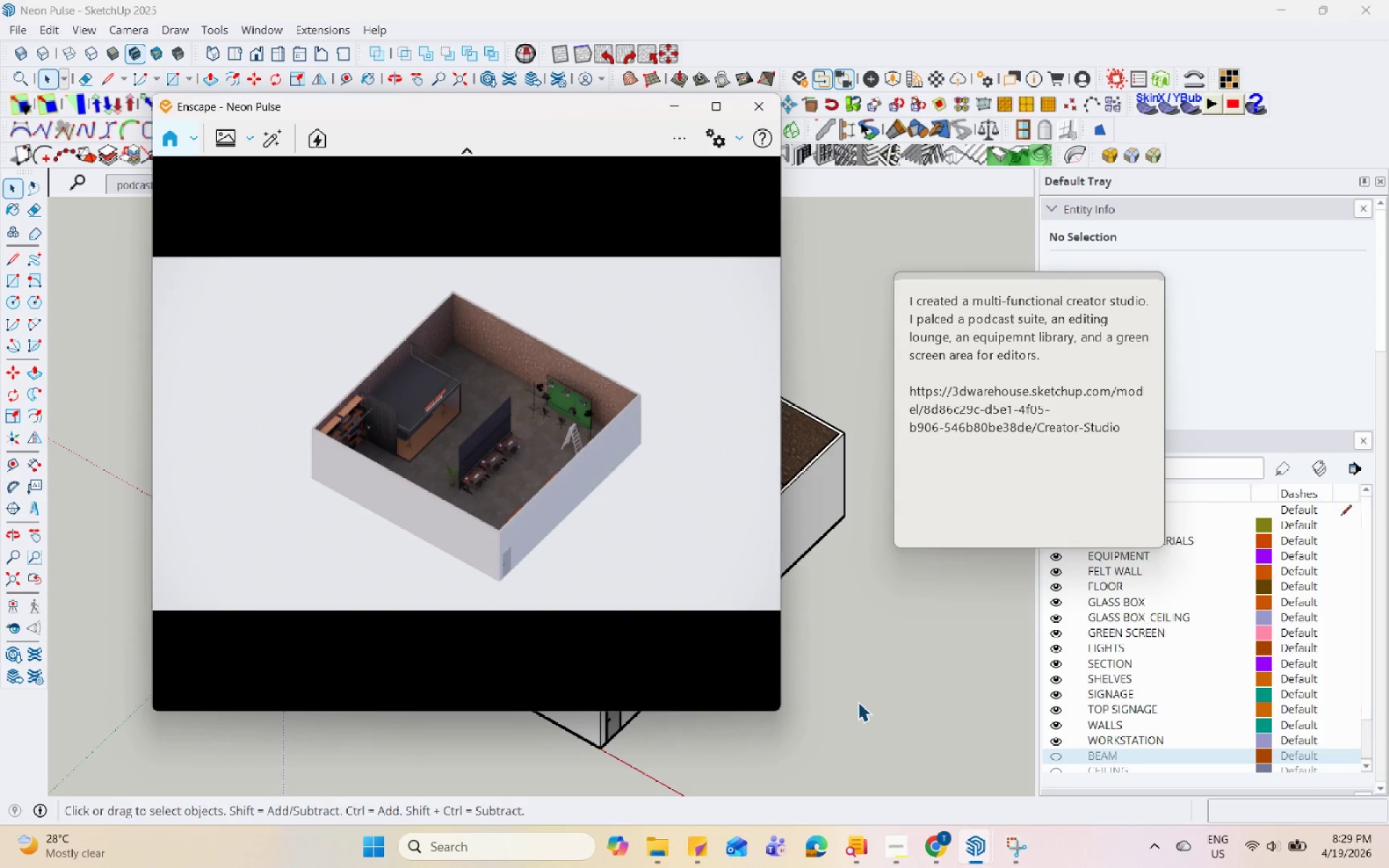 
hold_key(key=Space, duration=1.52)
 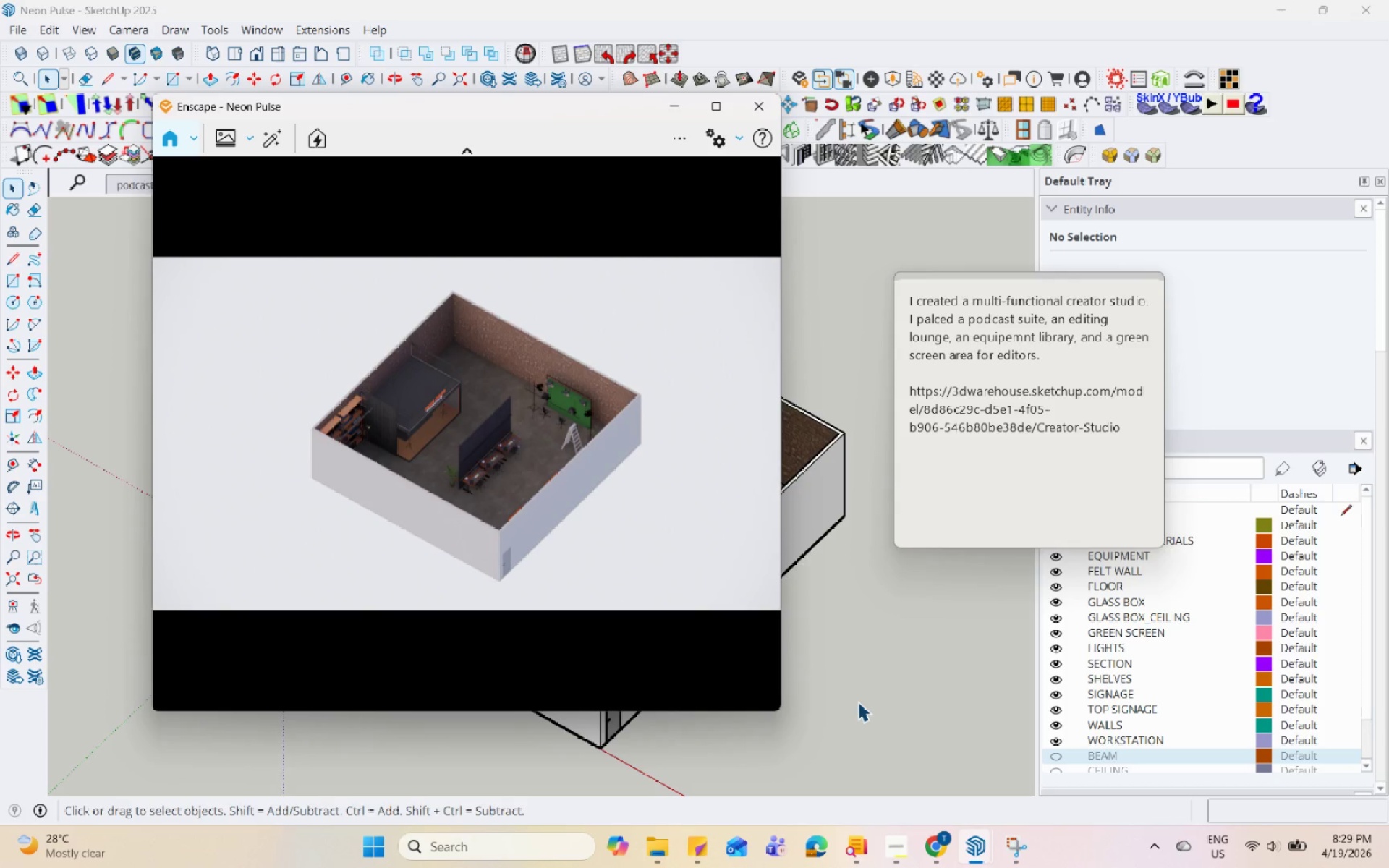 
hold_key(key=Space, duration=1.51)
 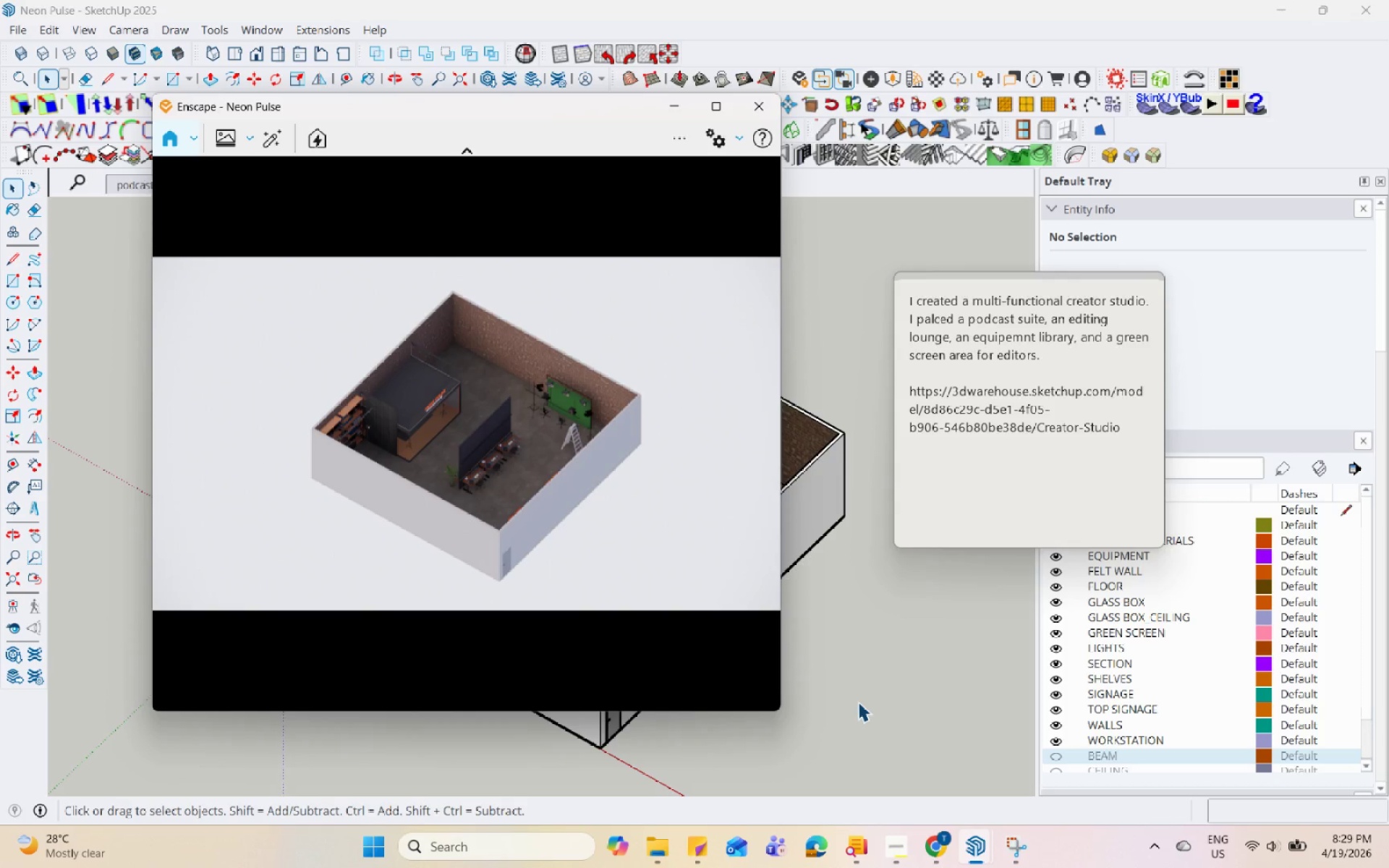 
hold_key(key=Space, duration=1.52)
 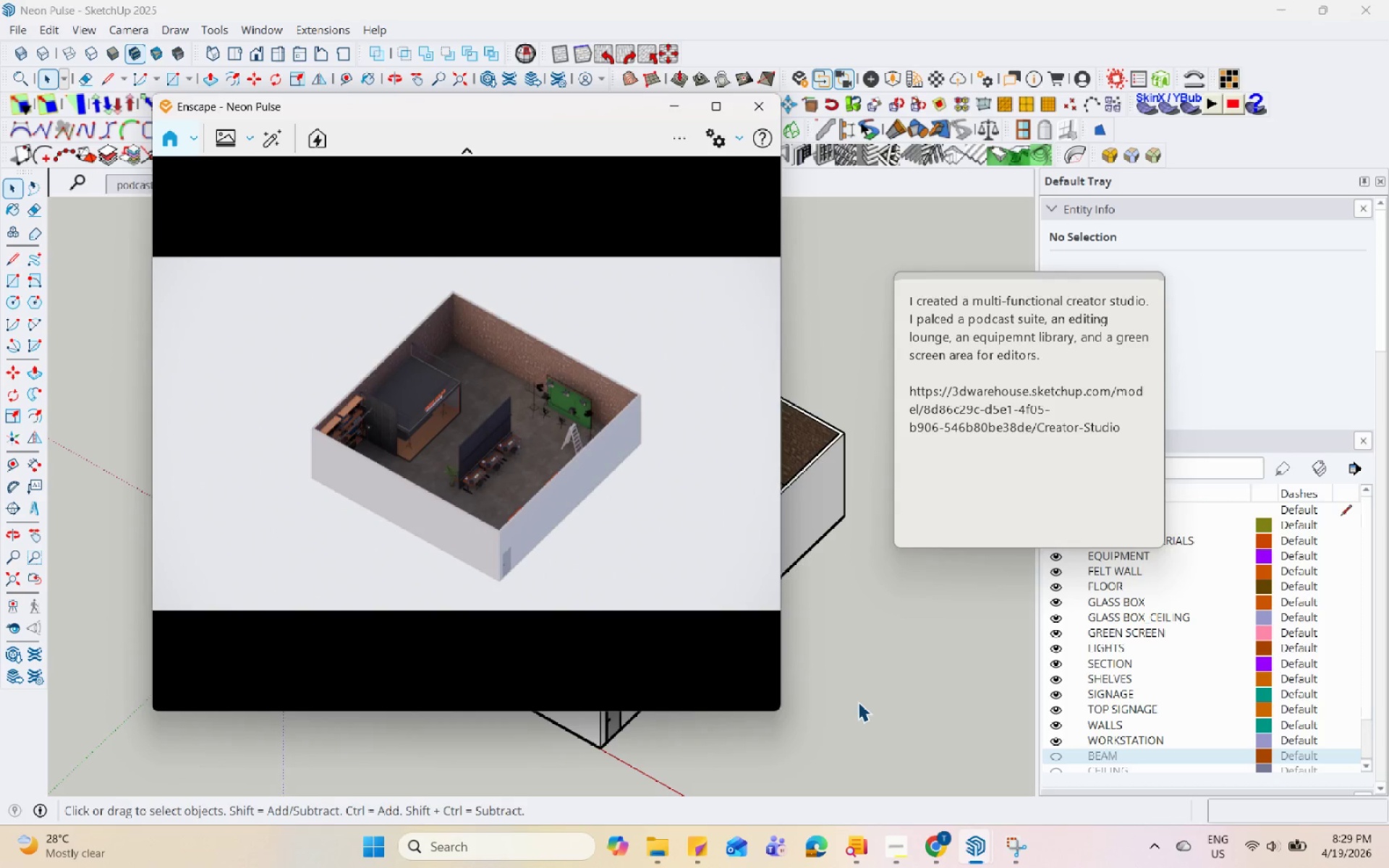 
hold_key(key=Space, duration=1.52)
 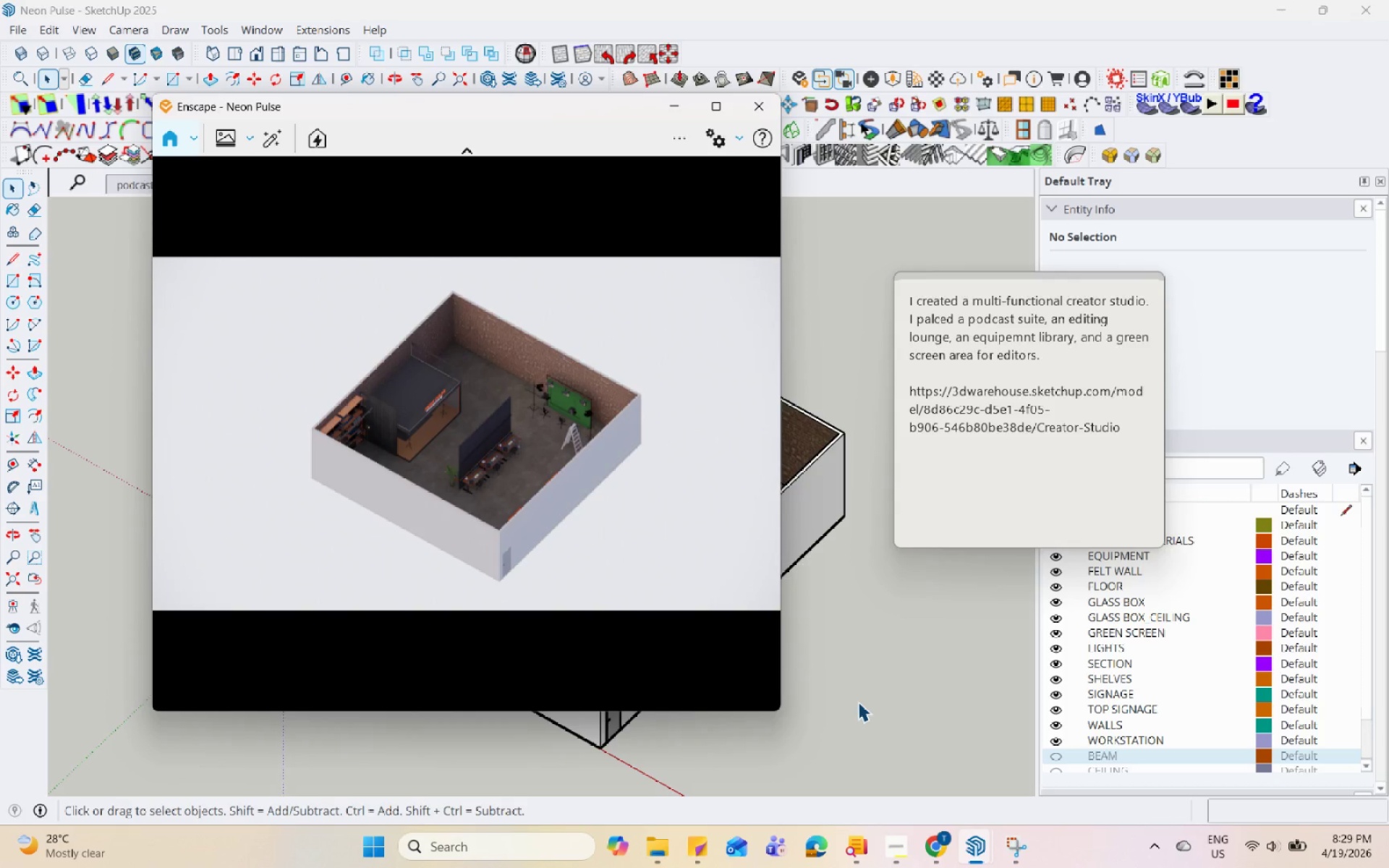 
hold_key(key=Space, duration=1.51)
 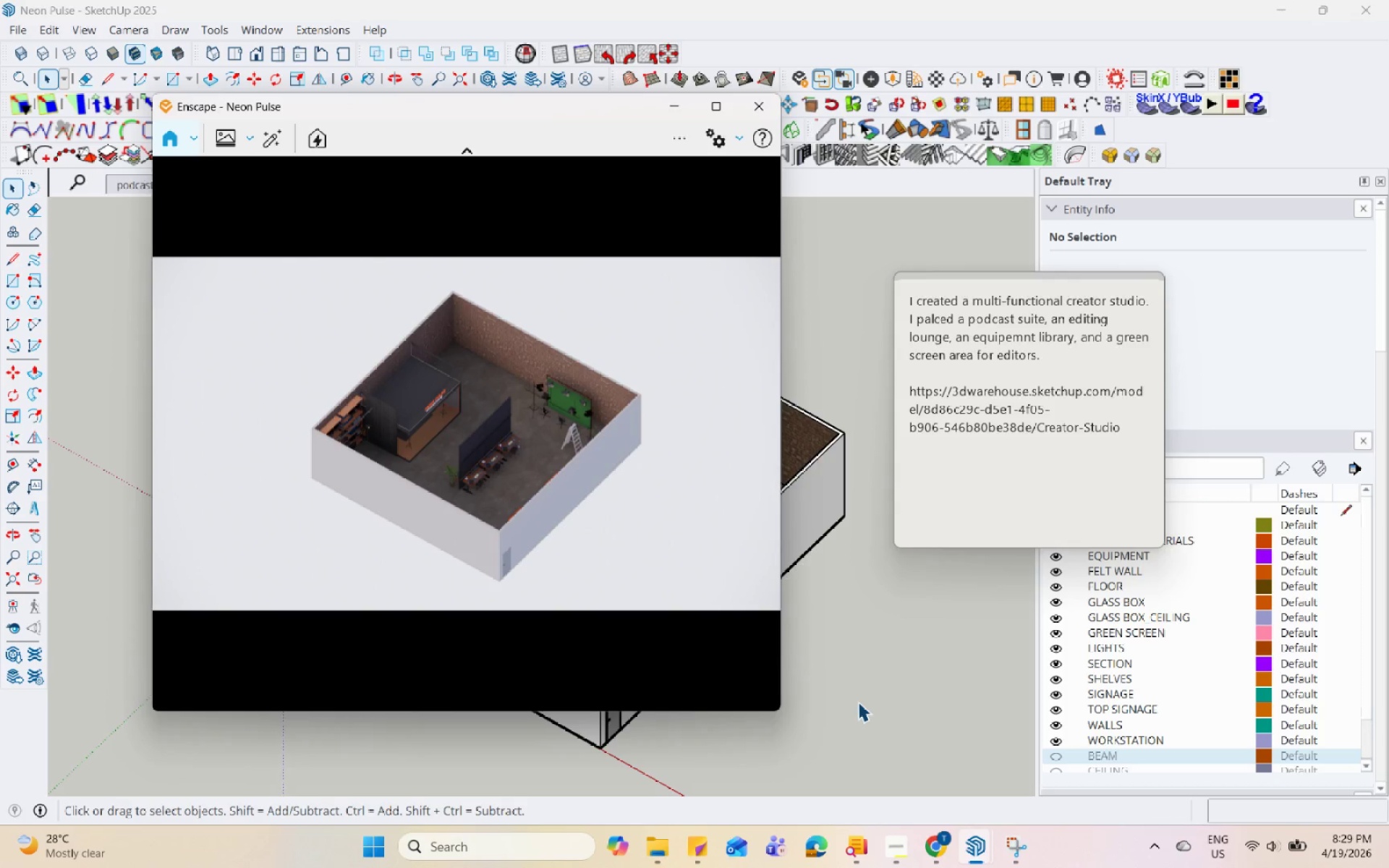 
hold_key(key=Space, duration=1.52)
 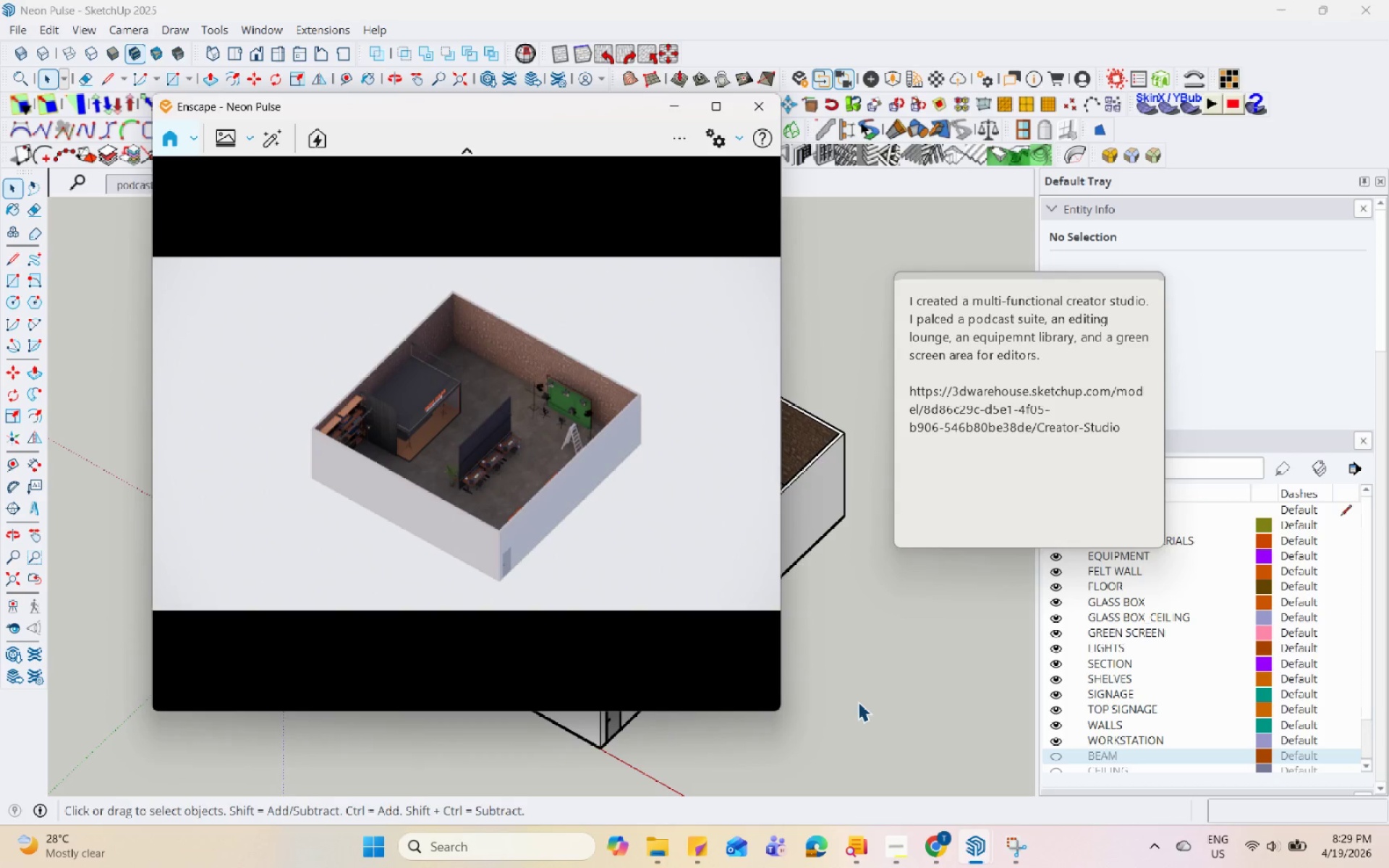 
hold_key(key=Space, duration=1.53)
 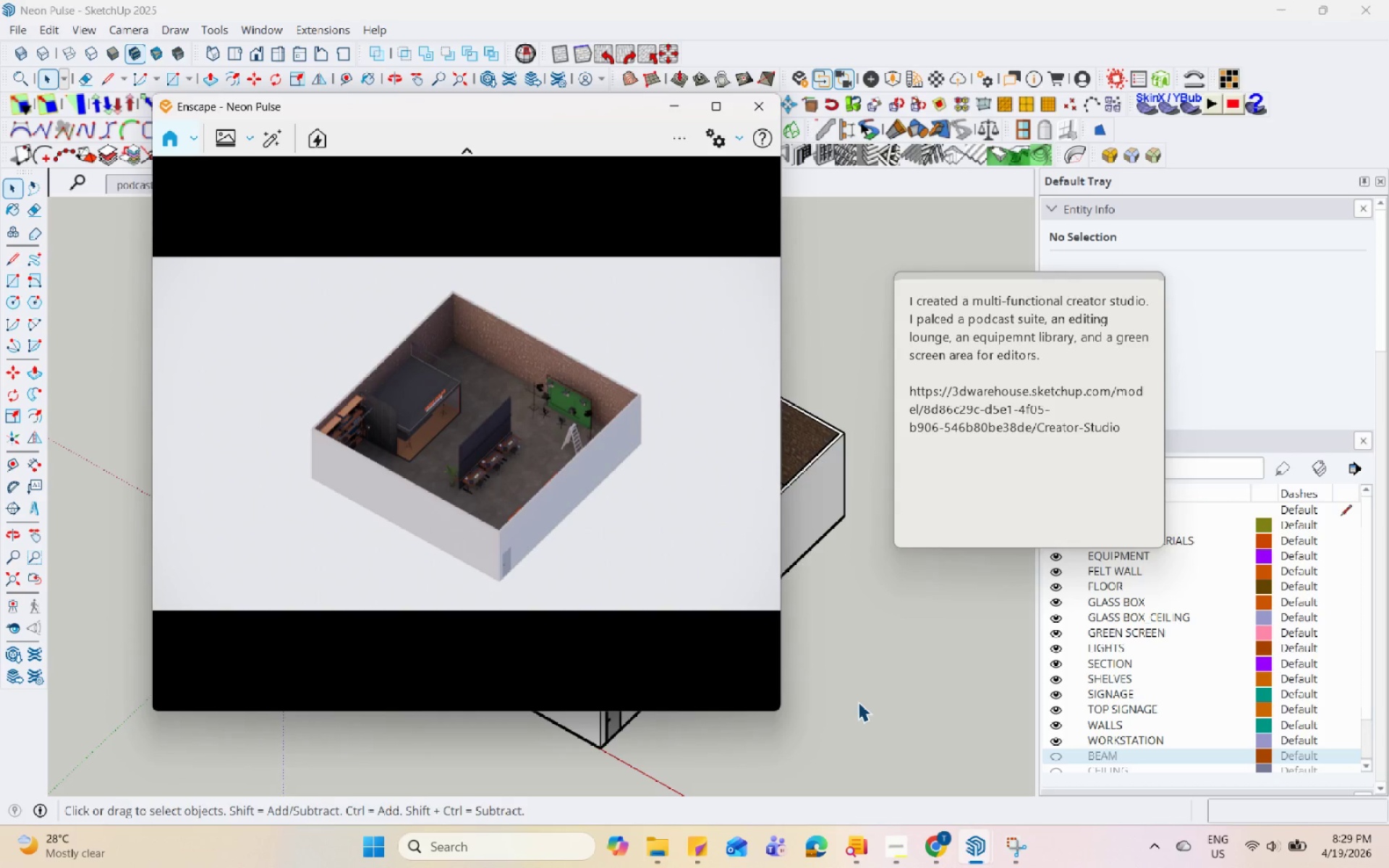 
hold_key(key=Space, duration=1.5)
 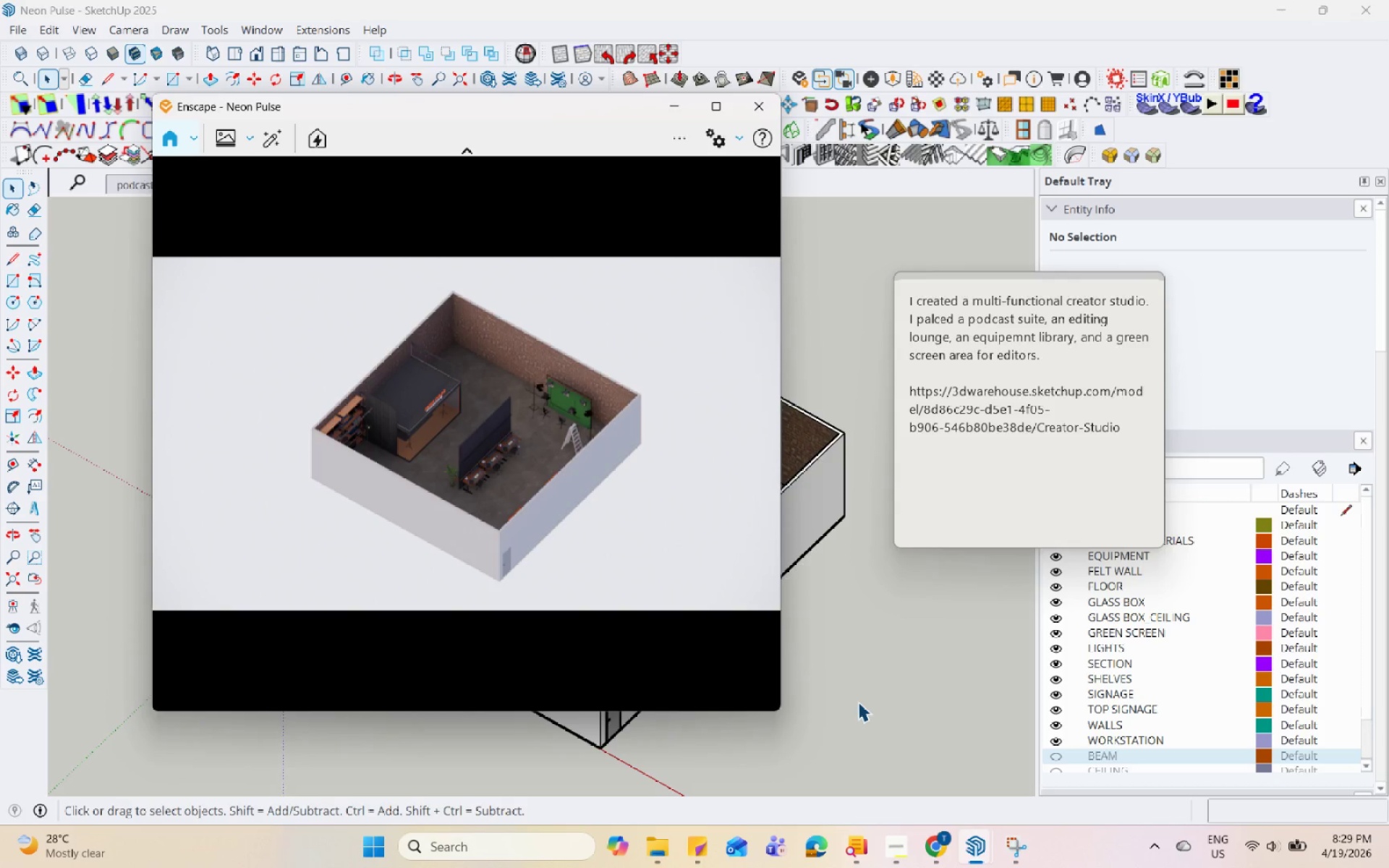 
hold_key(key=Space, duration=1.5)
 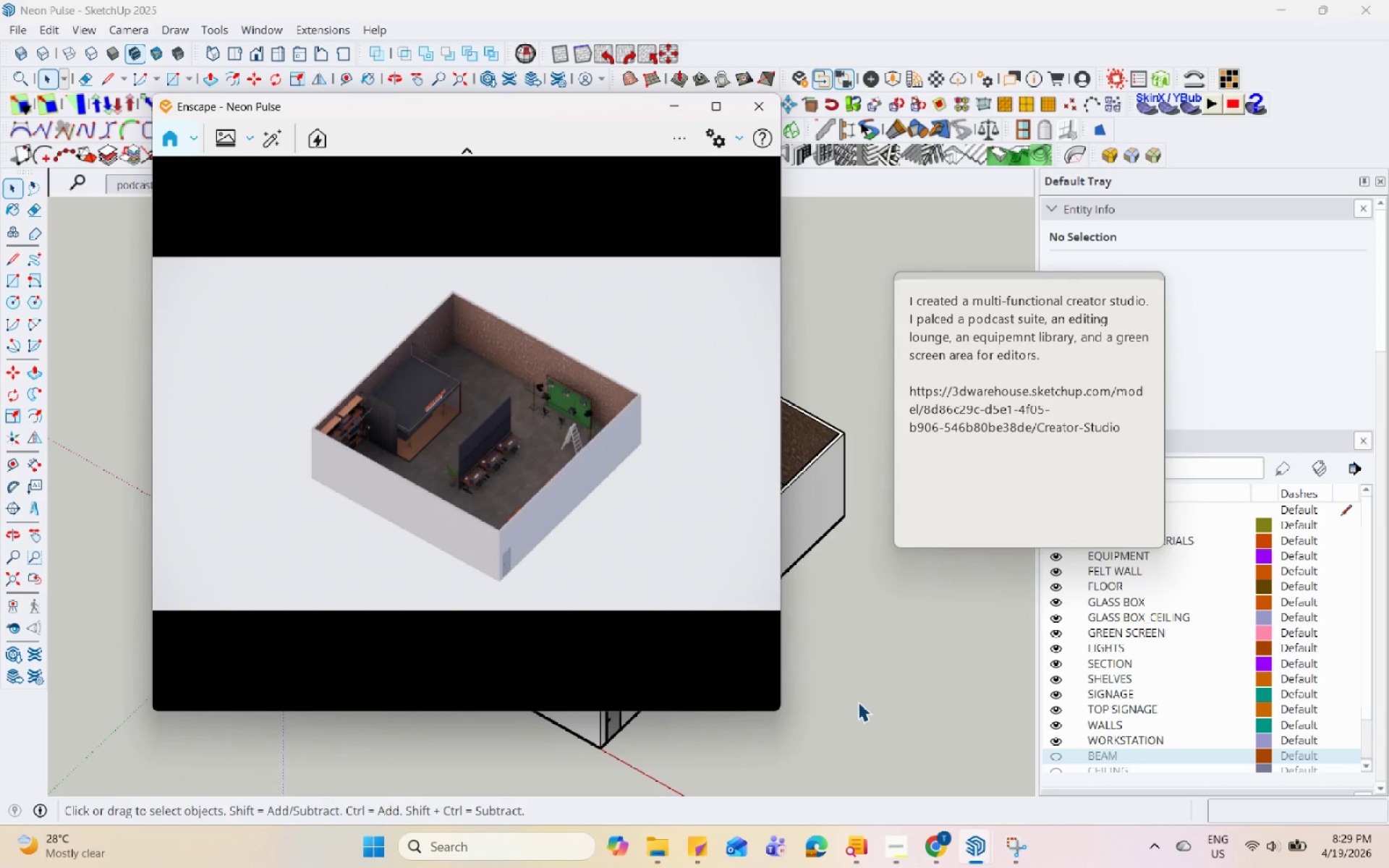 
hold_key(key=Space, duration=1.52)
 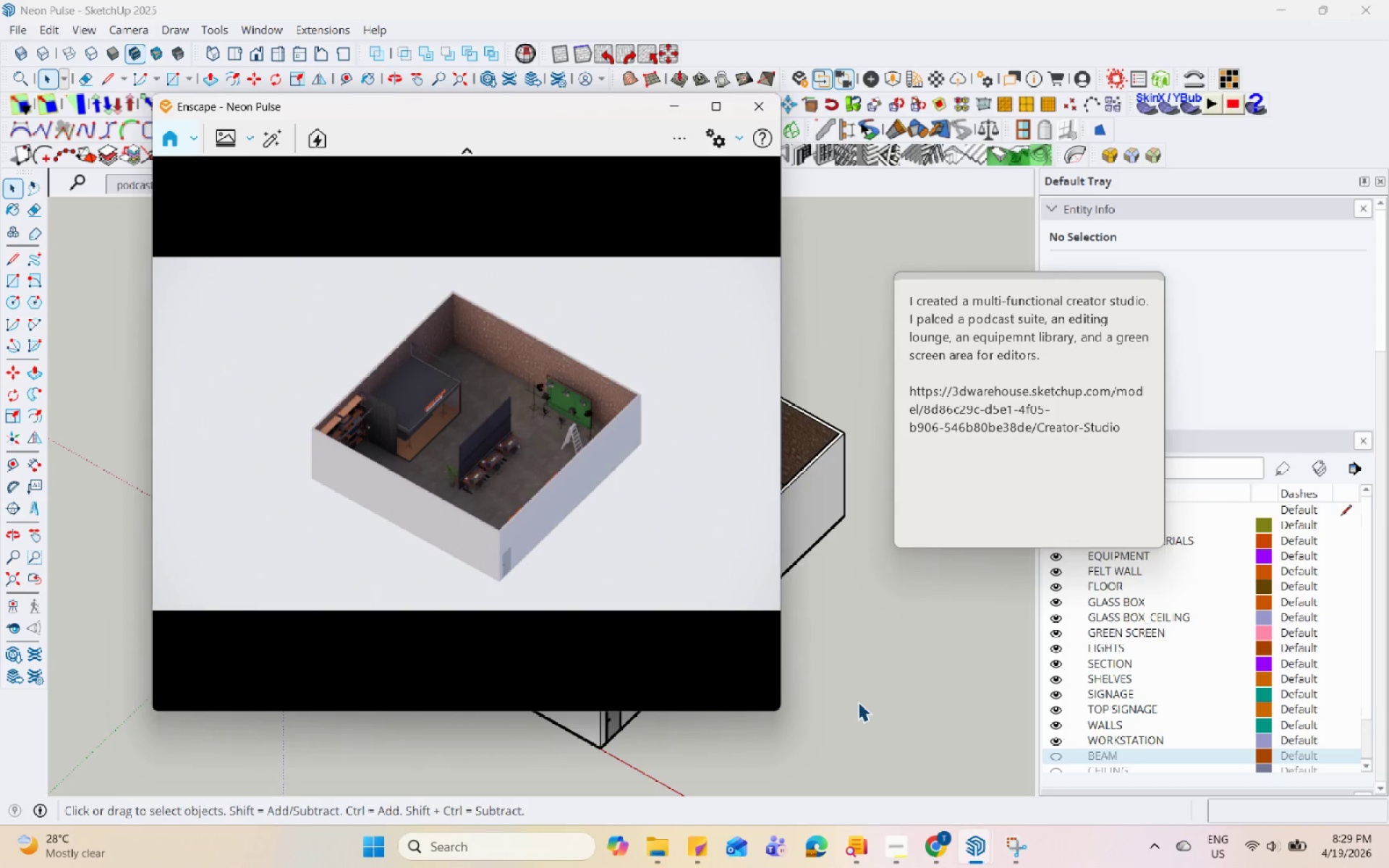 
hold_key(key=Space, duration=1.51)
 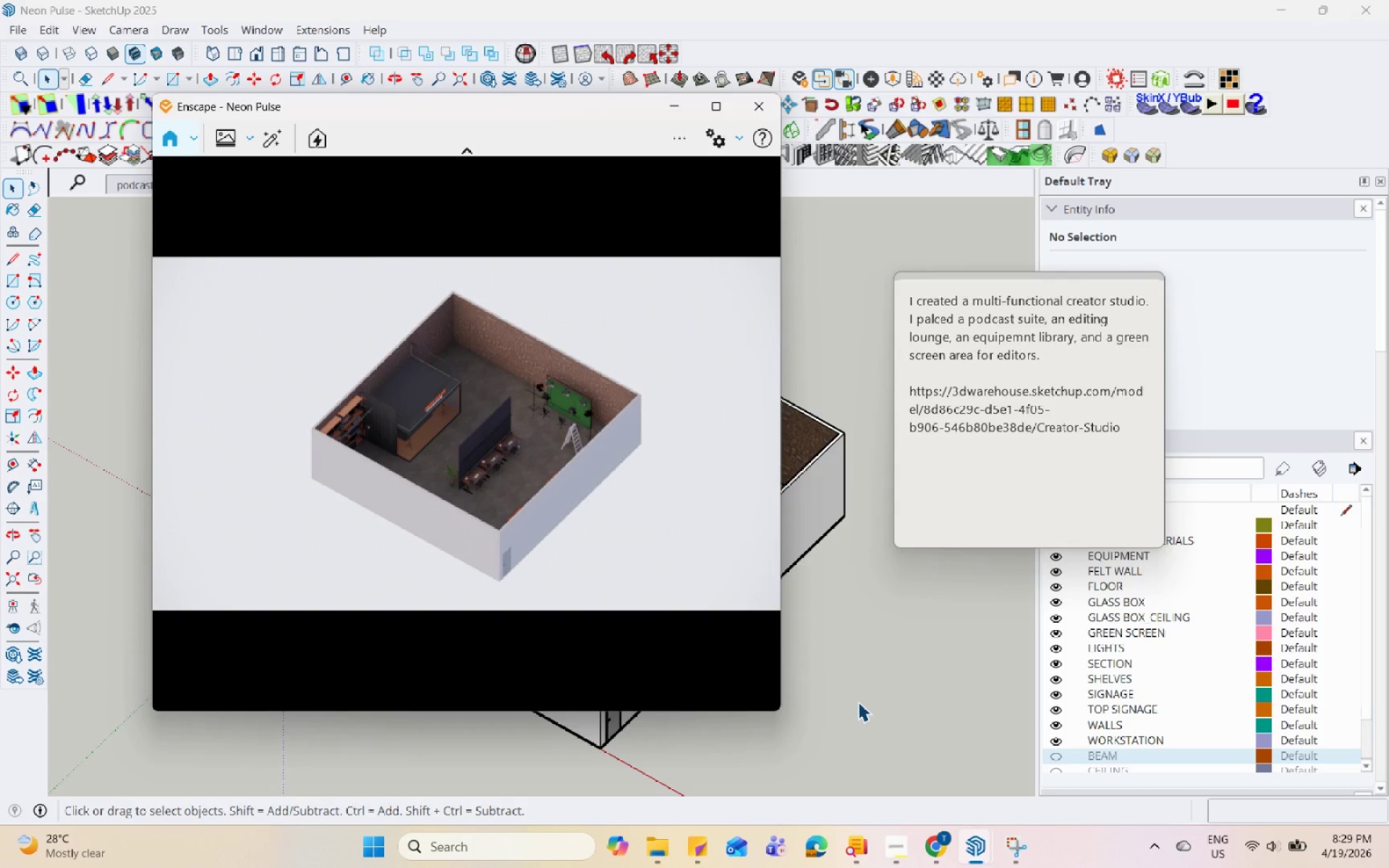 
hold_key(key=Space, duration=1.52)
 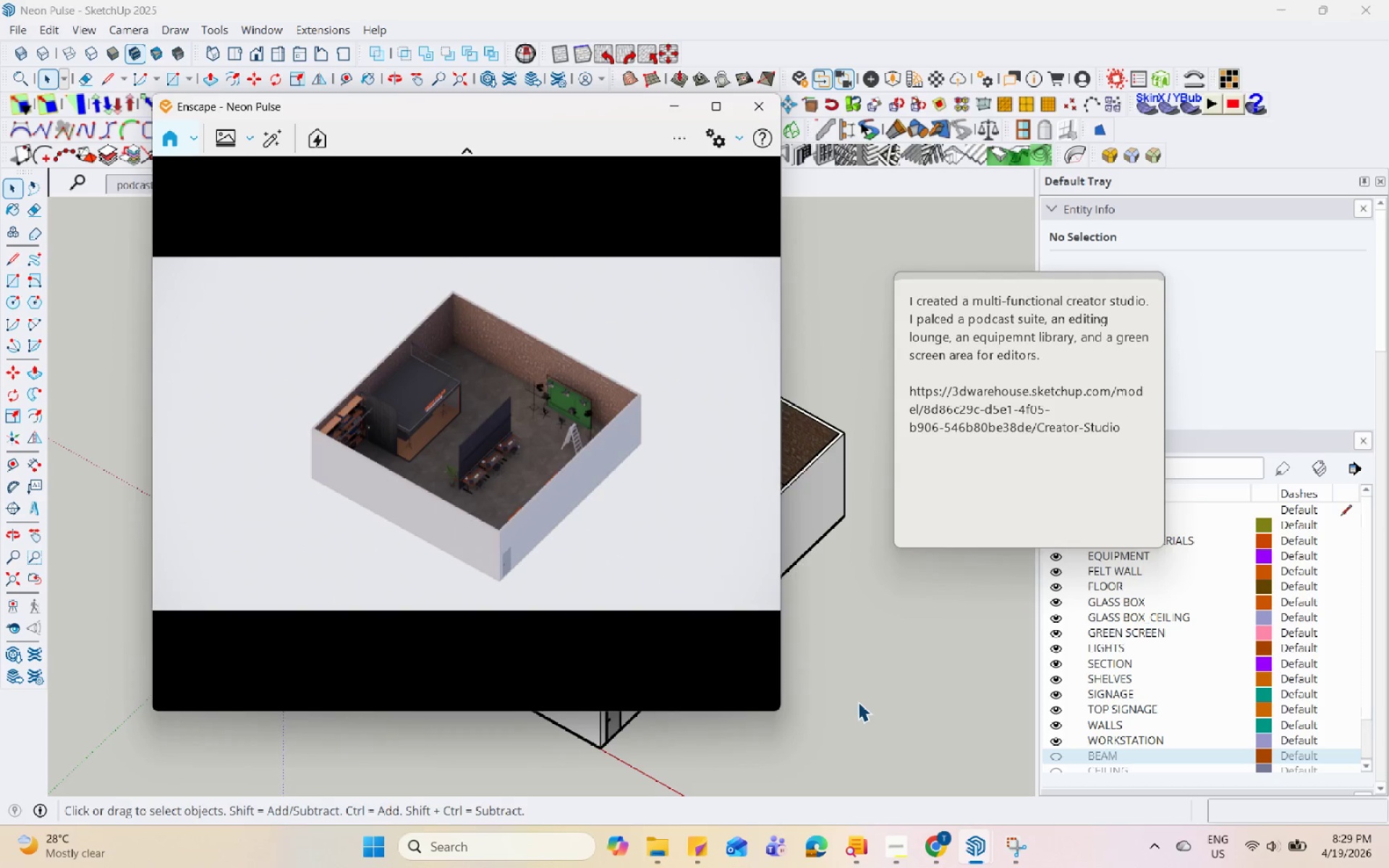 
hold_key(key=Space, duration=1.52)
 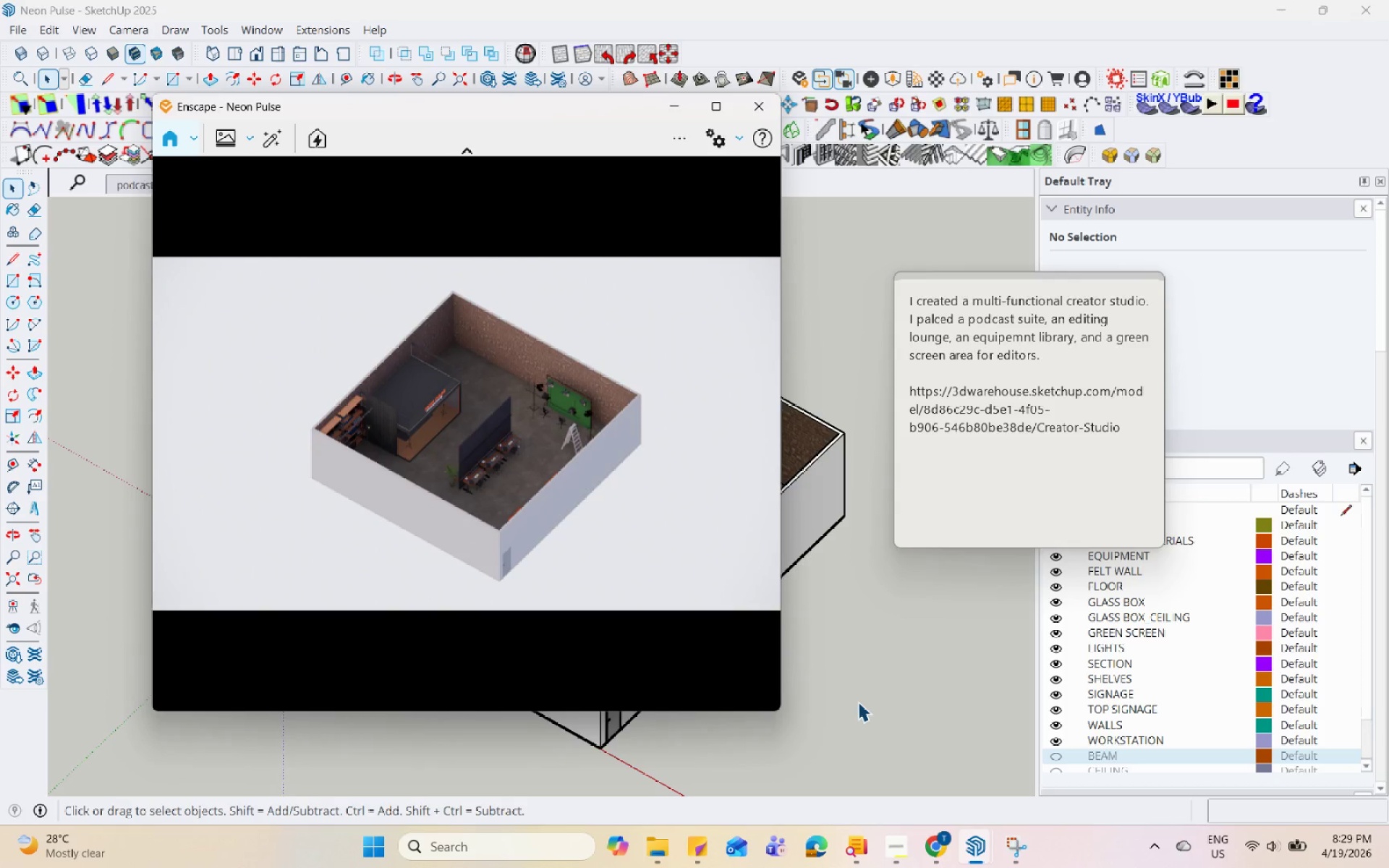 
hold_key(key=Space, duration=1.5)
 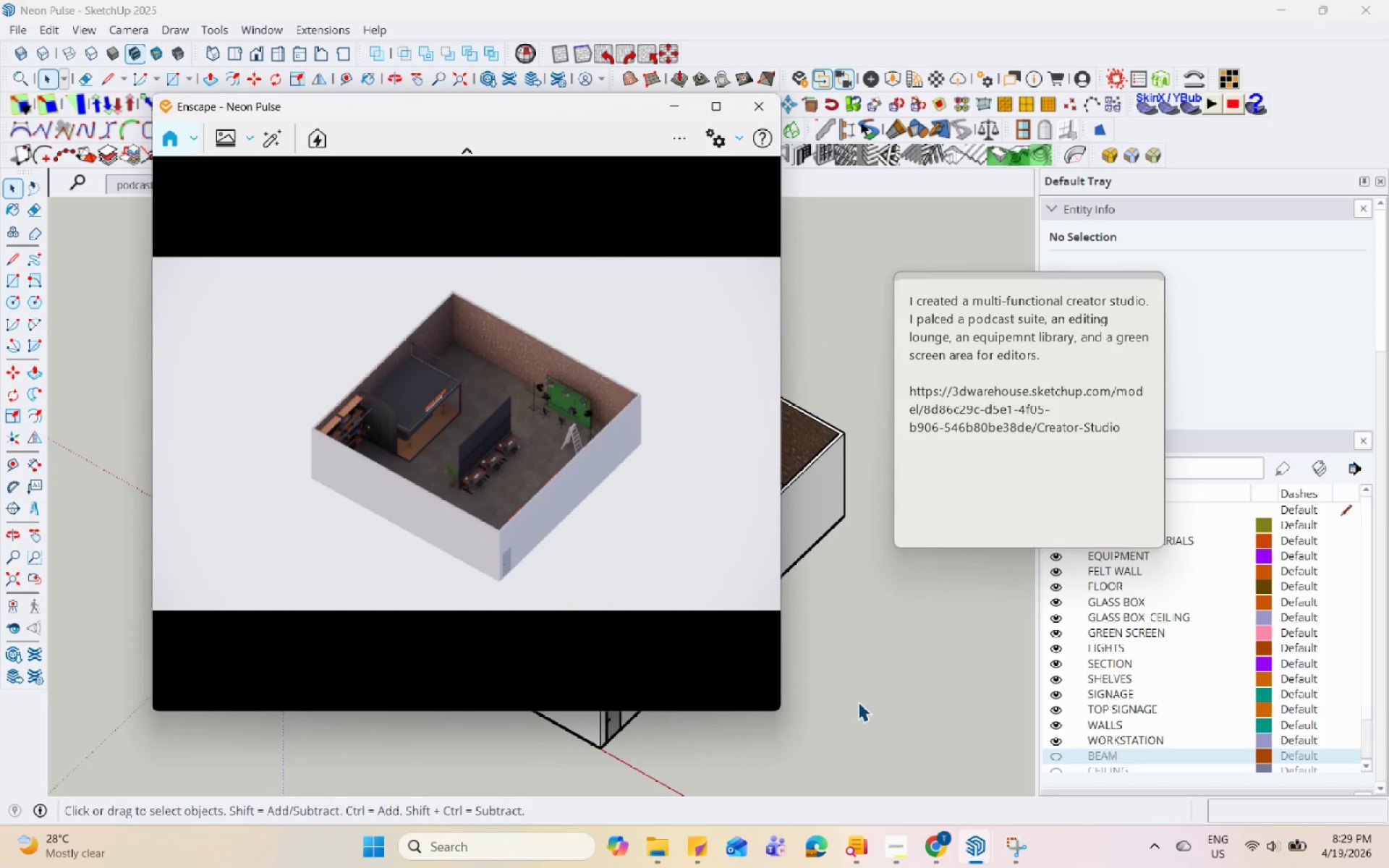 
hold_key(key=Space, duration=1.51)
 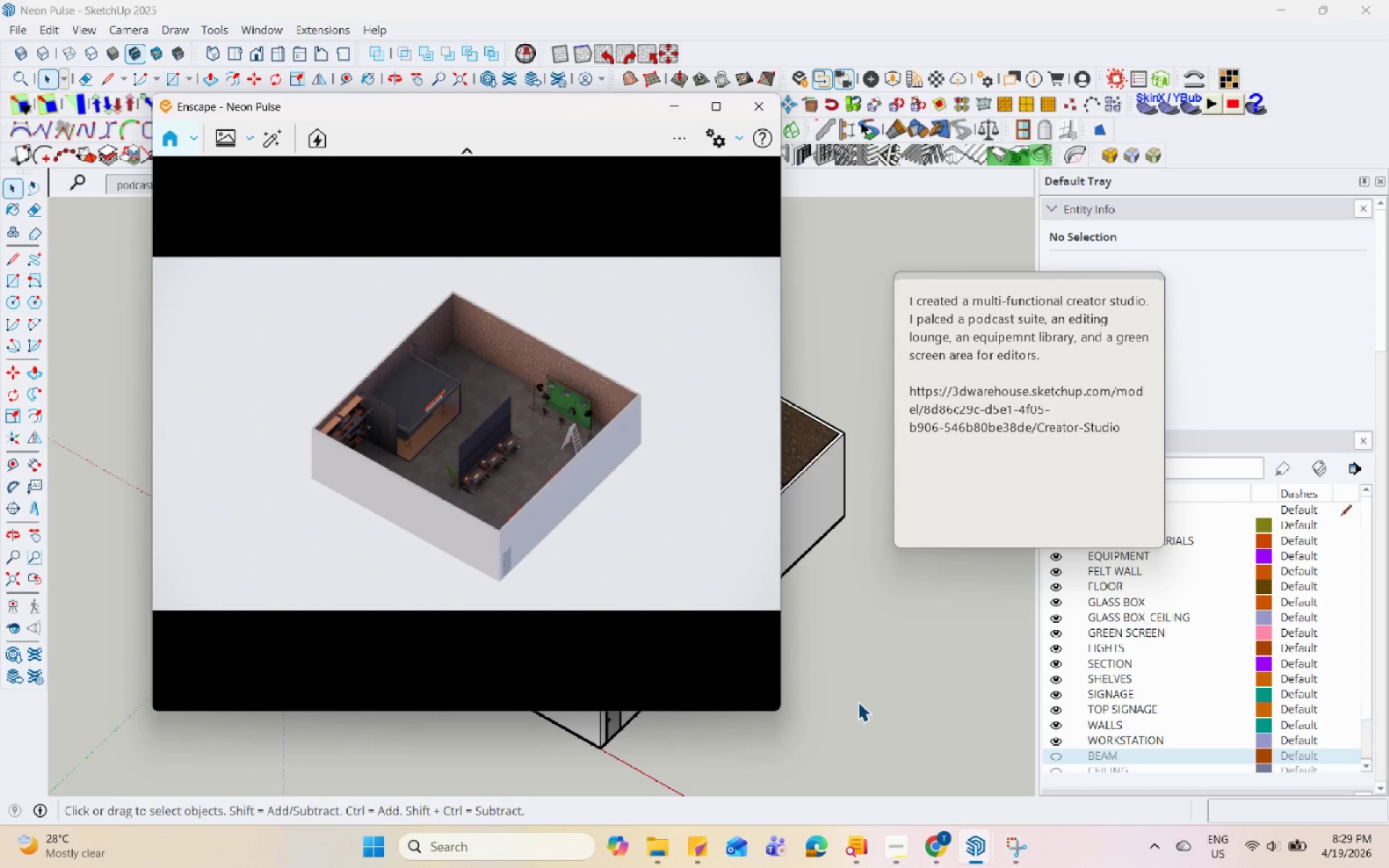 
hold_key(key=Space, duration=1.5)
 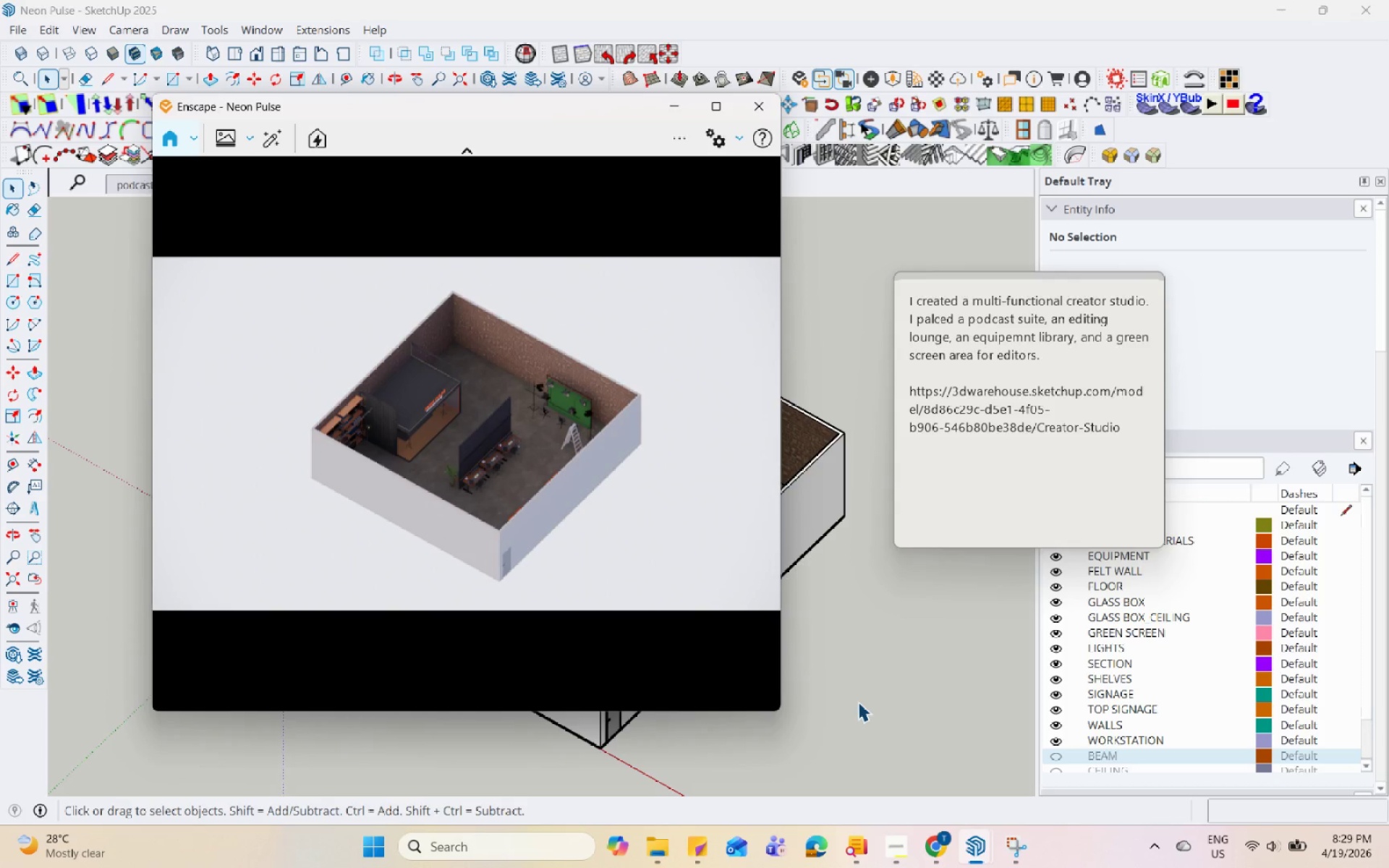 
hold_key(key=Space, duration=1.5)
 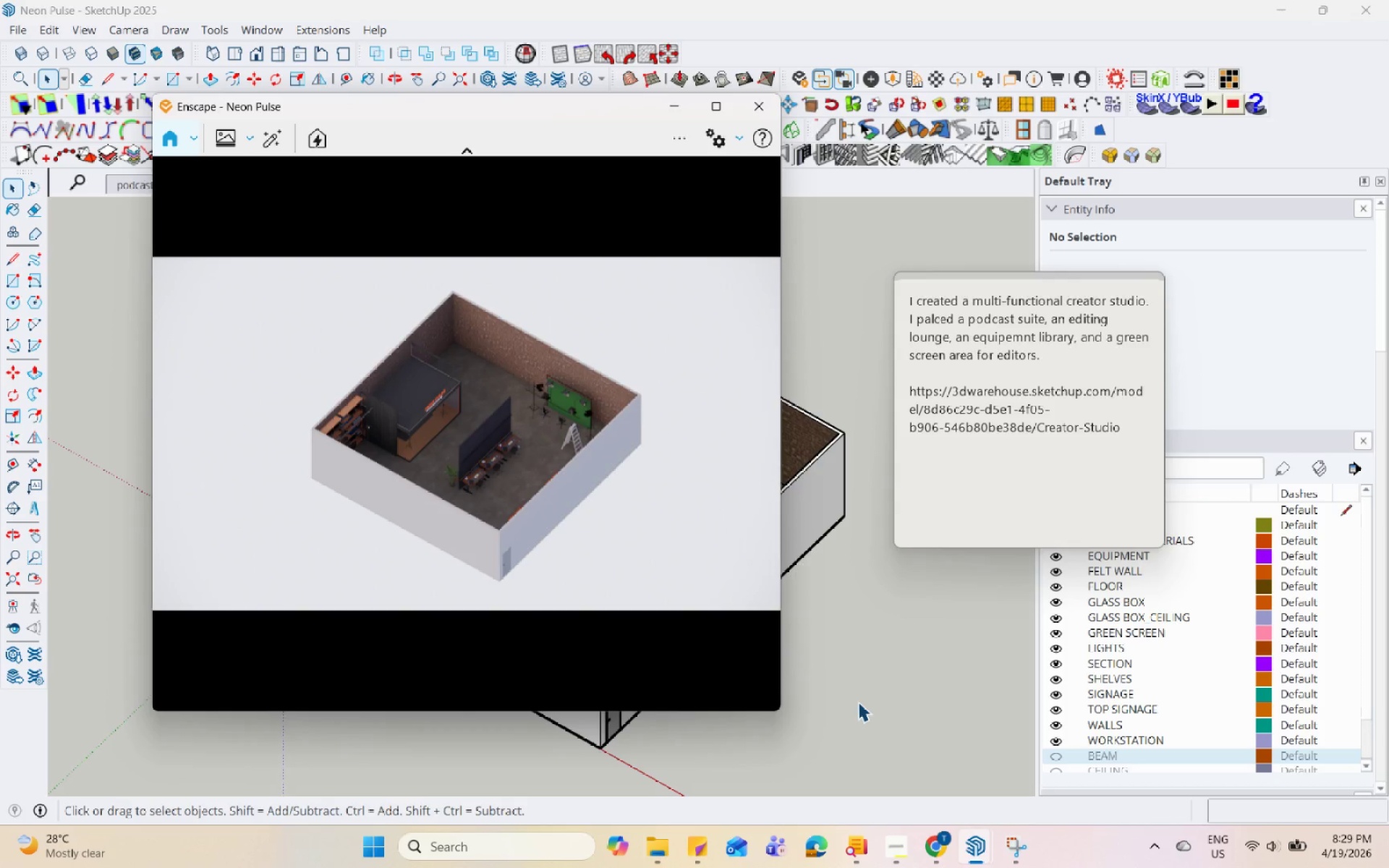 
hold_key(key=Space, duration=1.52)
 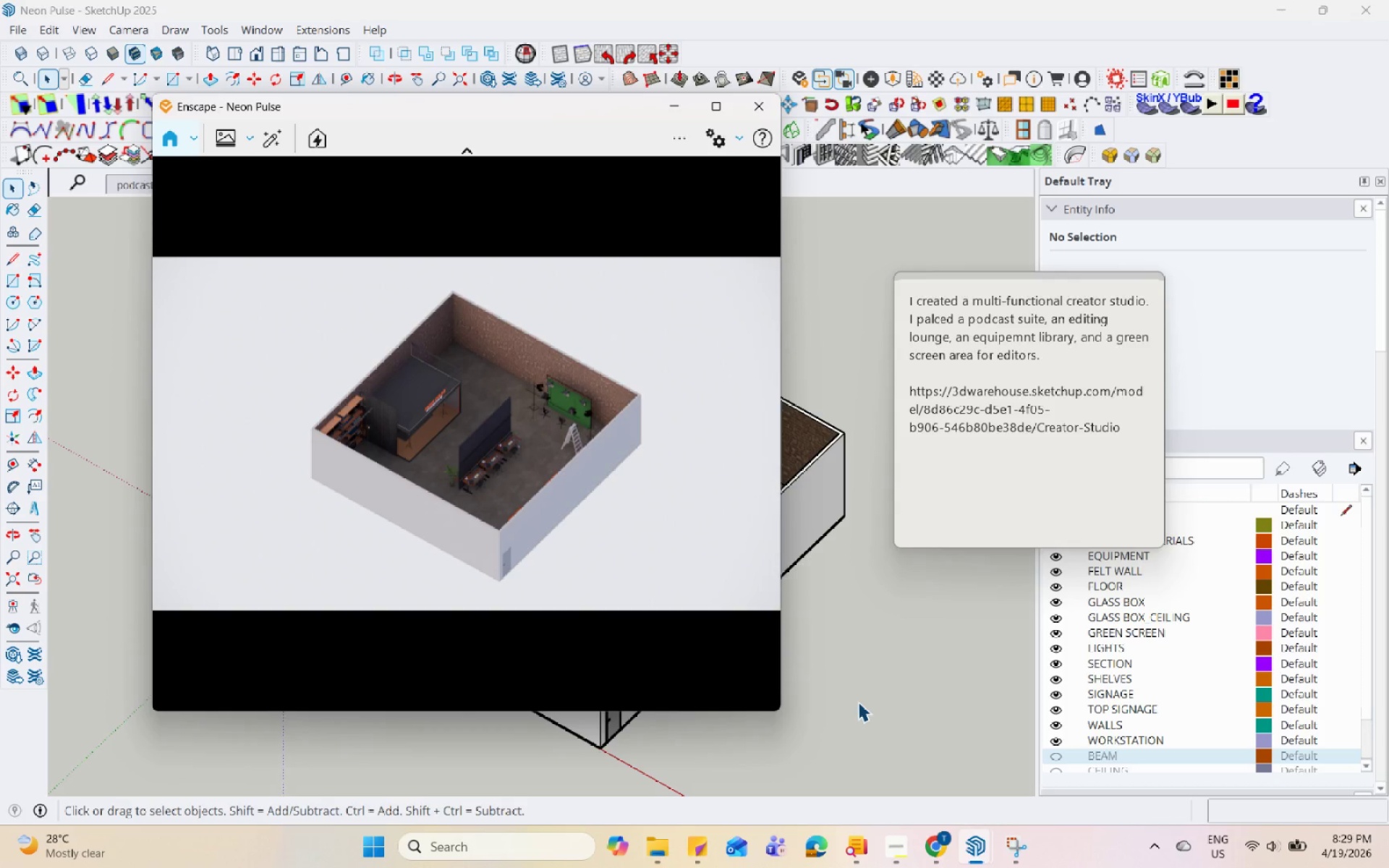 
hold_key(key=Space, duration=1.51)
 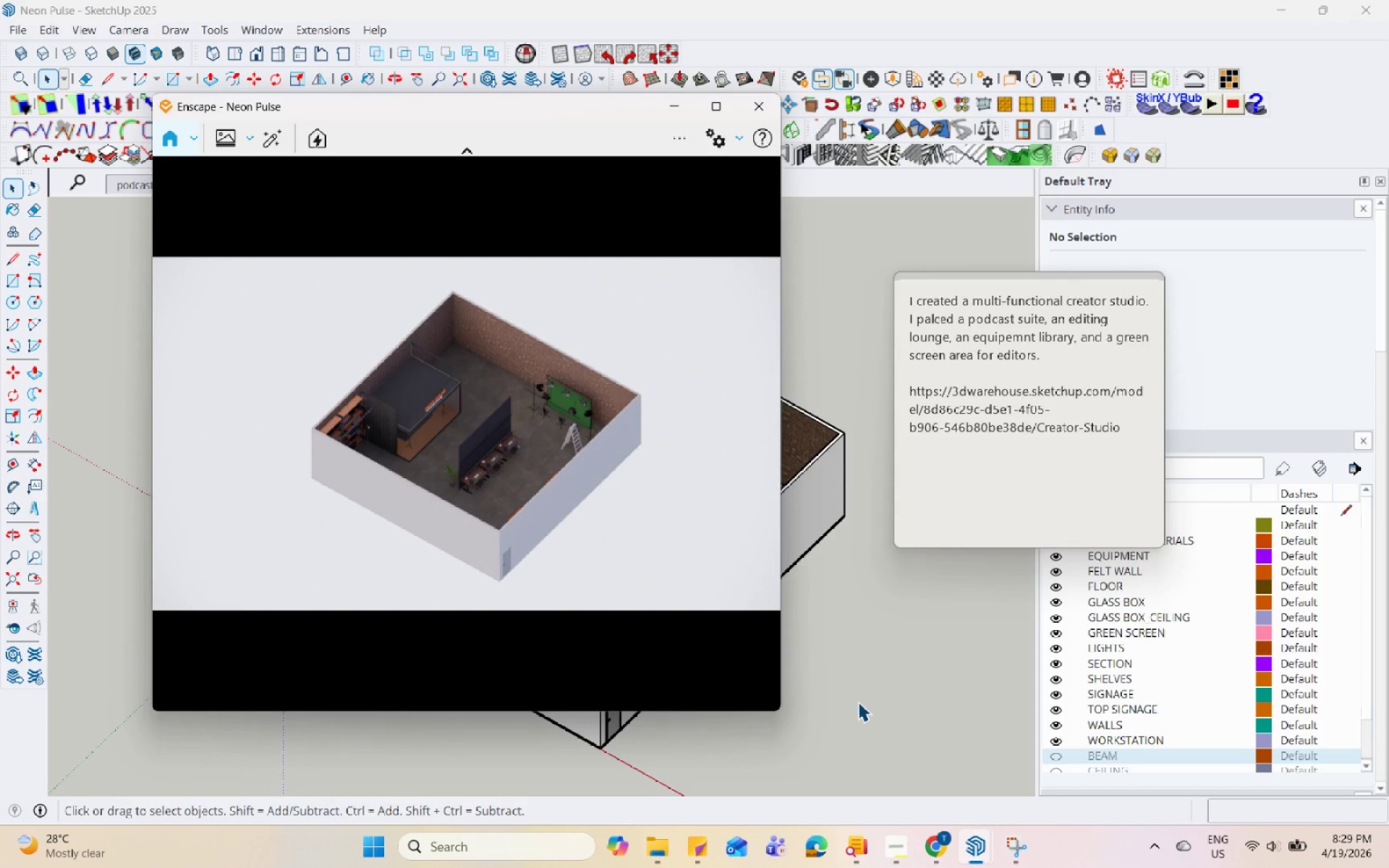 
hold_key(key=Space, duration=1.52)
 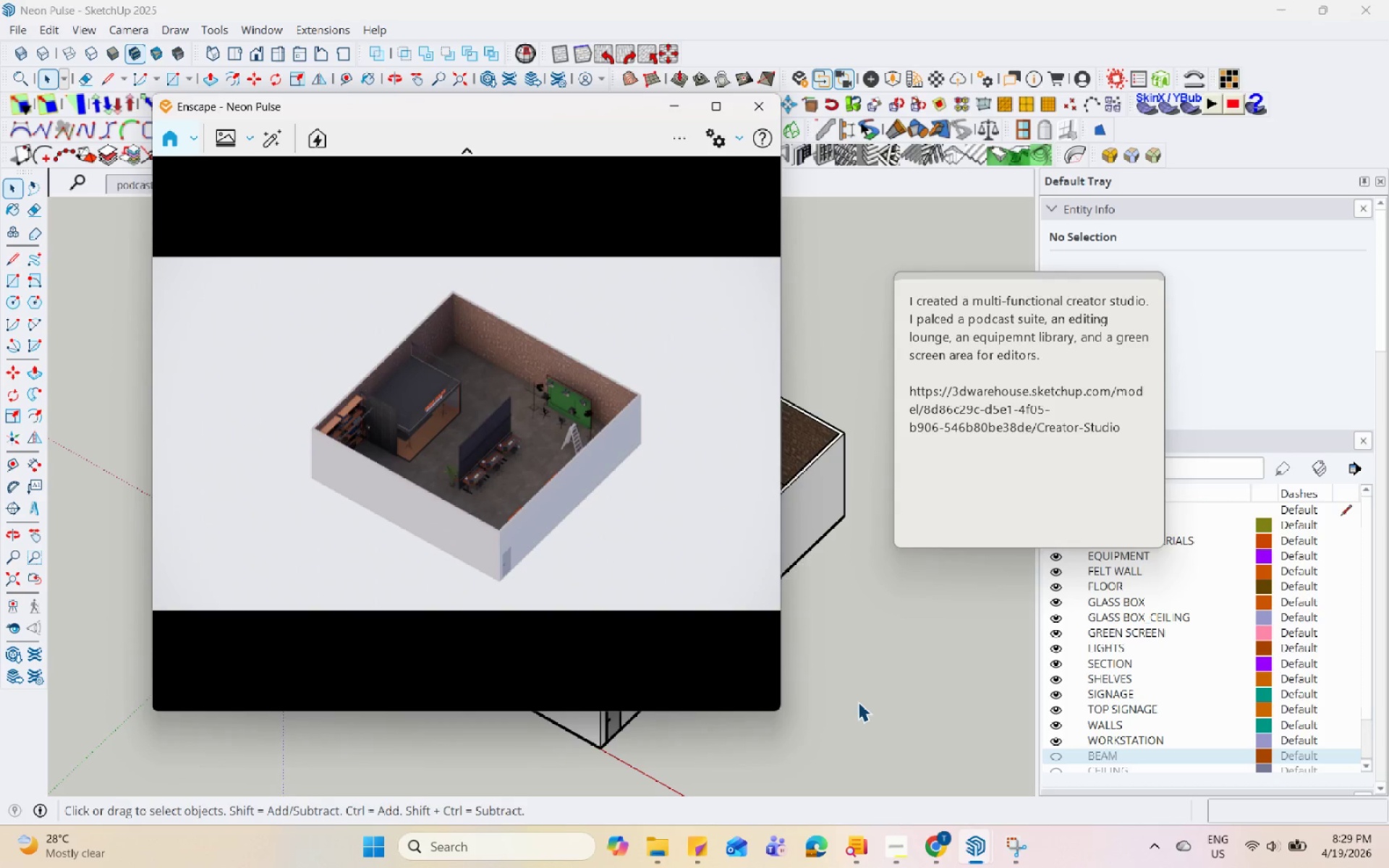 
hold_key(key=Space, duration=1.53)
 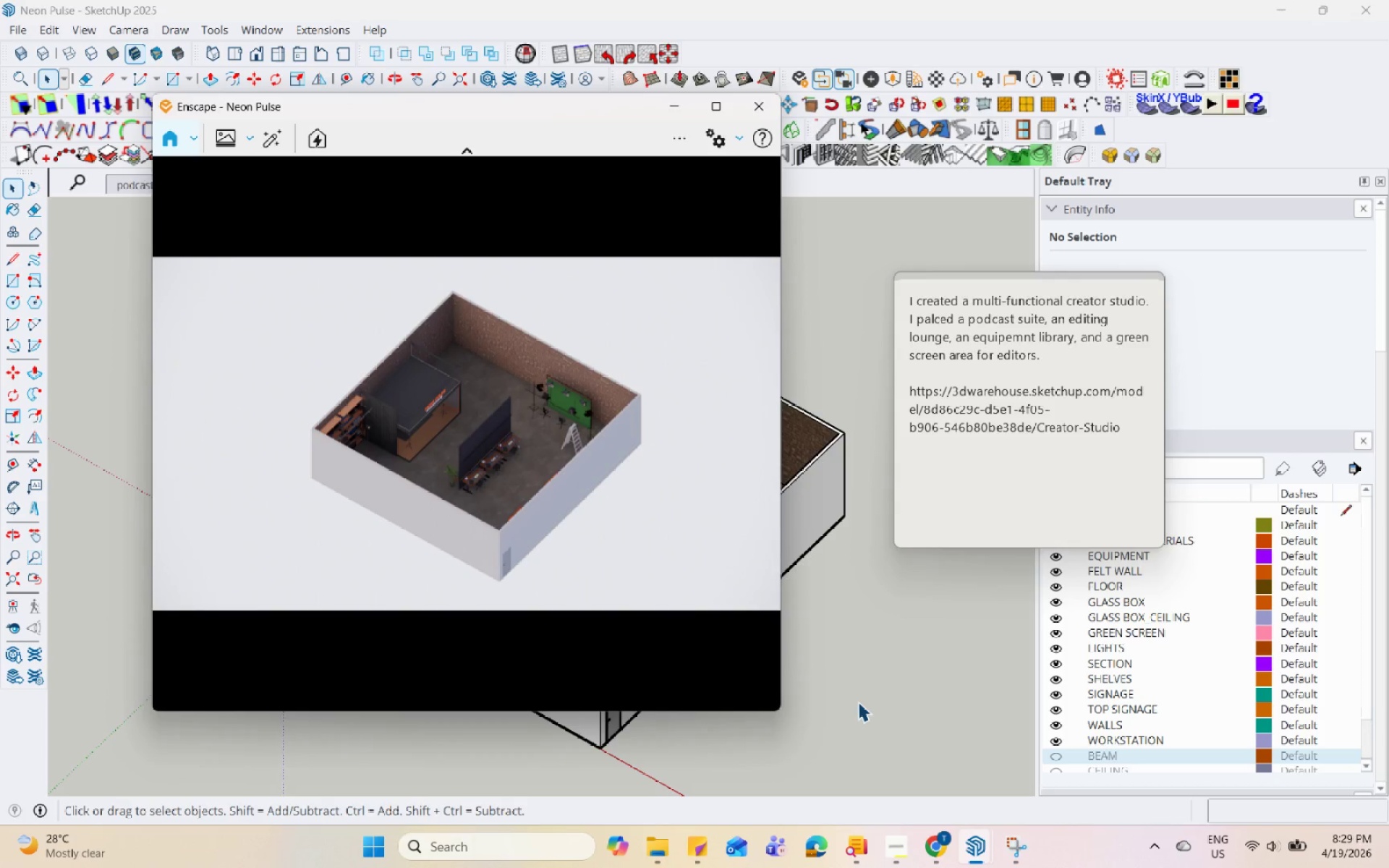 
hold_key(key=Space, duration=1.5)
 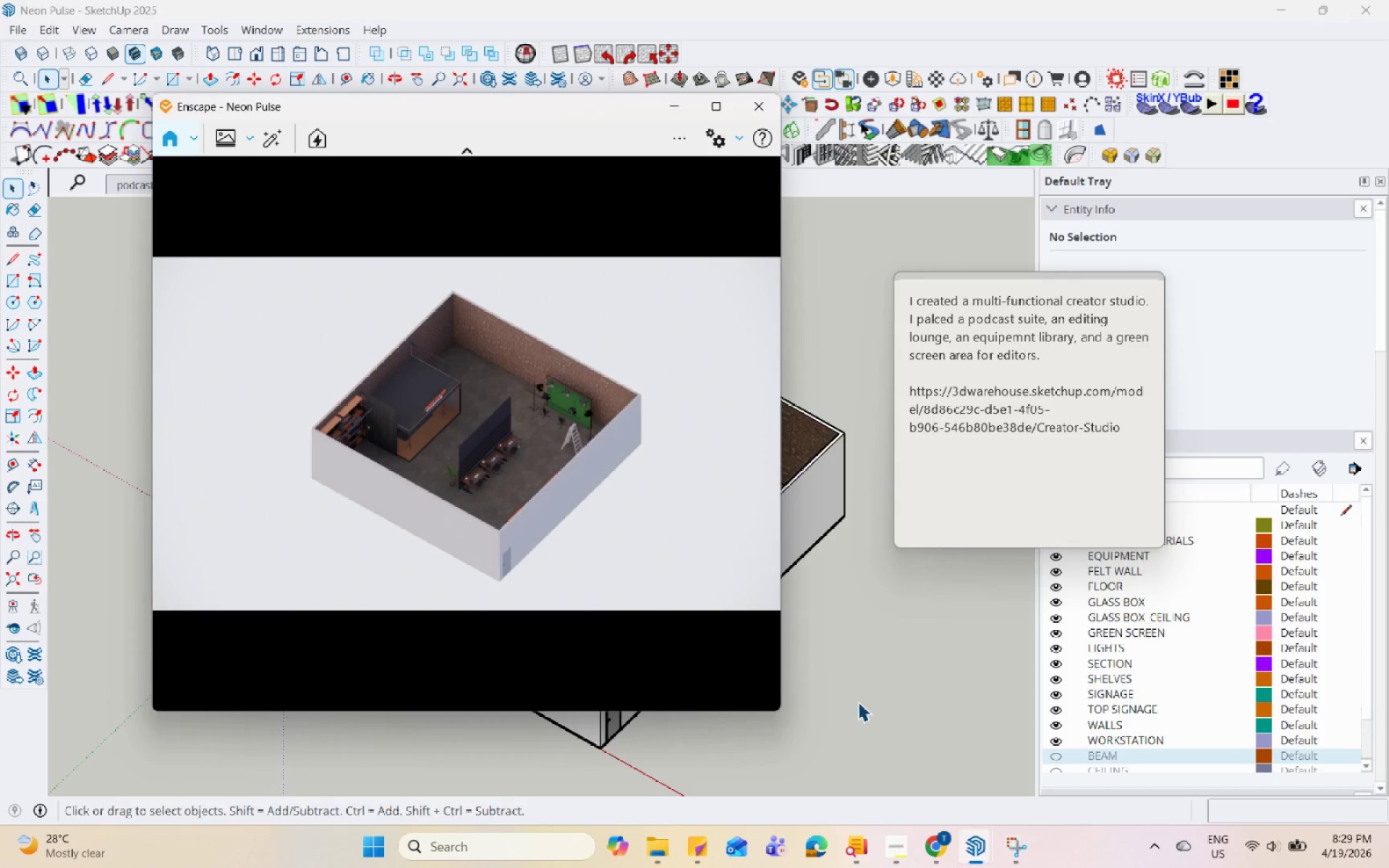 
hold_key(key=Space, duration=1.5)
 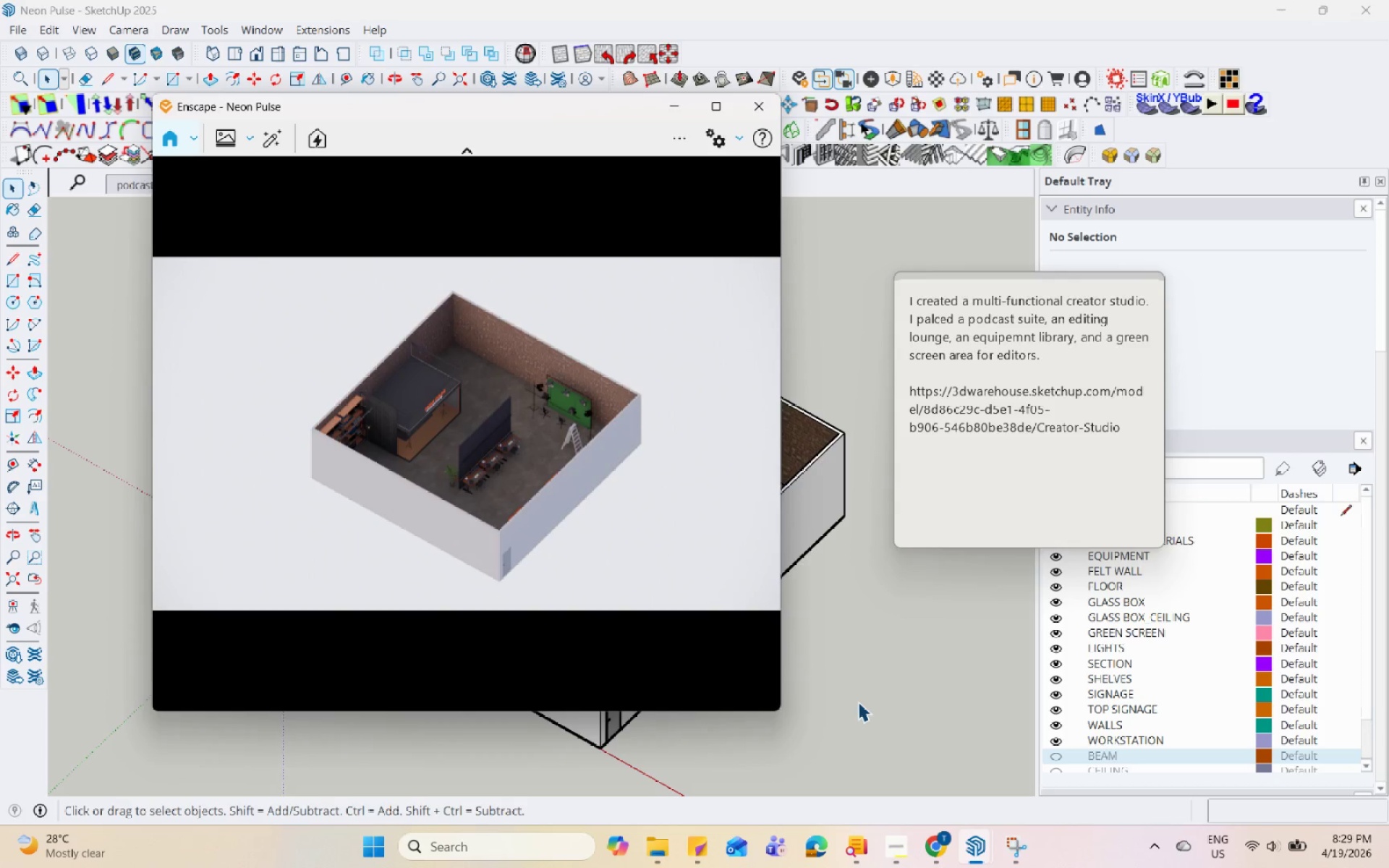 
hold_key(key=Space, duration=1.52)
 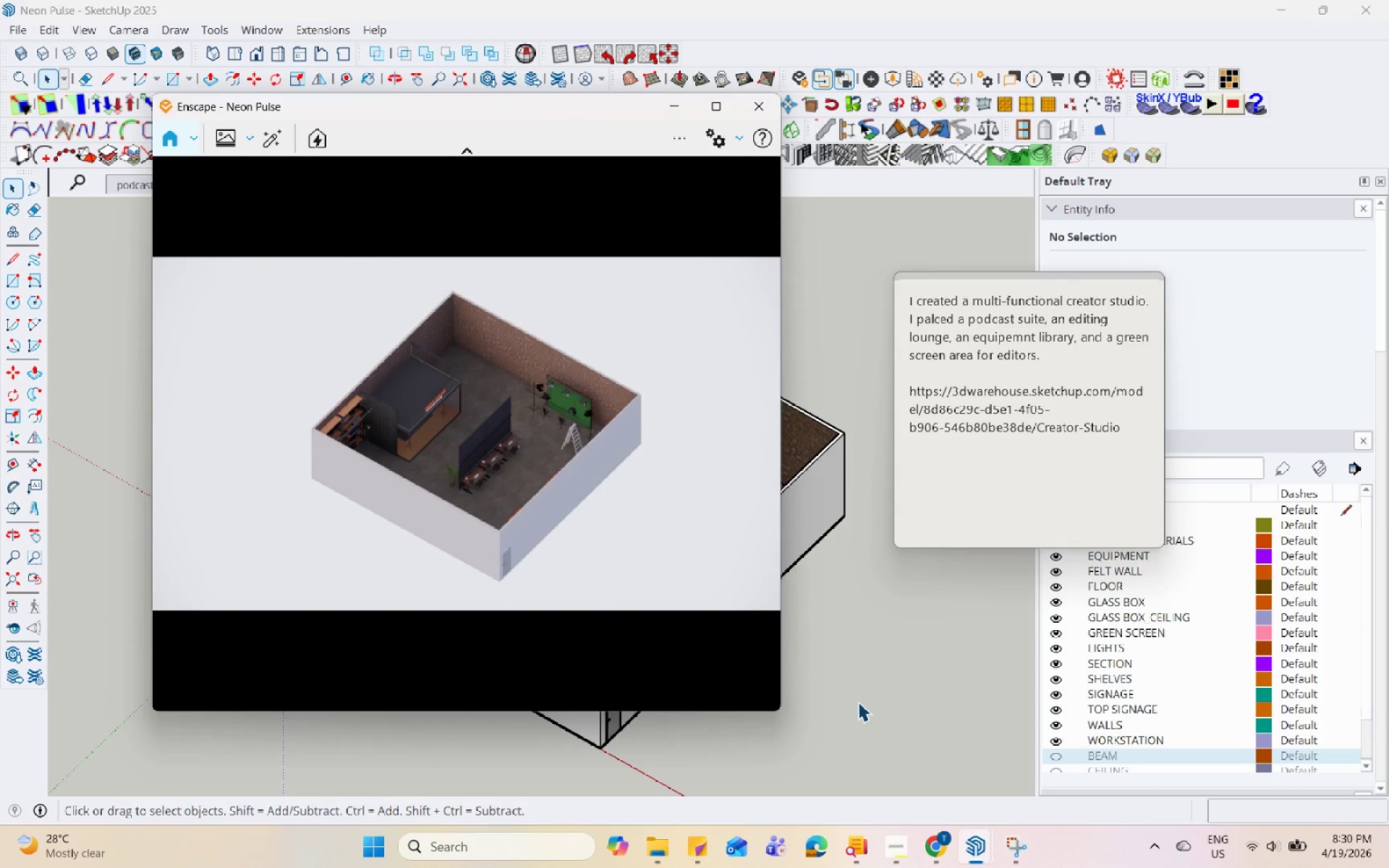 
hold_key(key=Space, duration=1.52)
 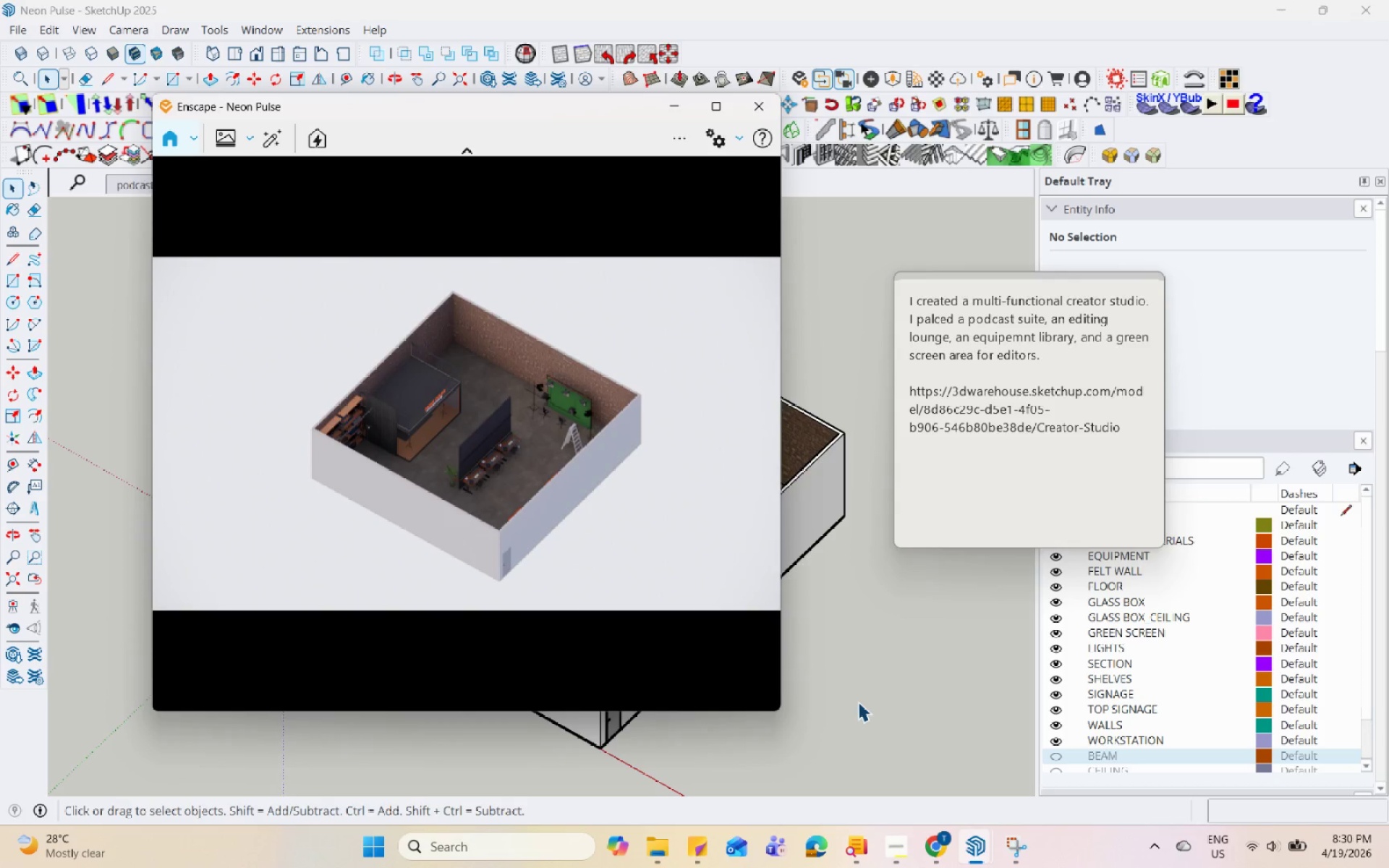 
hold_key(key=Space, duration=1.5)
 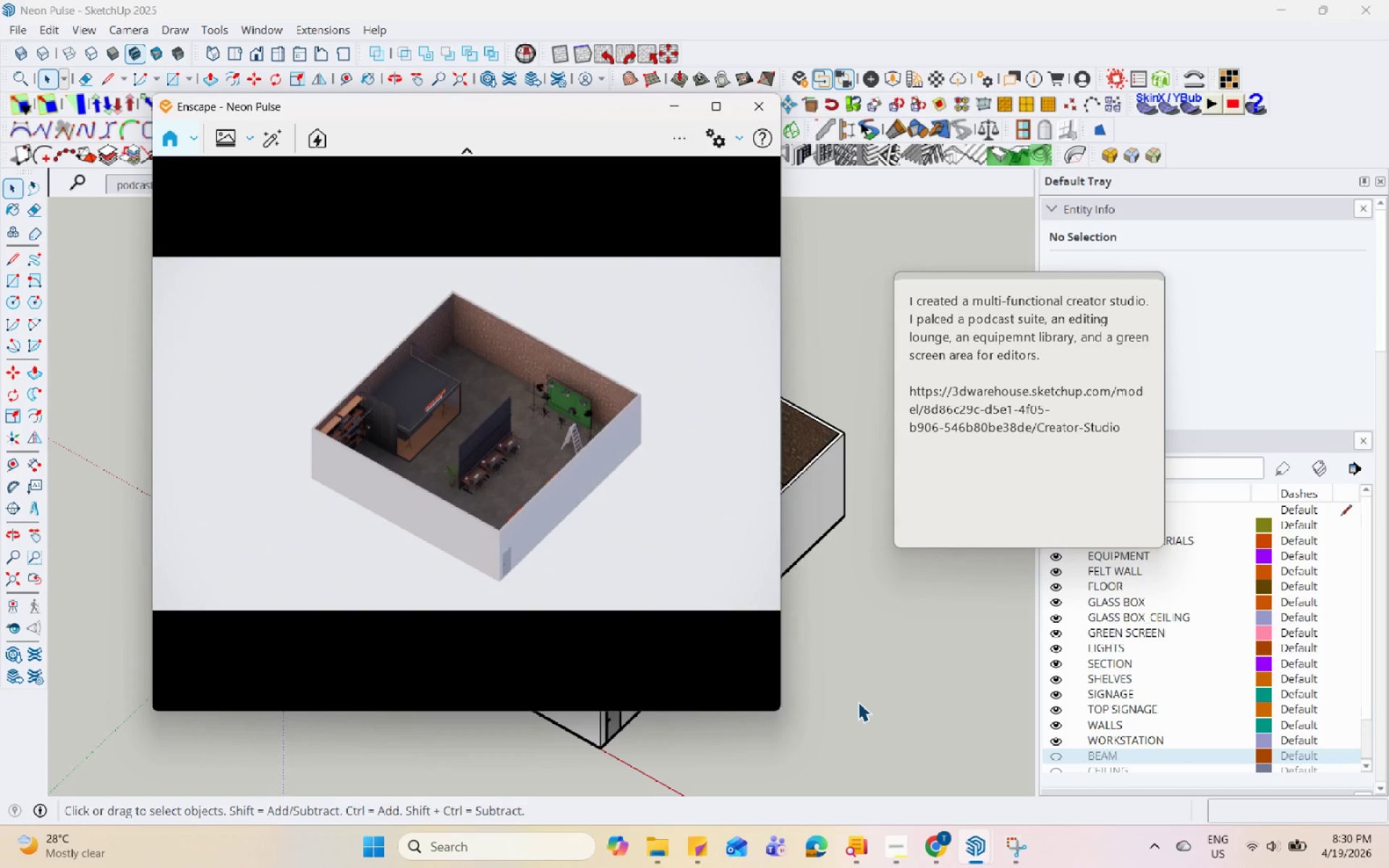 
hold_key(key=Space, duration=1.5)
 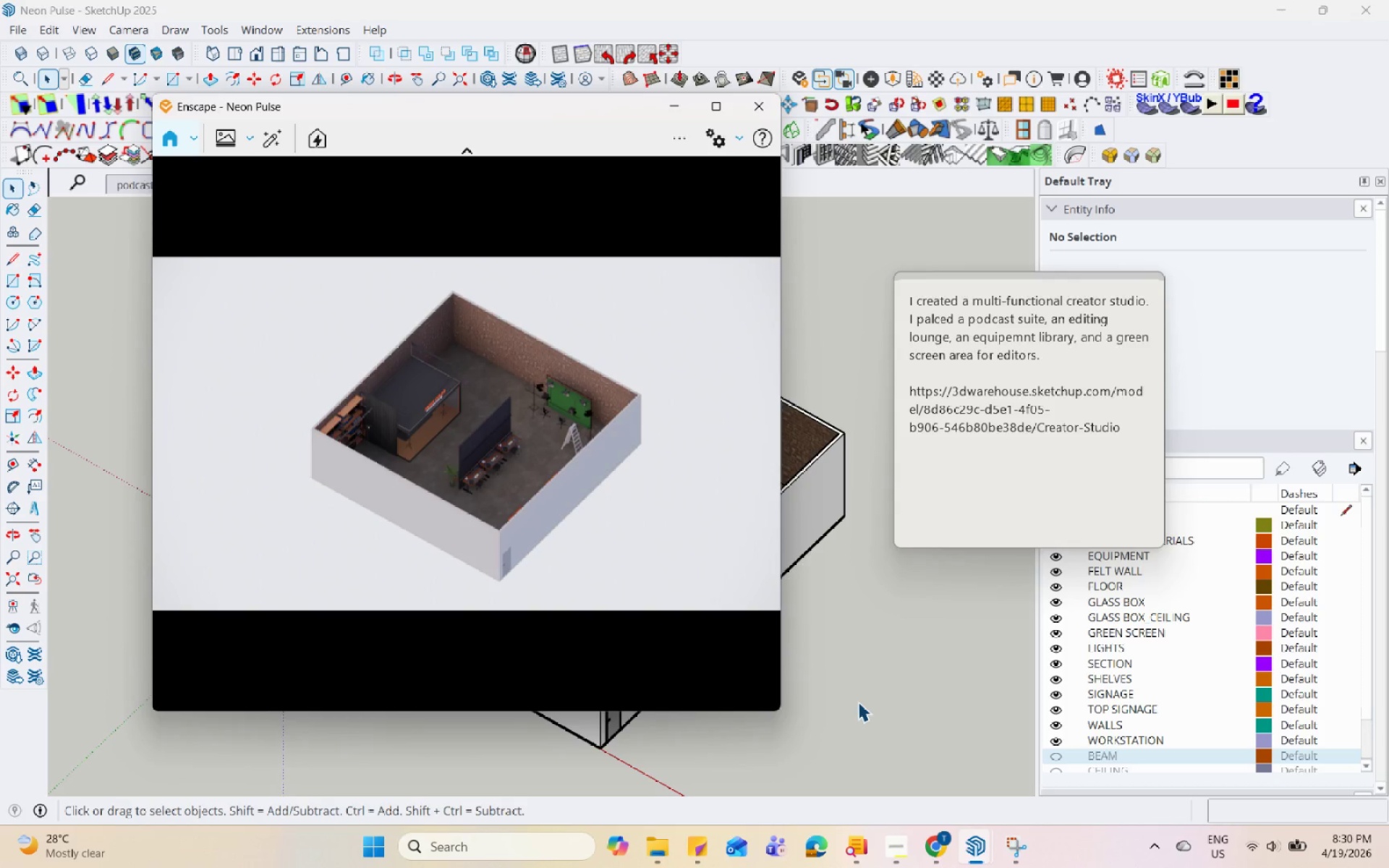 
hold_key(key=Space, duration=1.51)
 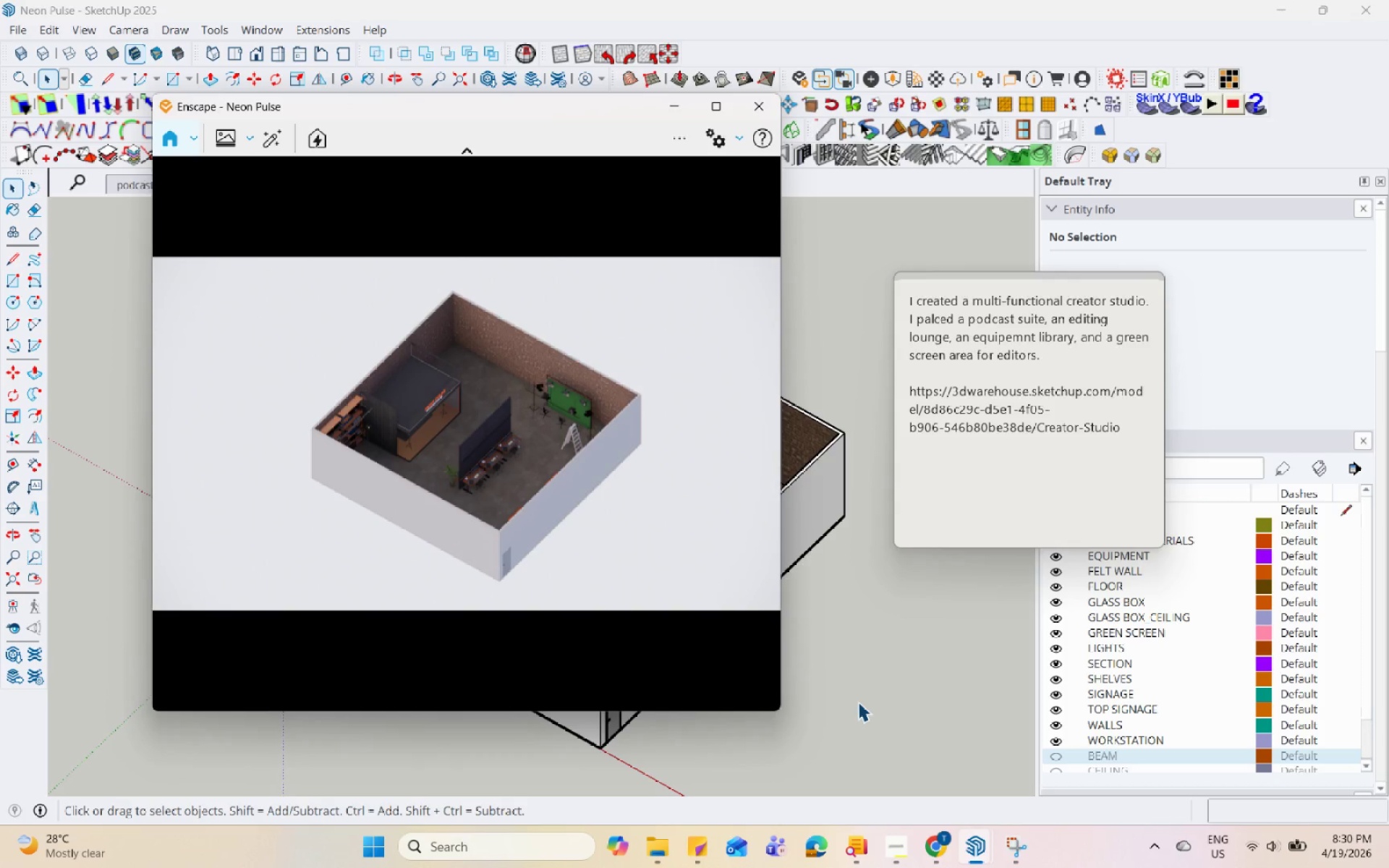 
hold_key(key=Space, duration=1.5)
 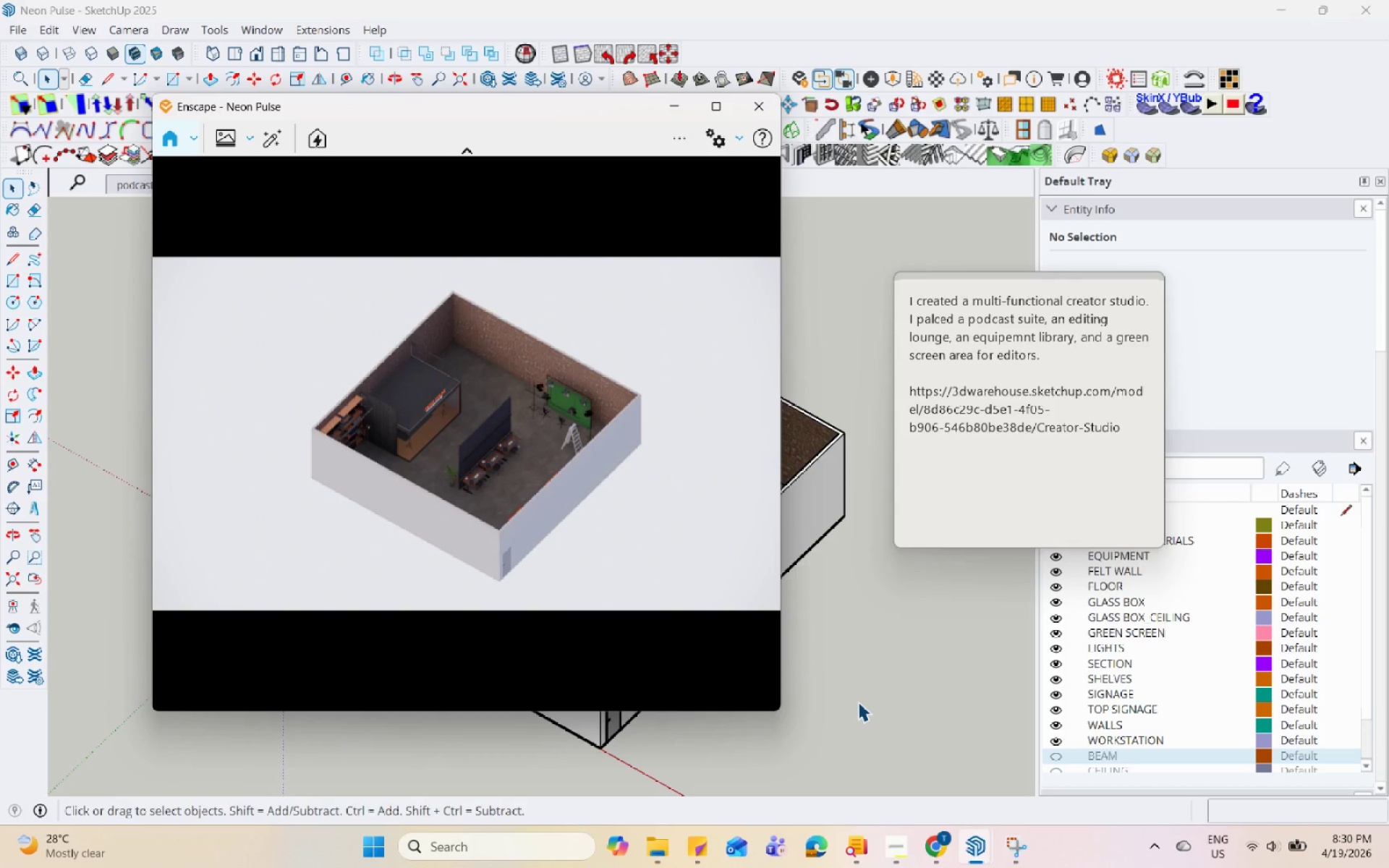 
hold_key(key=Space, duration=1.5)
 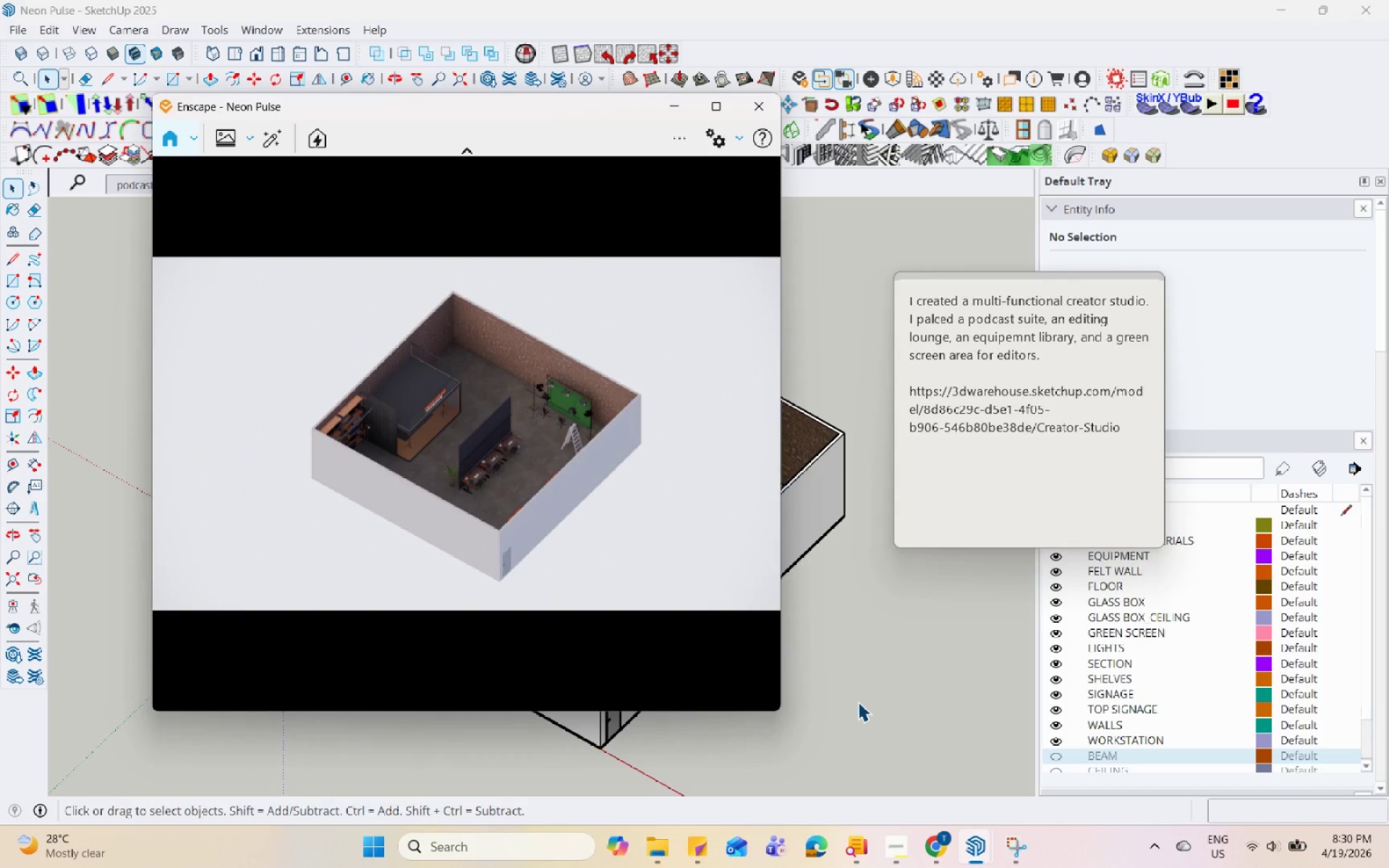 
hold_key(key=Space, duration=1.5)
 